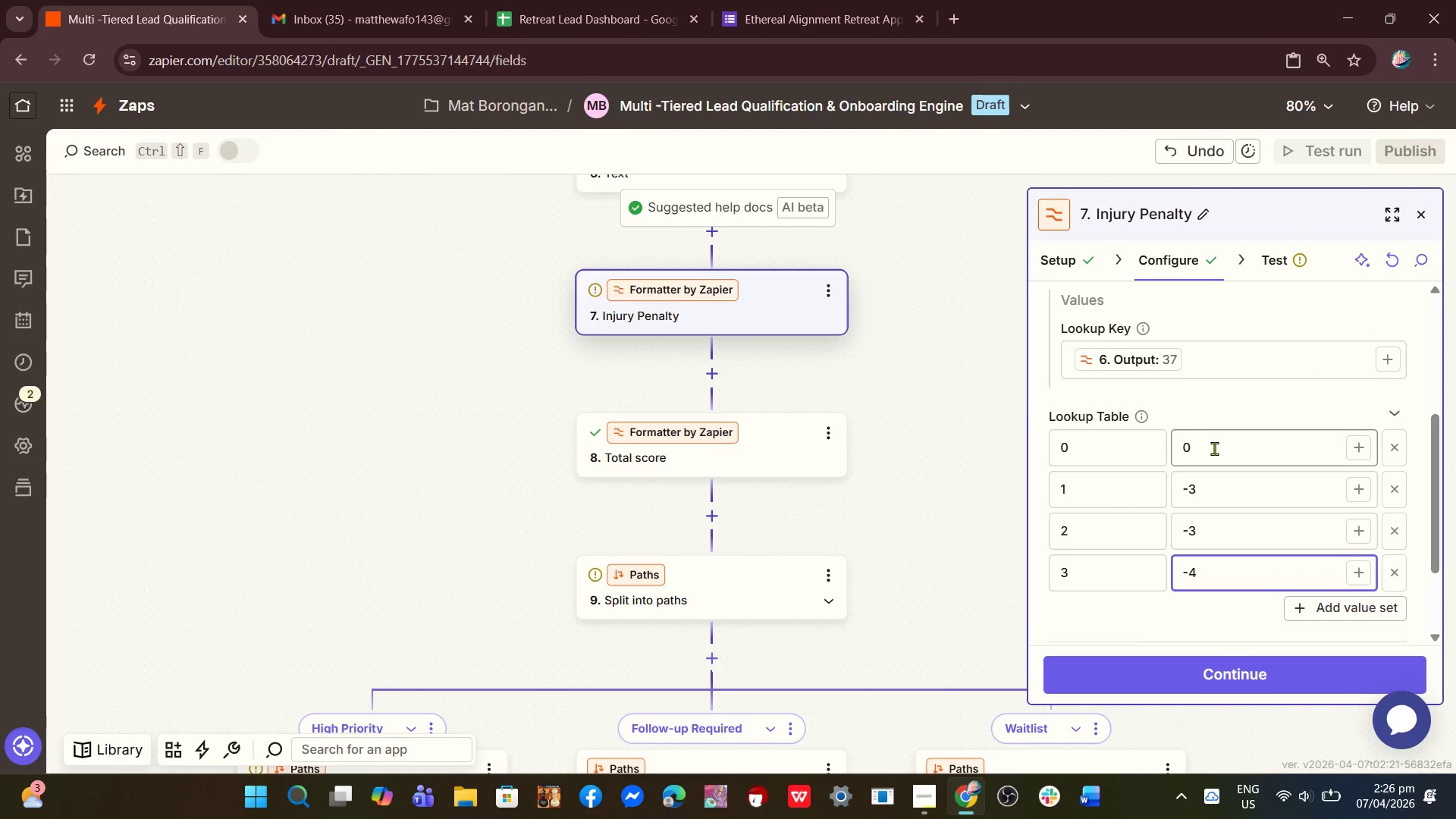 
scroll: coordinate [1214, 448], scroll_direction: down, amount: 2.0
 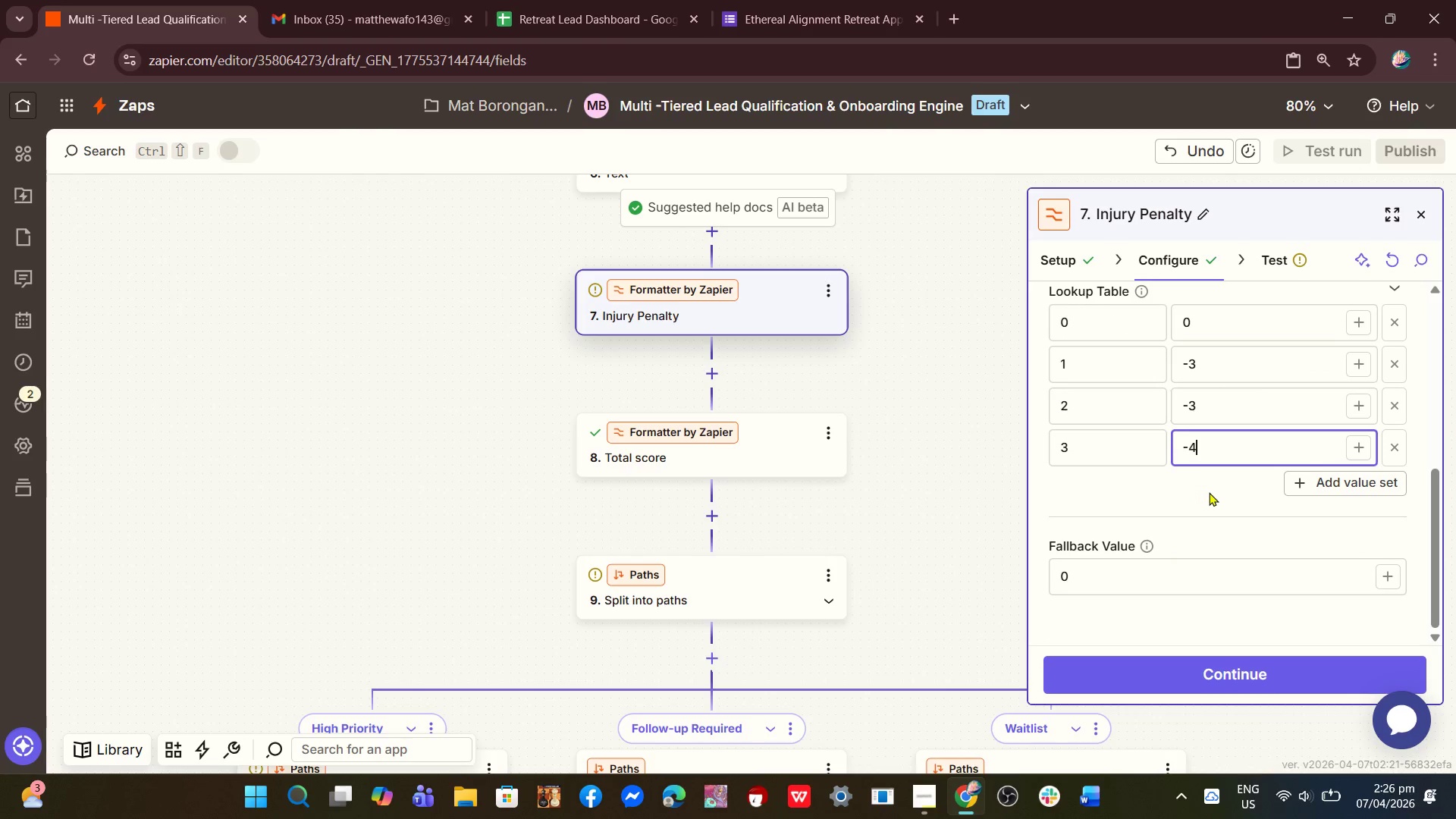 
scroll: coordinate [1218, 492], scroll_direction: up, amount: 1.0
 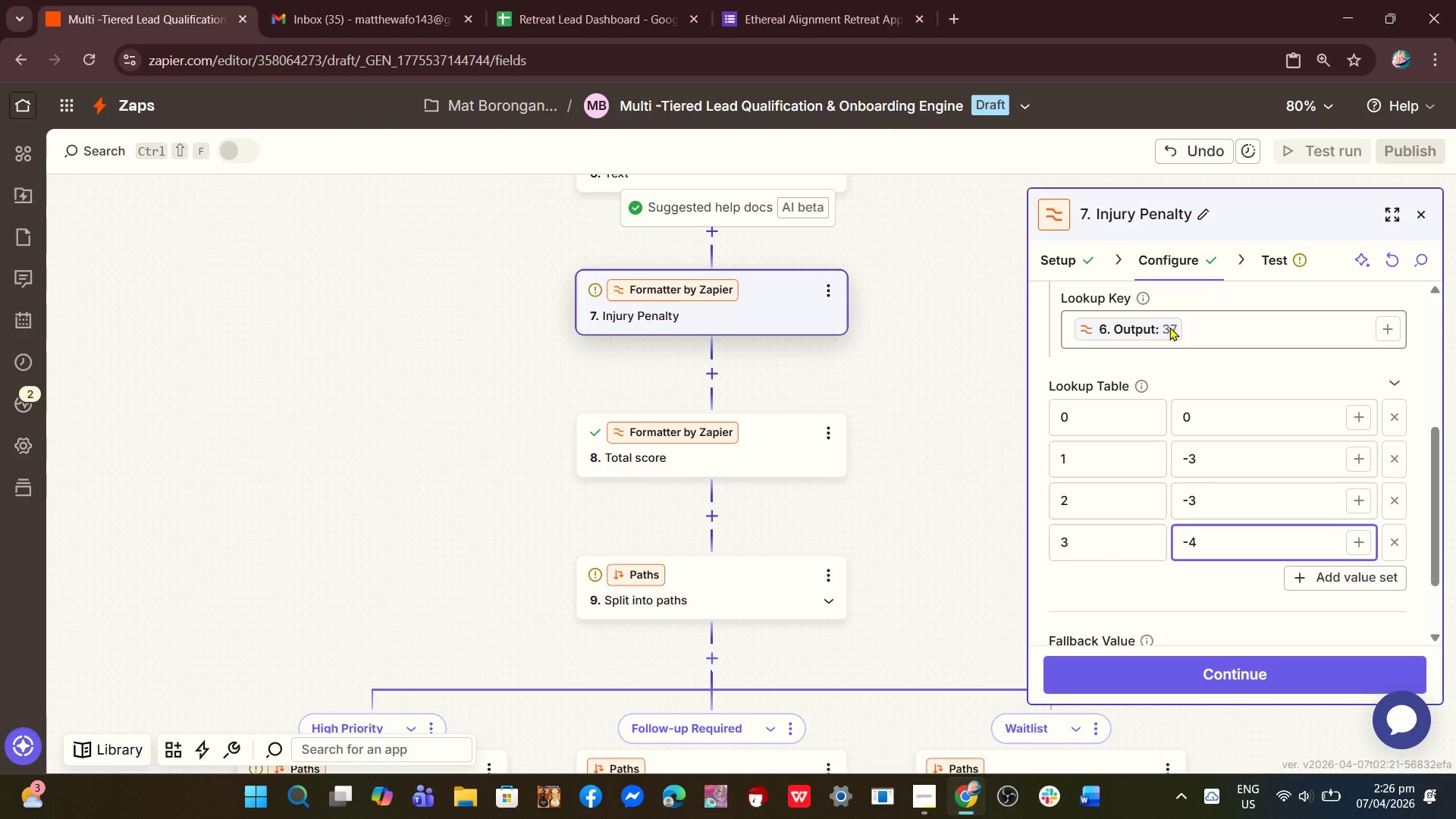 
left_click([1159, 328])
 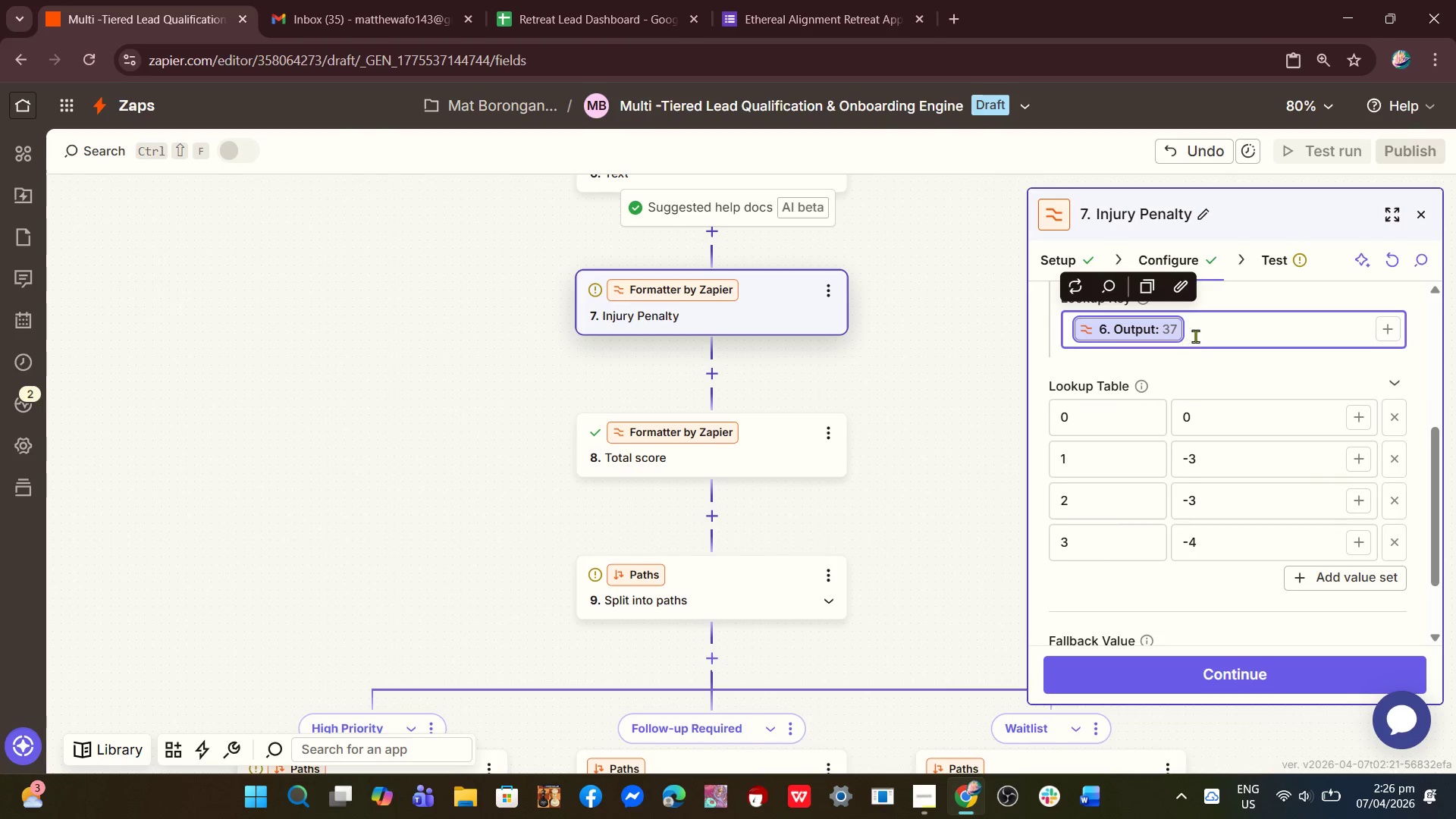 
left_click([1206, 331])
 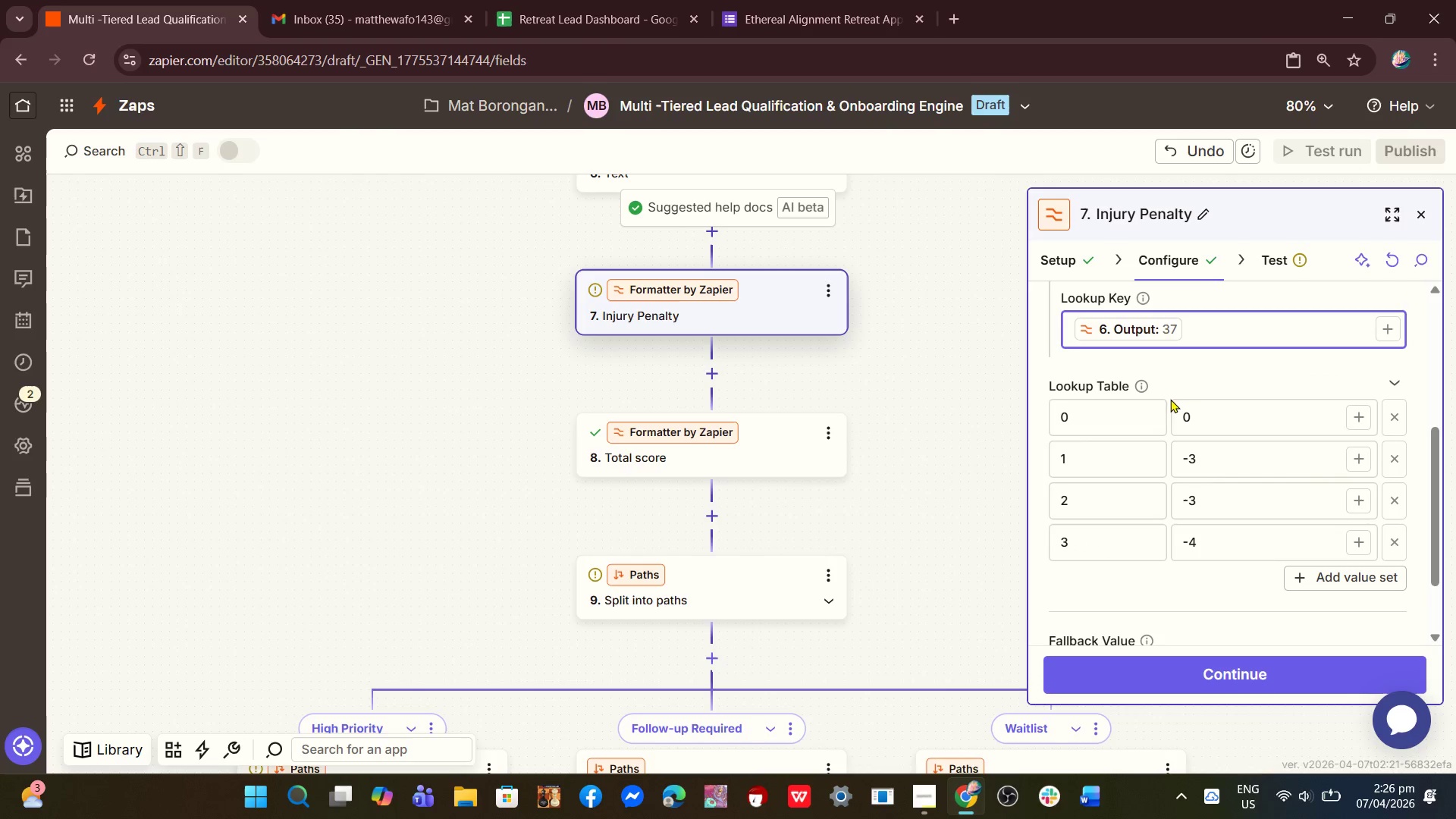 
scroll: coordinate [1172, 403], scroll_direction: down, amount: 2.0
 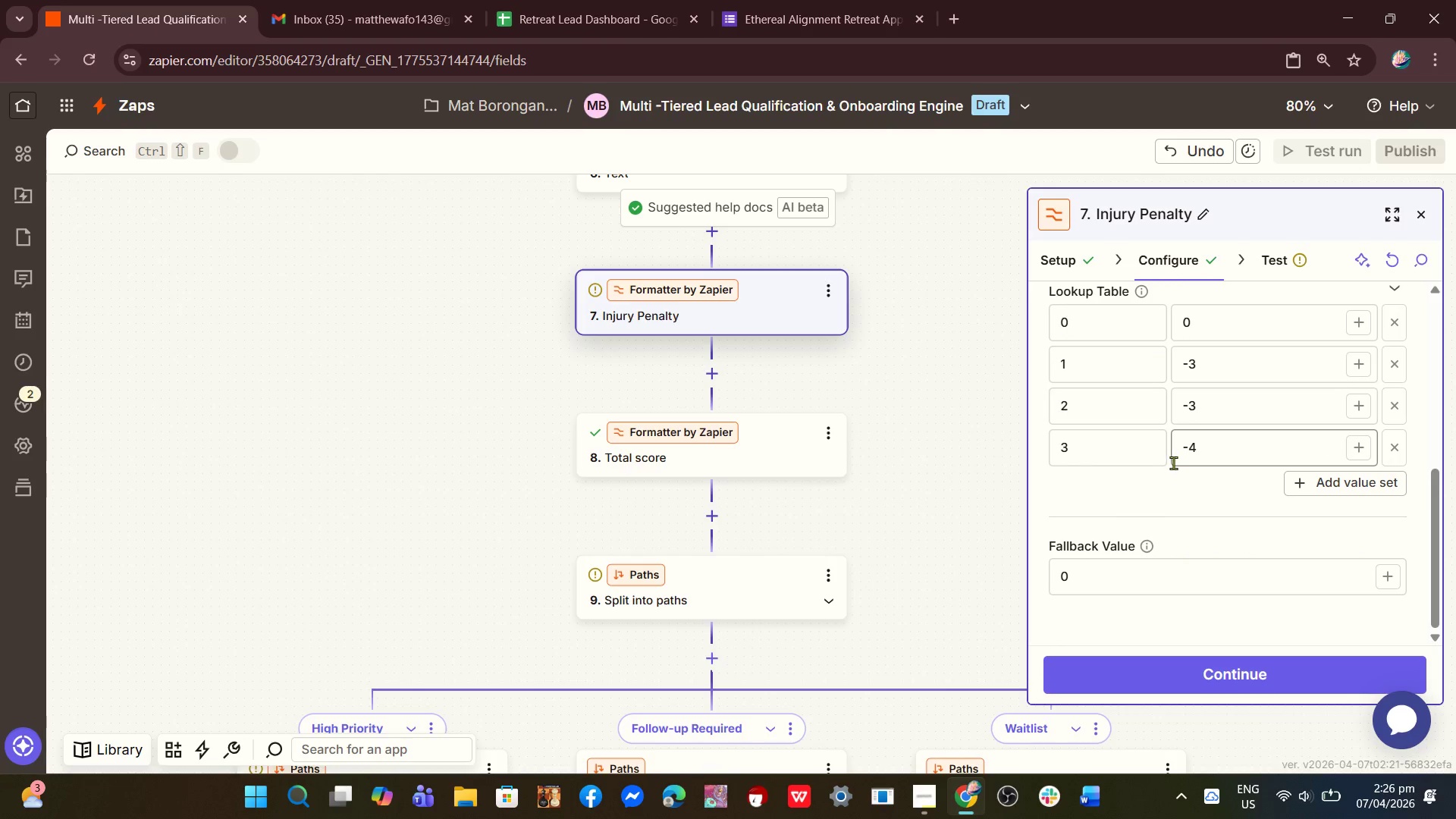 
scroll: coordinate [1175, 464], scroll_direction: up, amount: 1.0
 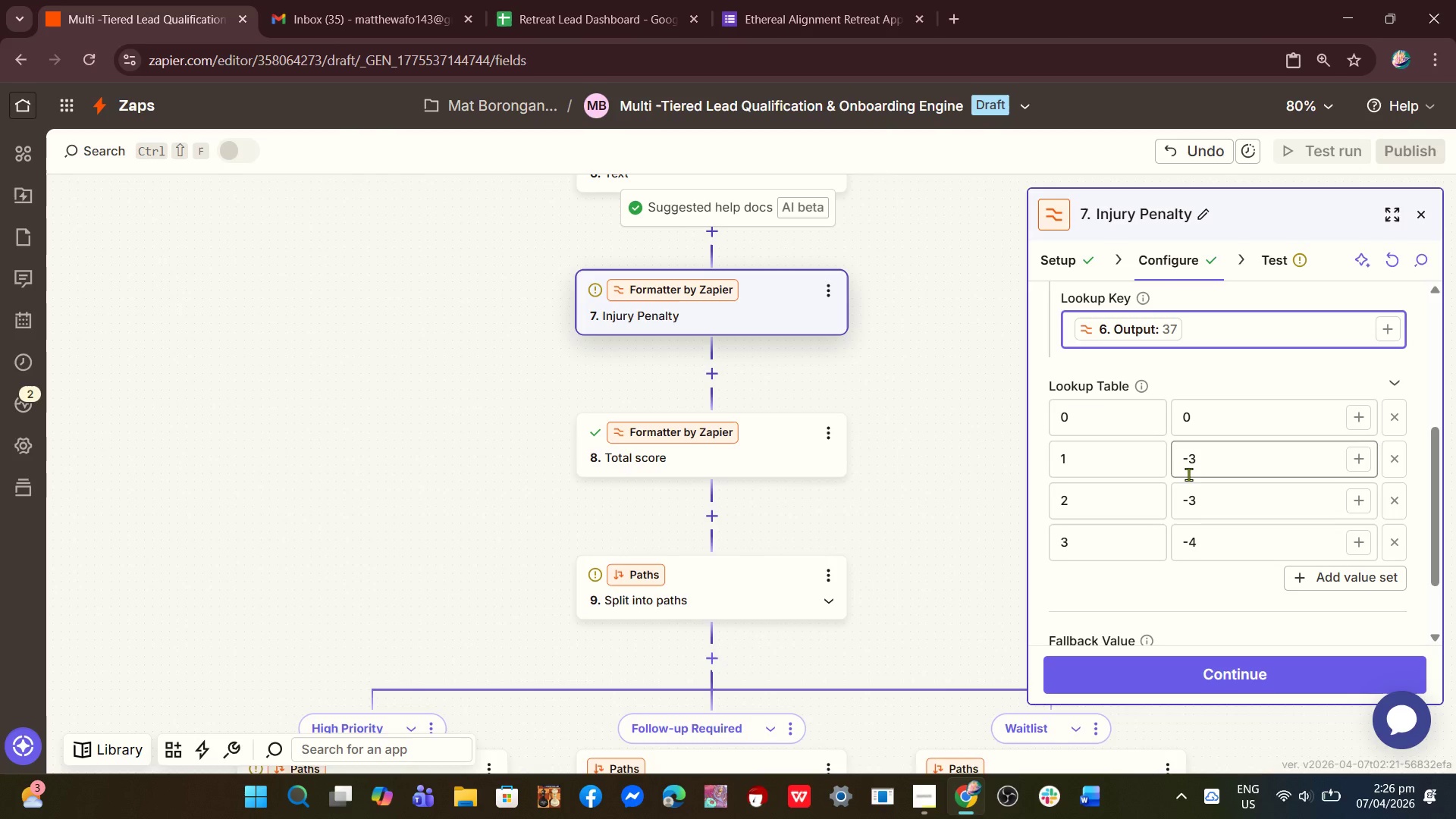 
scroll: coordinate [1200, 493], scroll_direction: down, amount: 1.0
 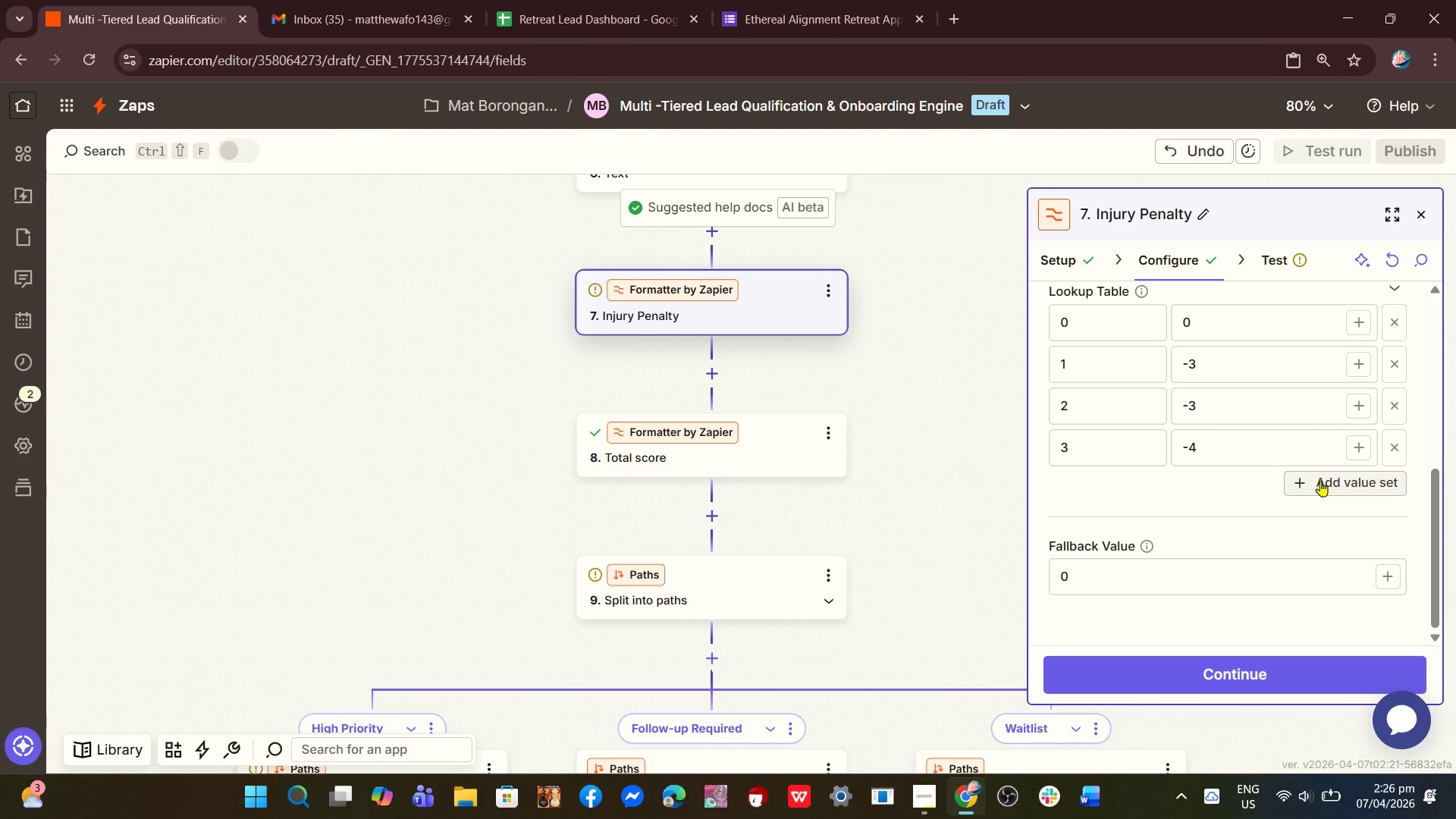 
left_click([1320, 481])
 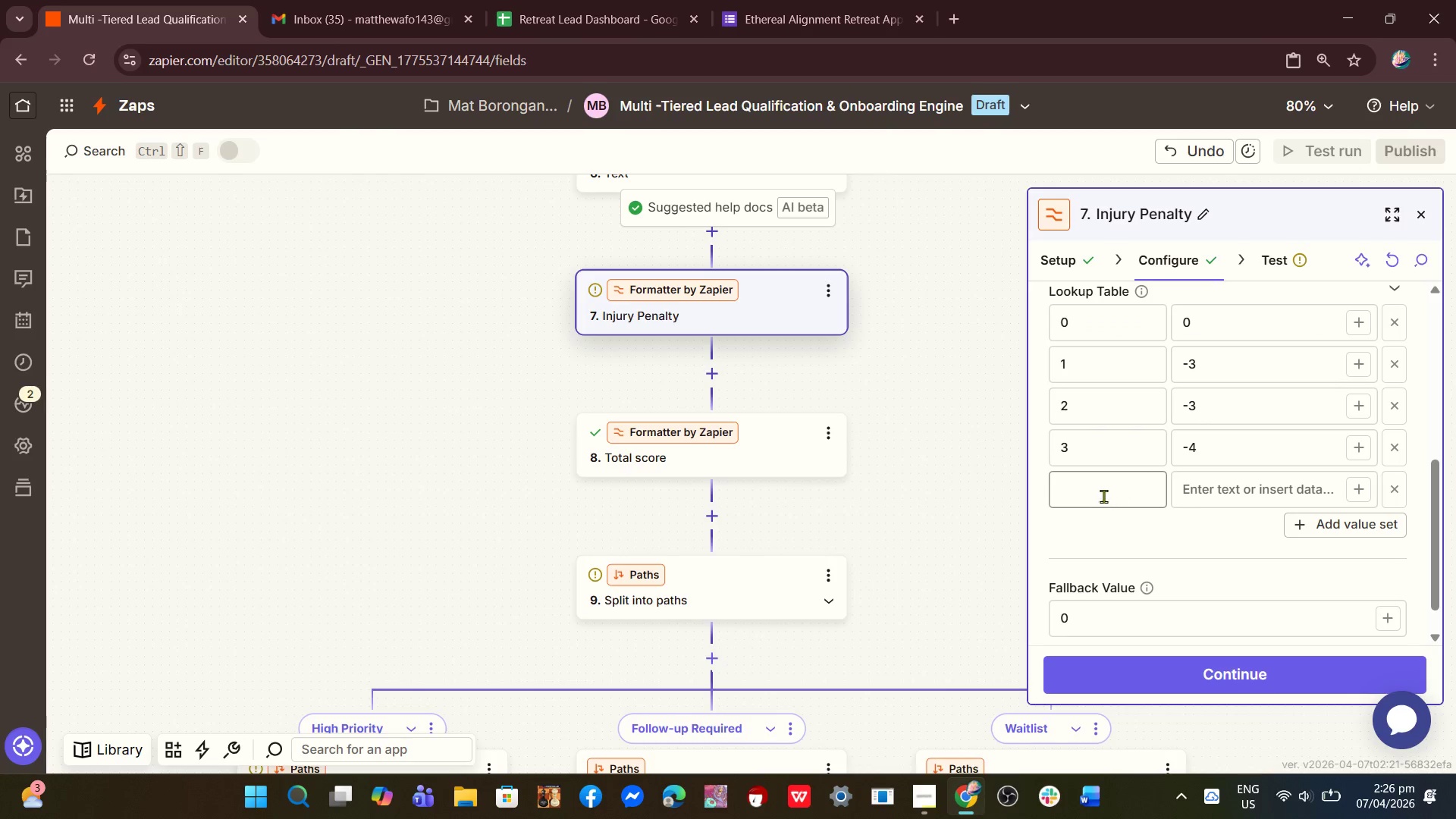 
left_click([1102, 494])
 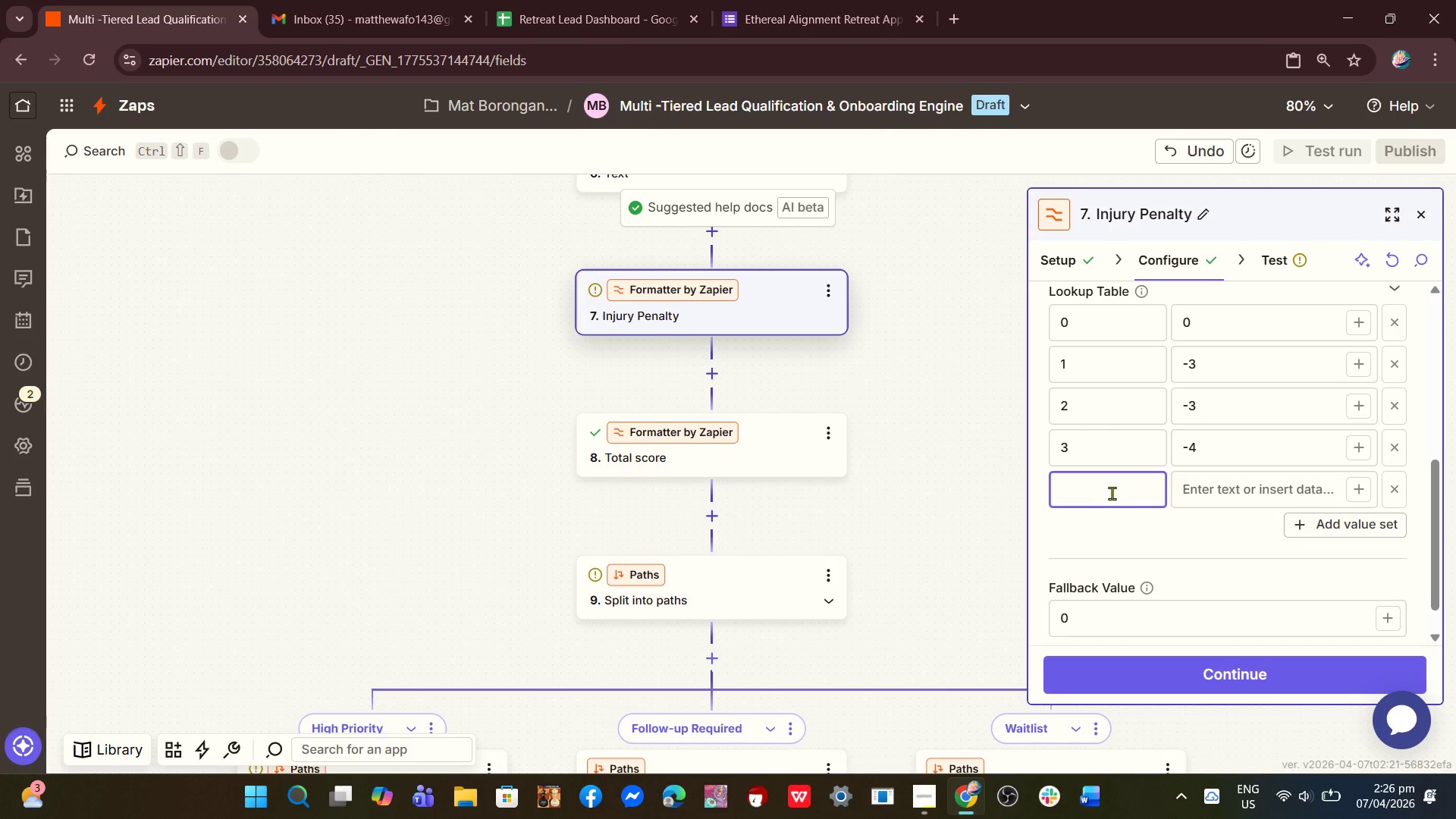 
key(4)
 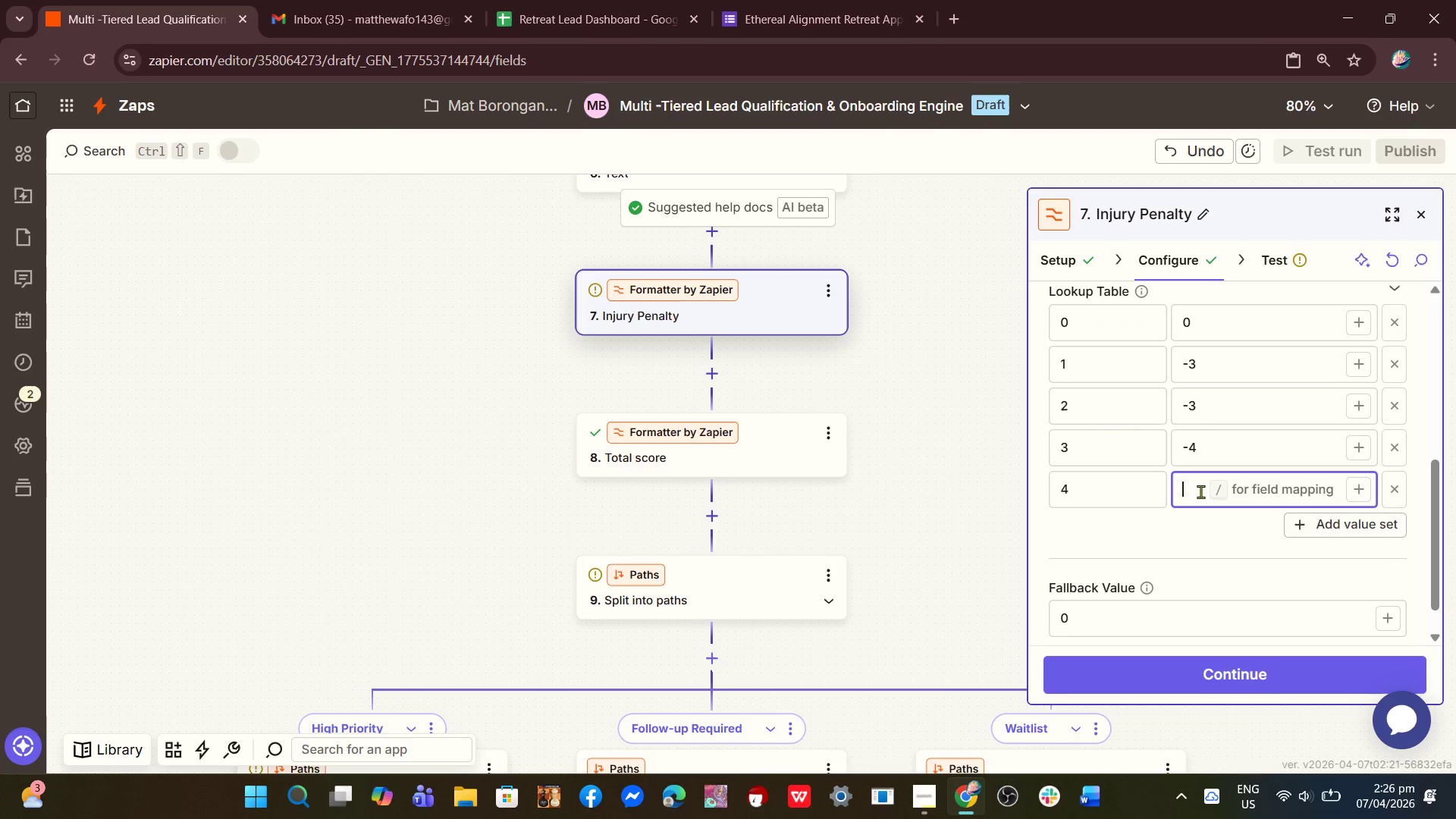 
left_click([1200, 491])
 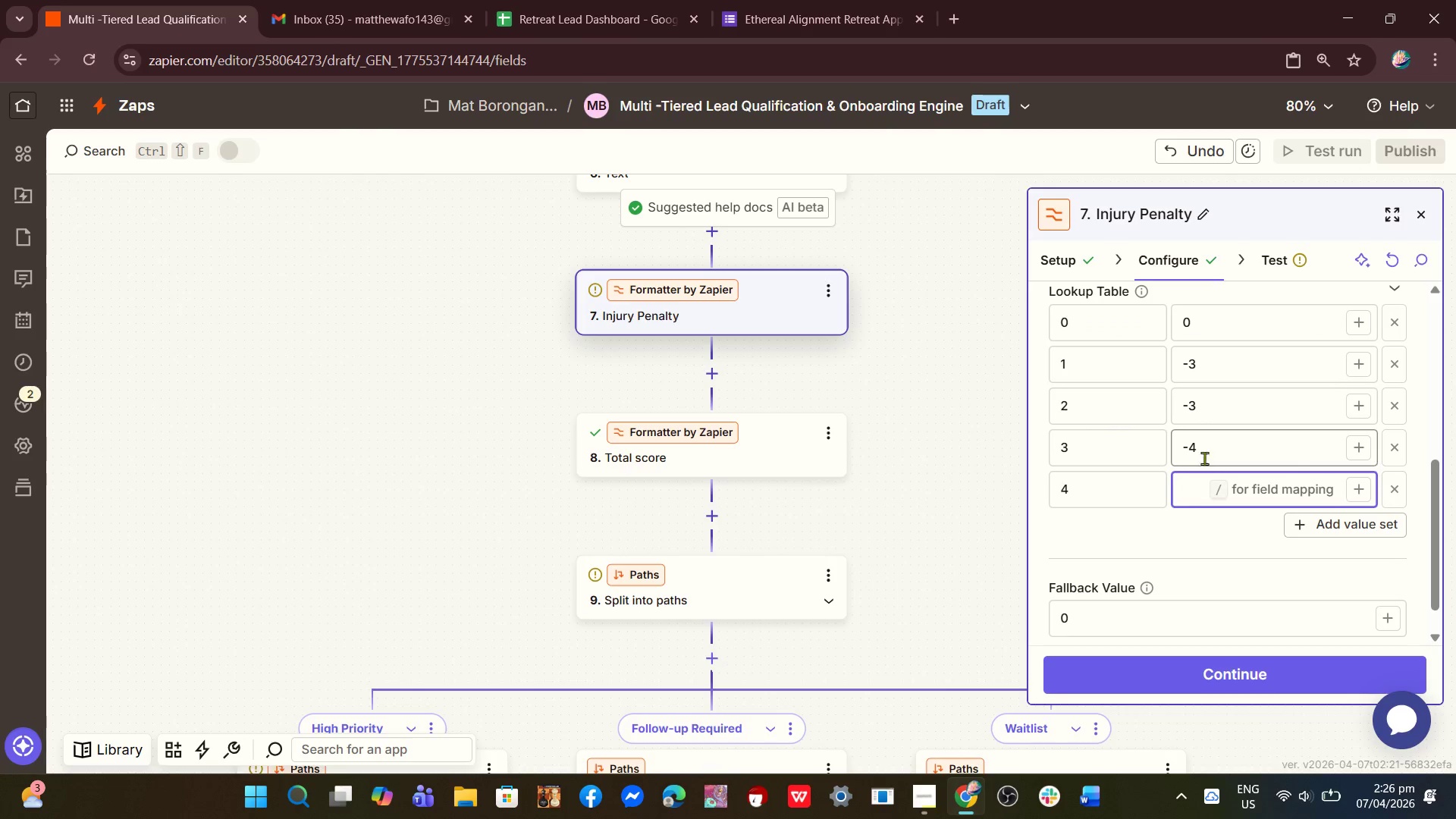 
left_click_drag(start_coordinate=[1204, 453], to_coordinate=[1173, 447])
 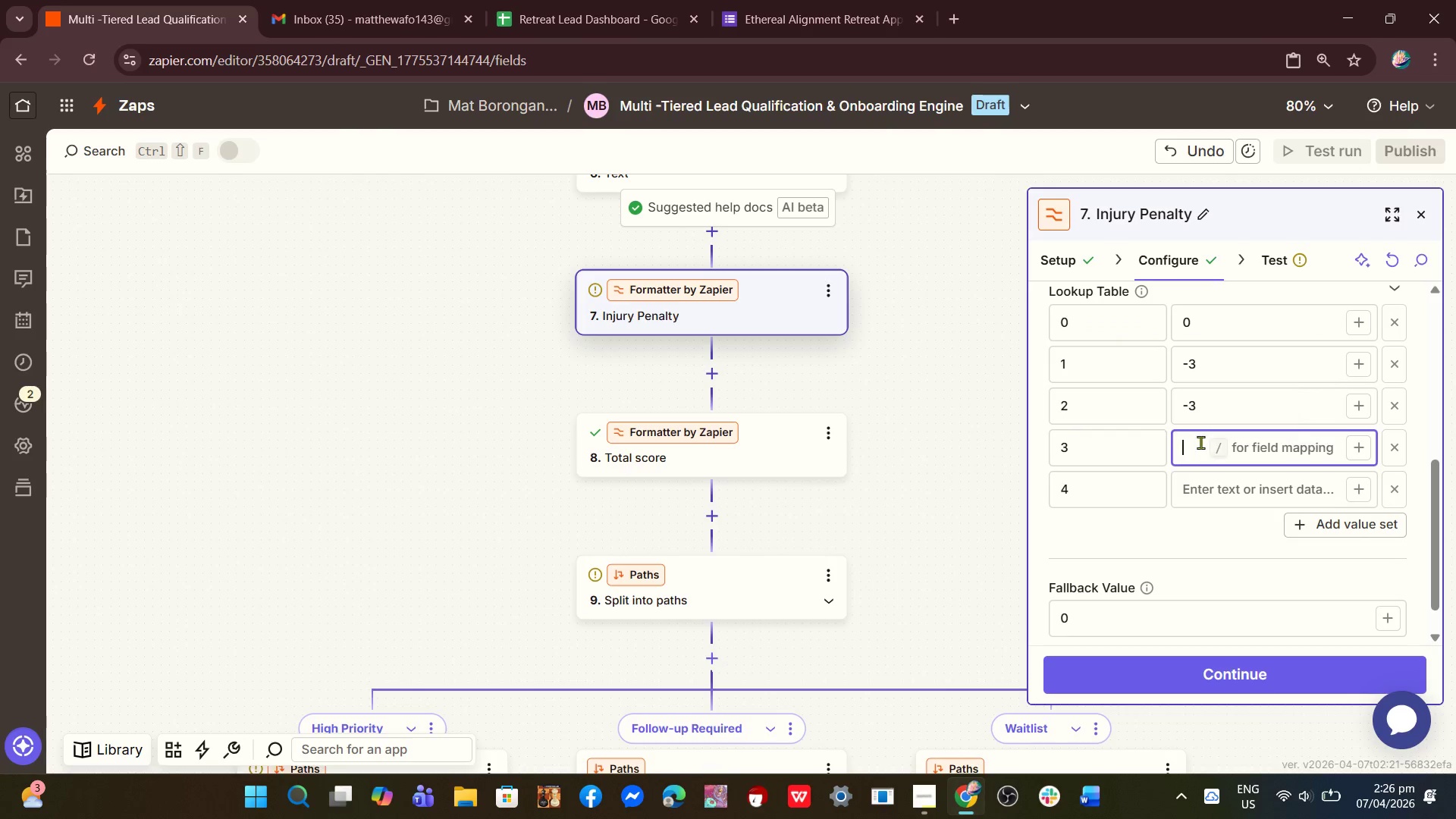 
key(Backspace)
 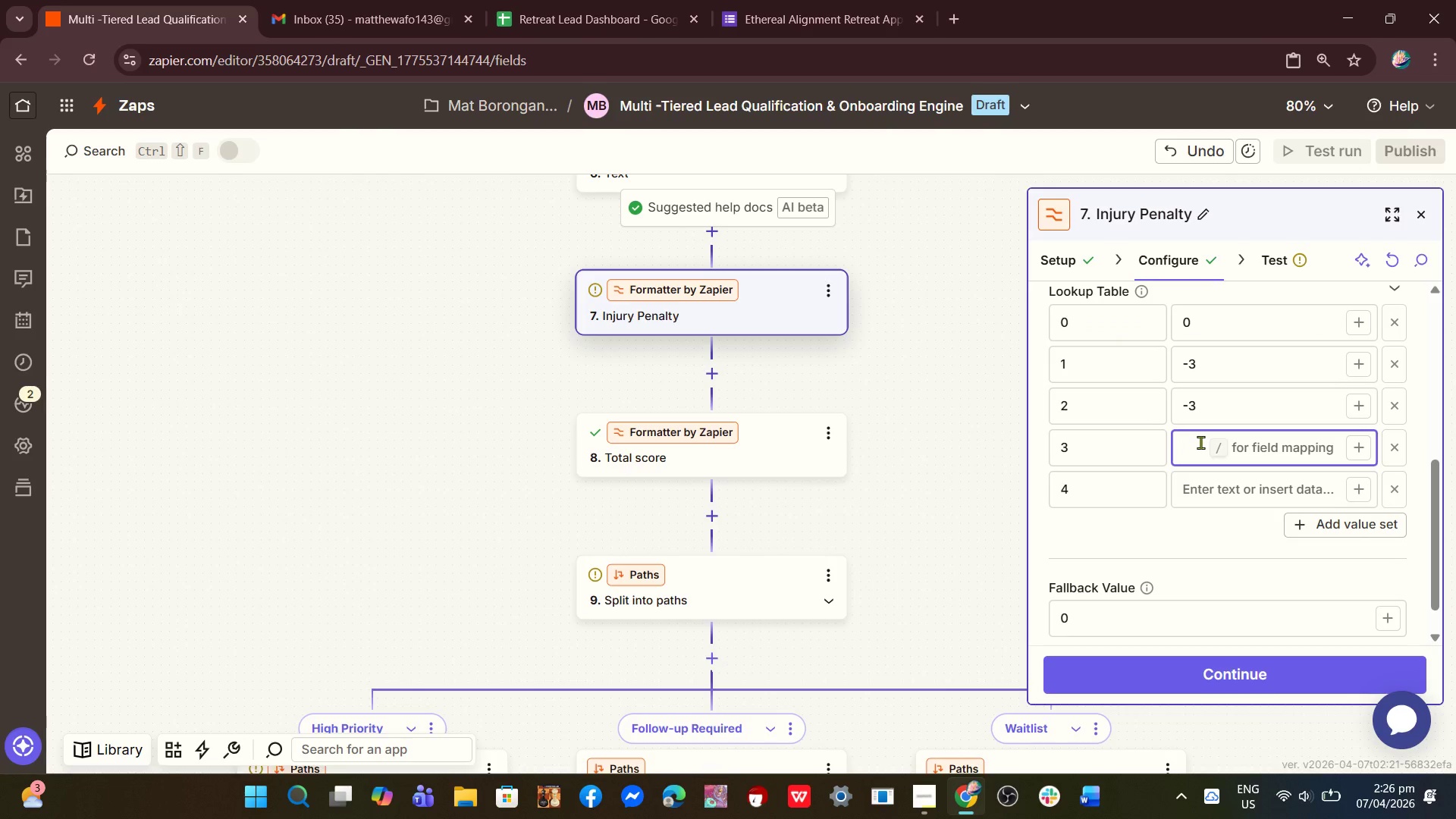 
key(Minus)
 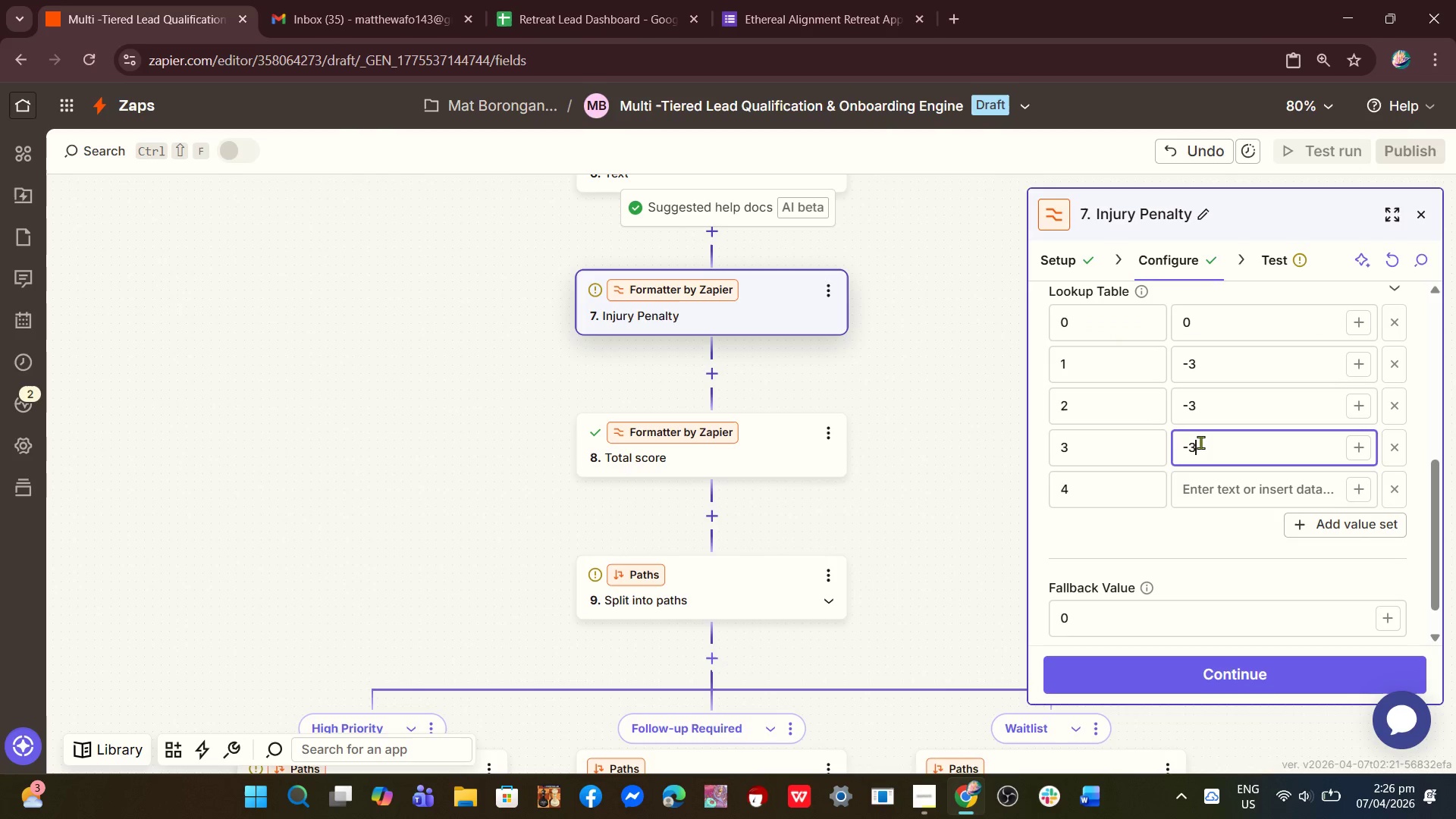 
key(3)
 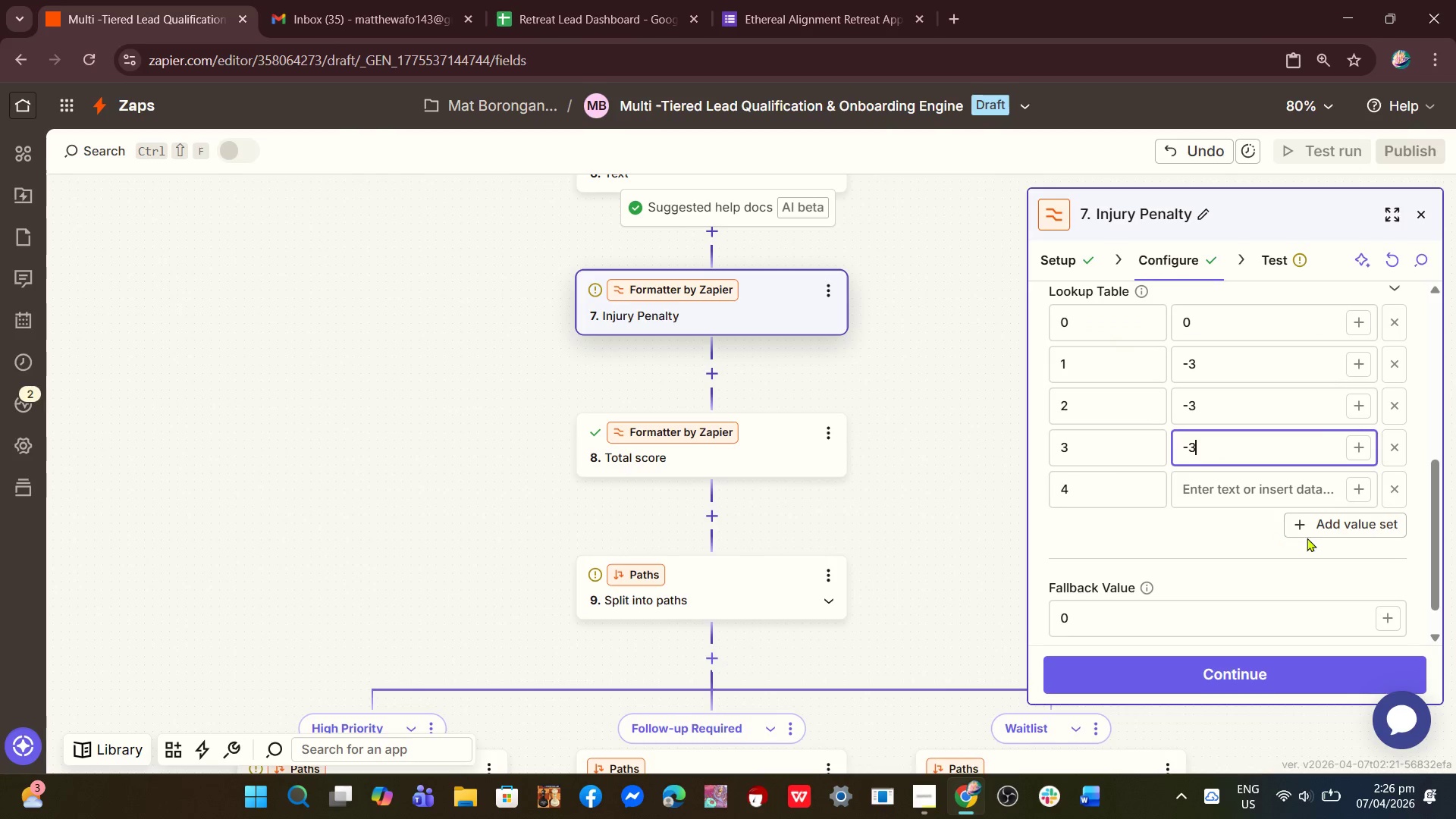 
left_click([1332, 529])
 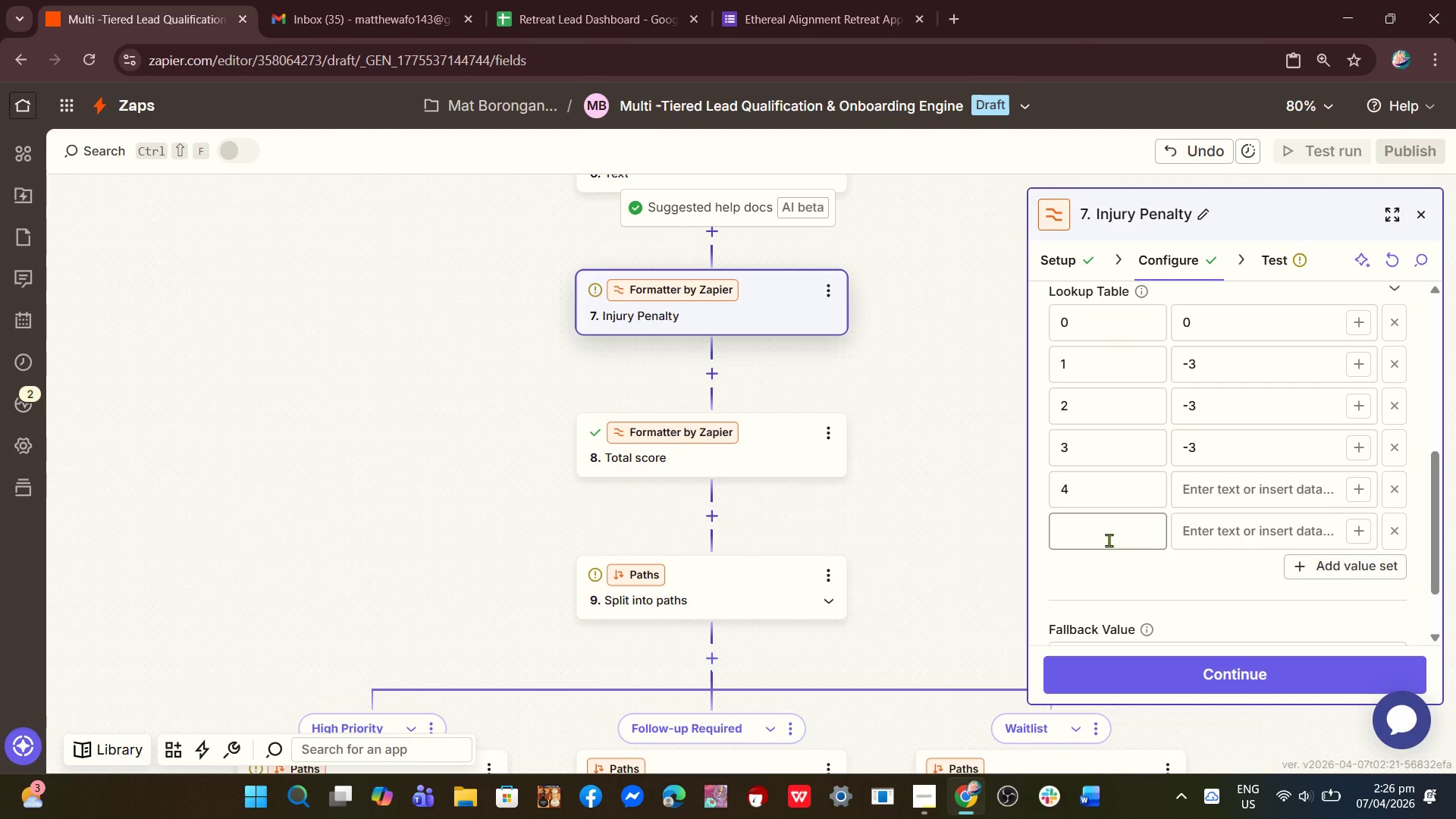 
left_click([1109, 540])
 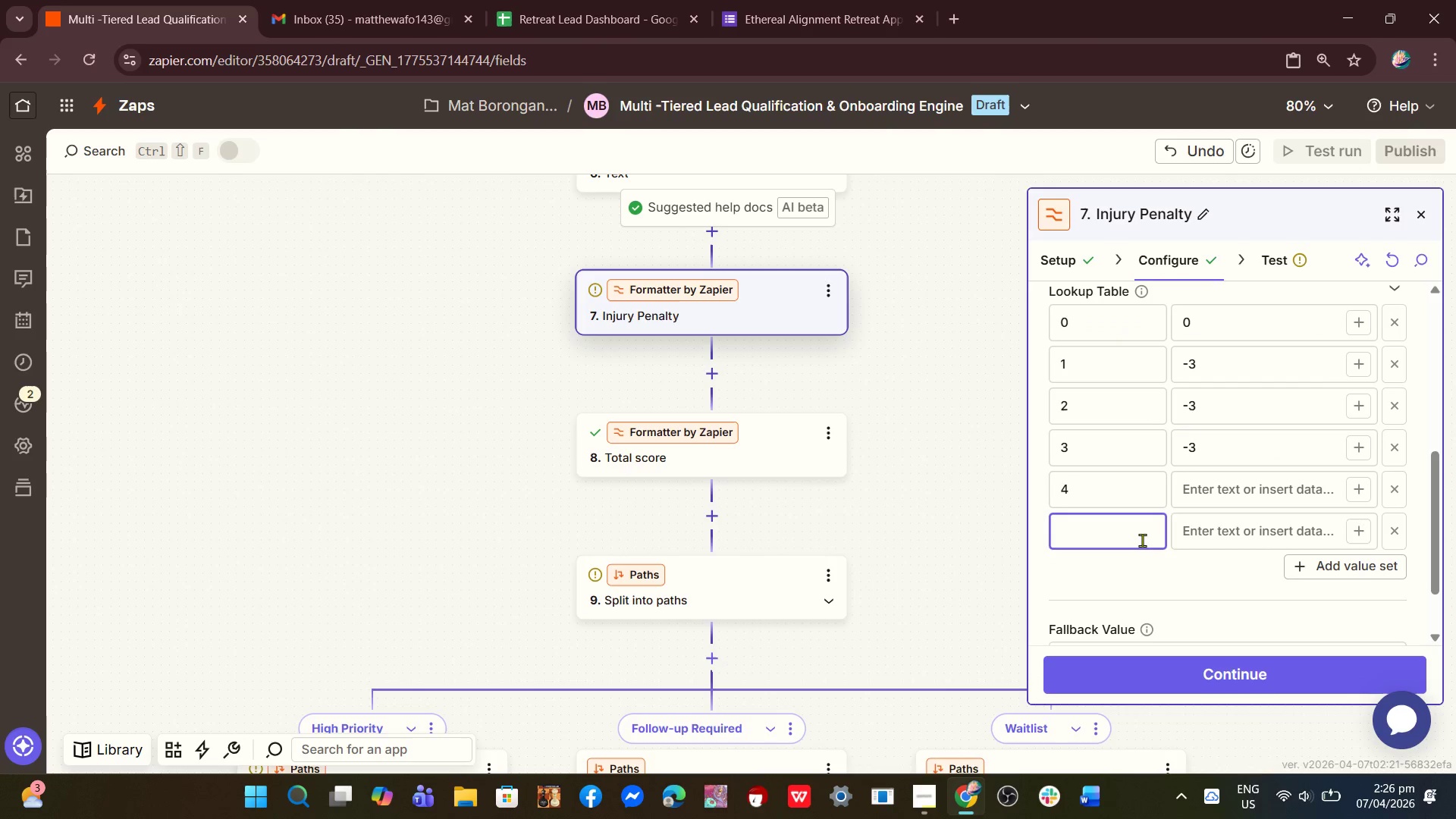 
key(5)
 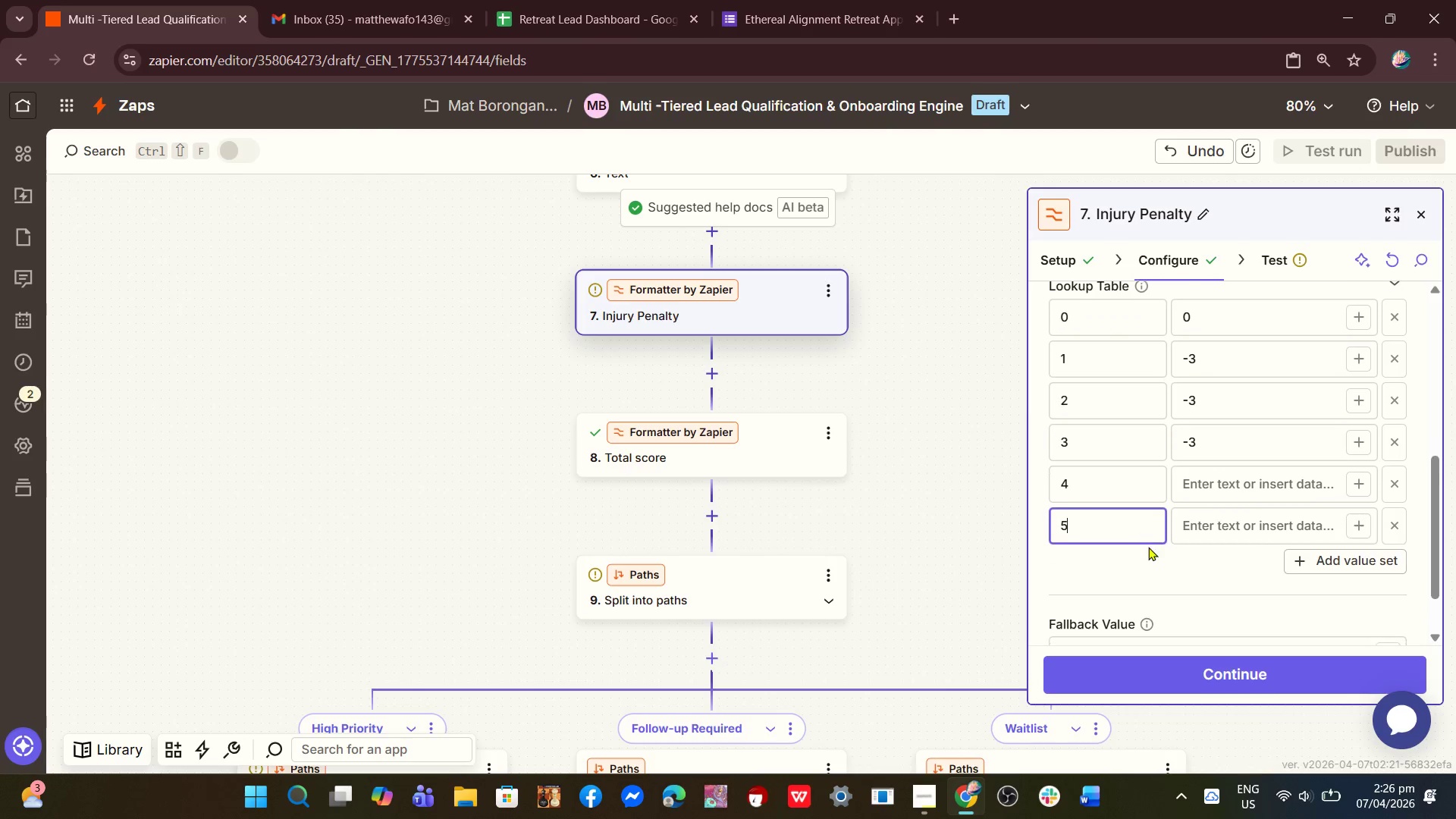 
scroll: coordinate [1148, 547], scroll_direction: down, amount: 2.0
 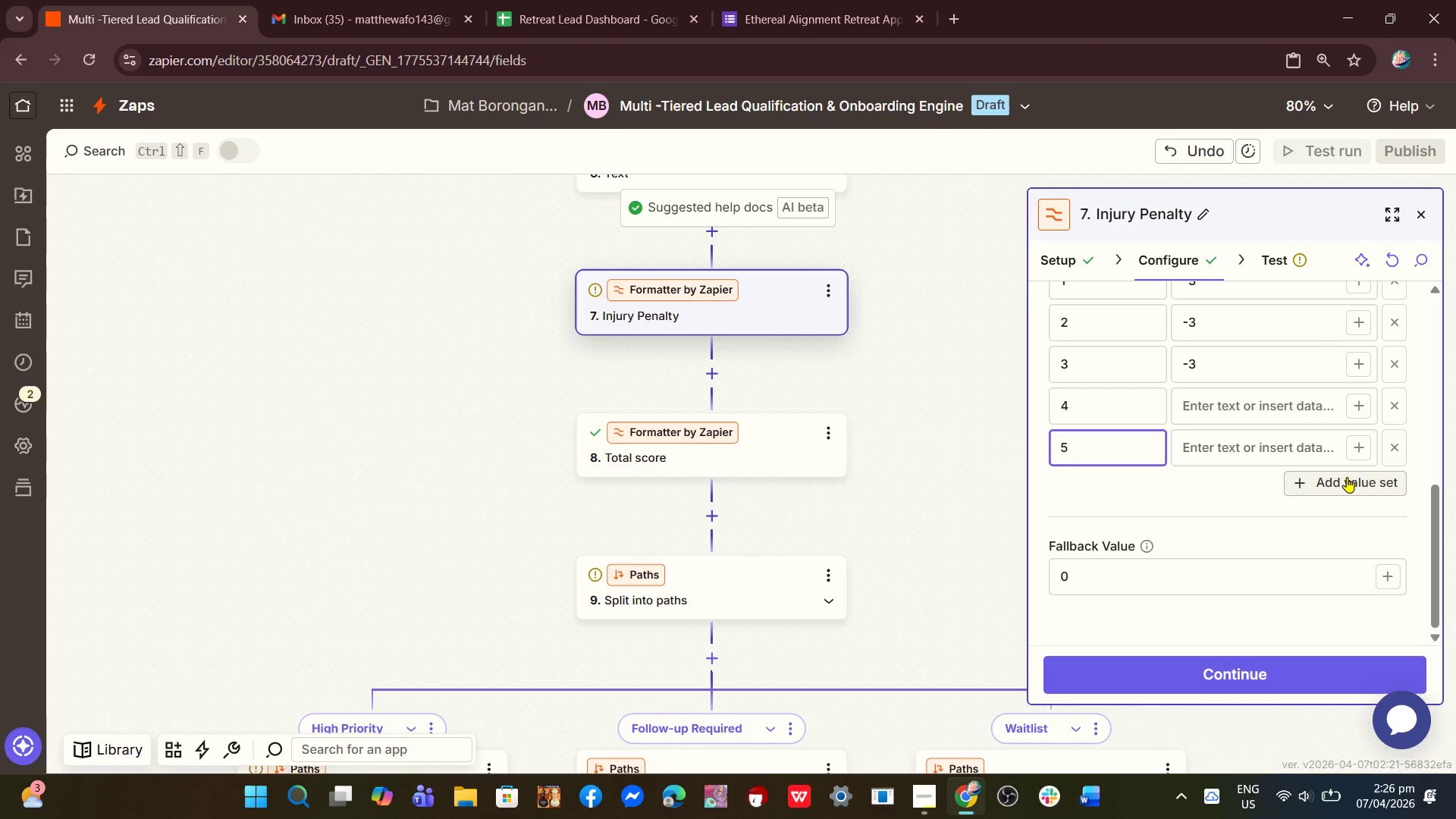 
left_click([1347, 477])
 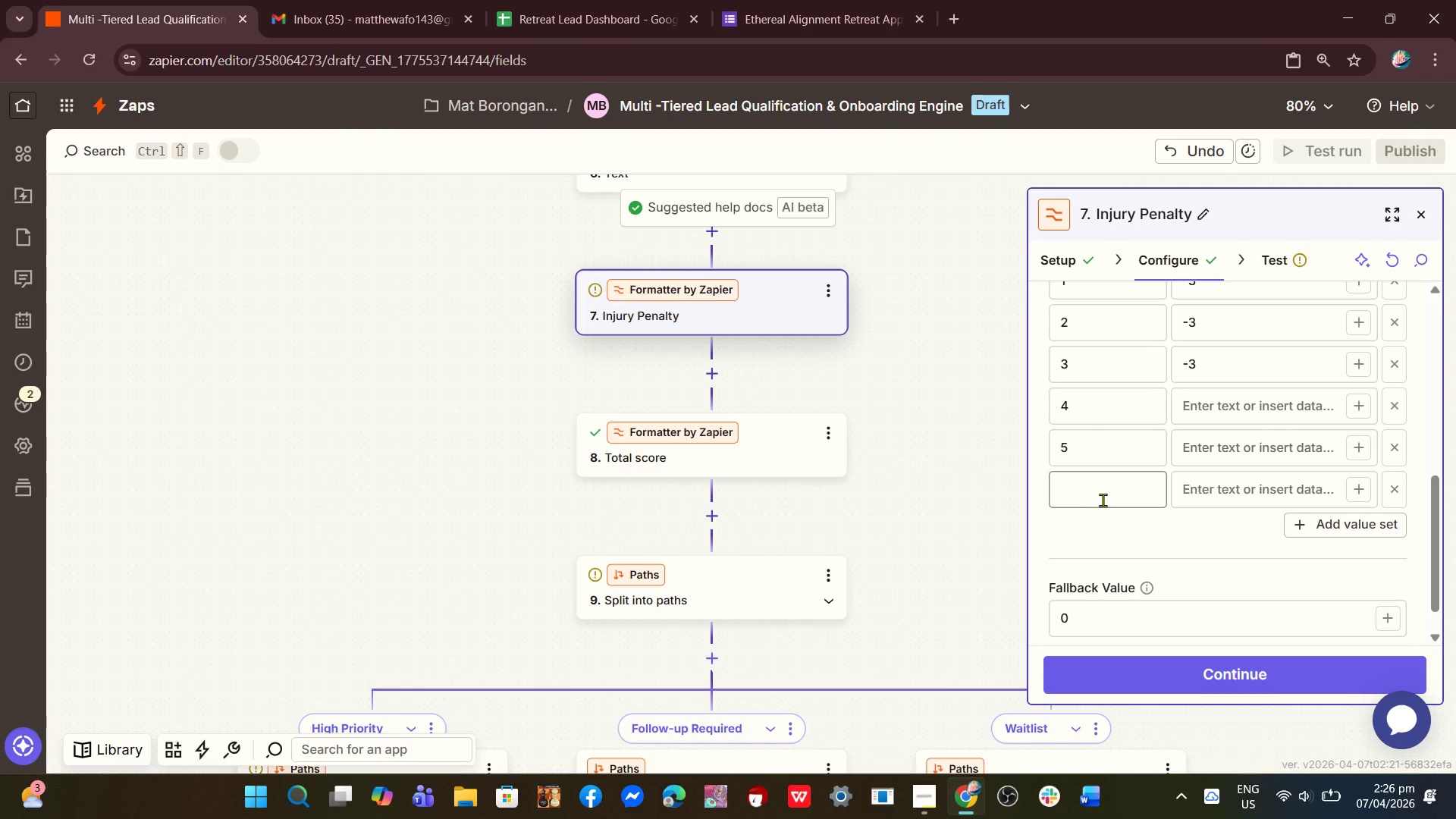 
left_click([1091, 494])
 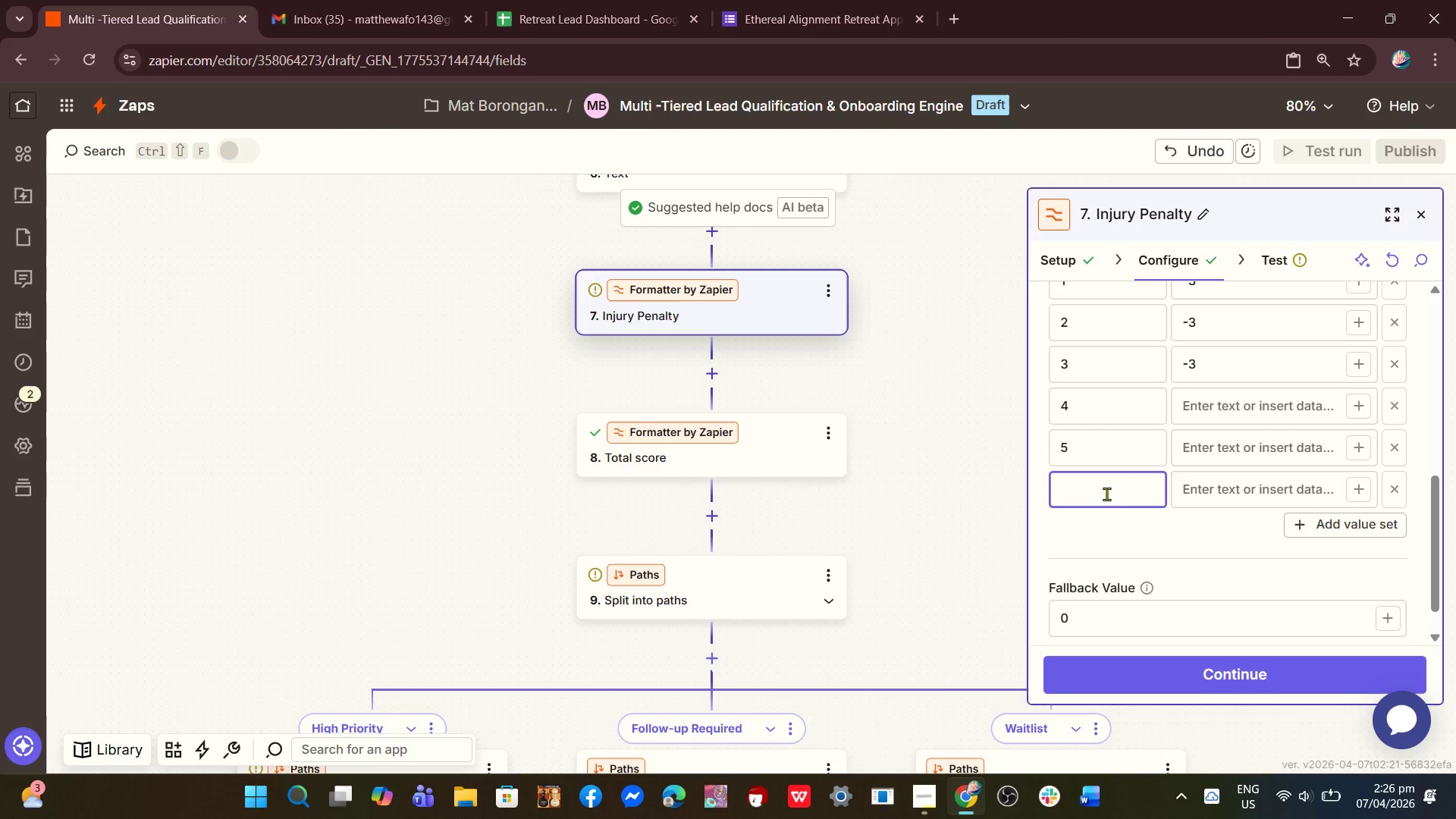 
key(6)
 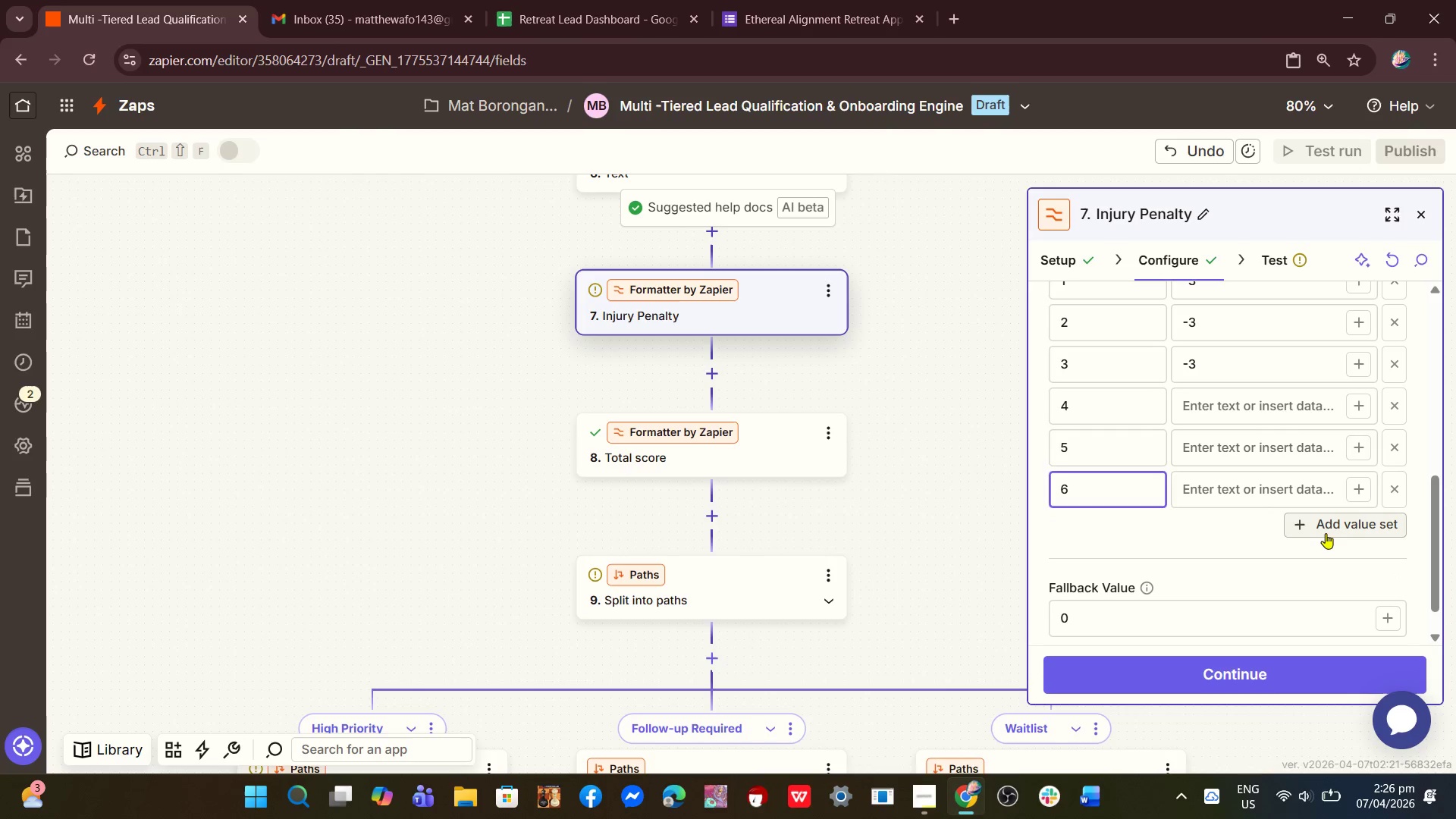 
left_click([1326, 533])
 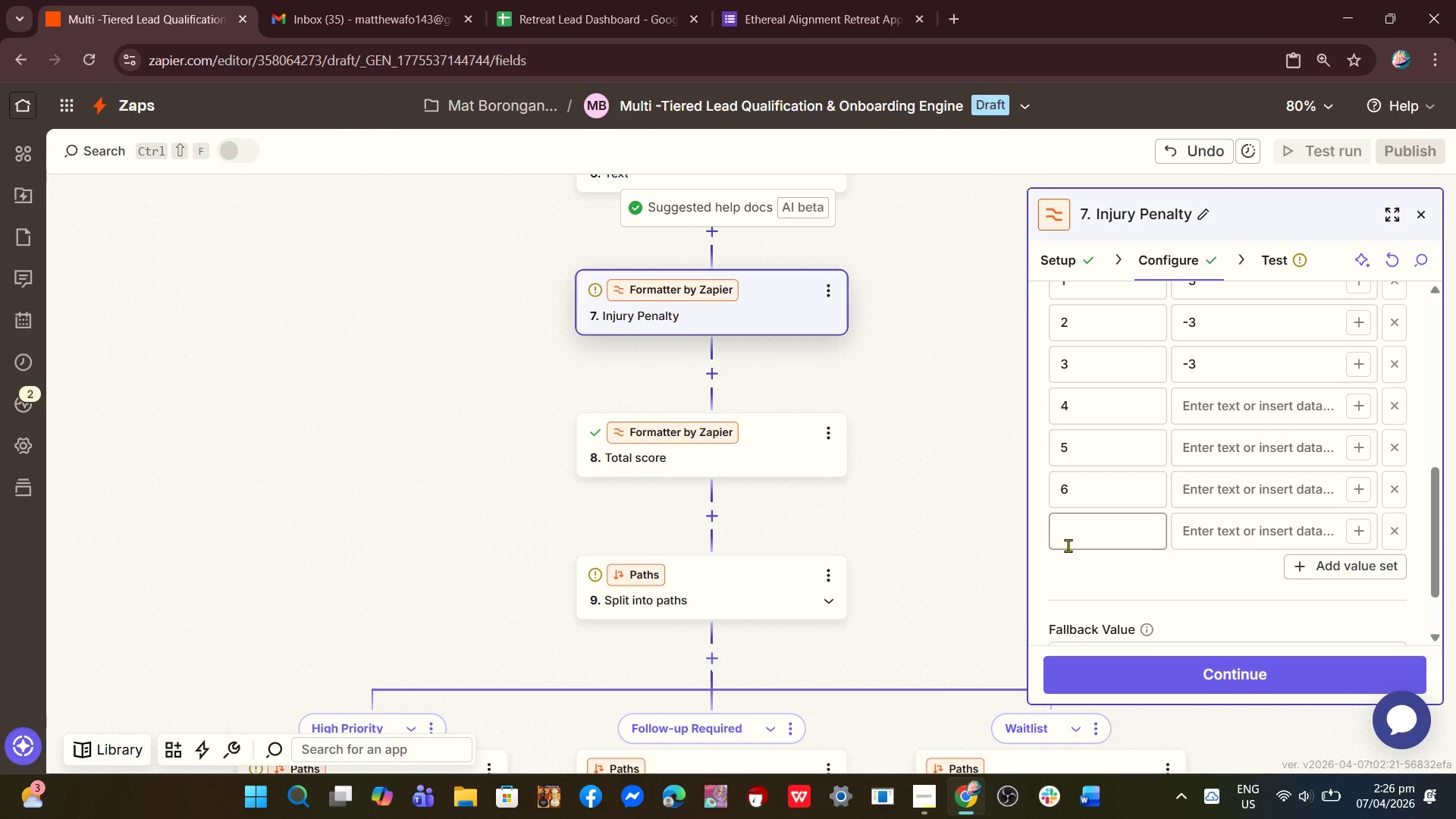 
left_click([1069, 544])
 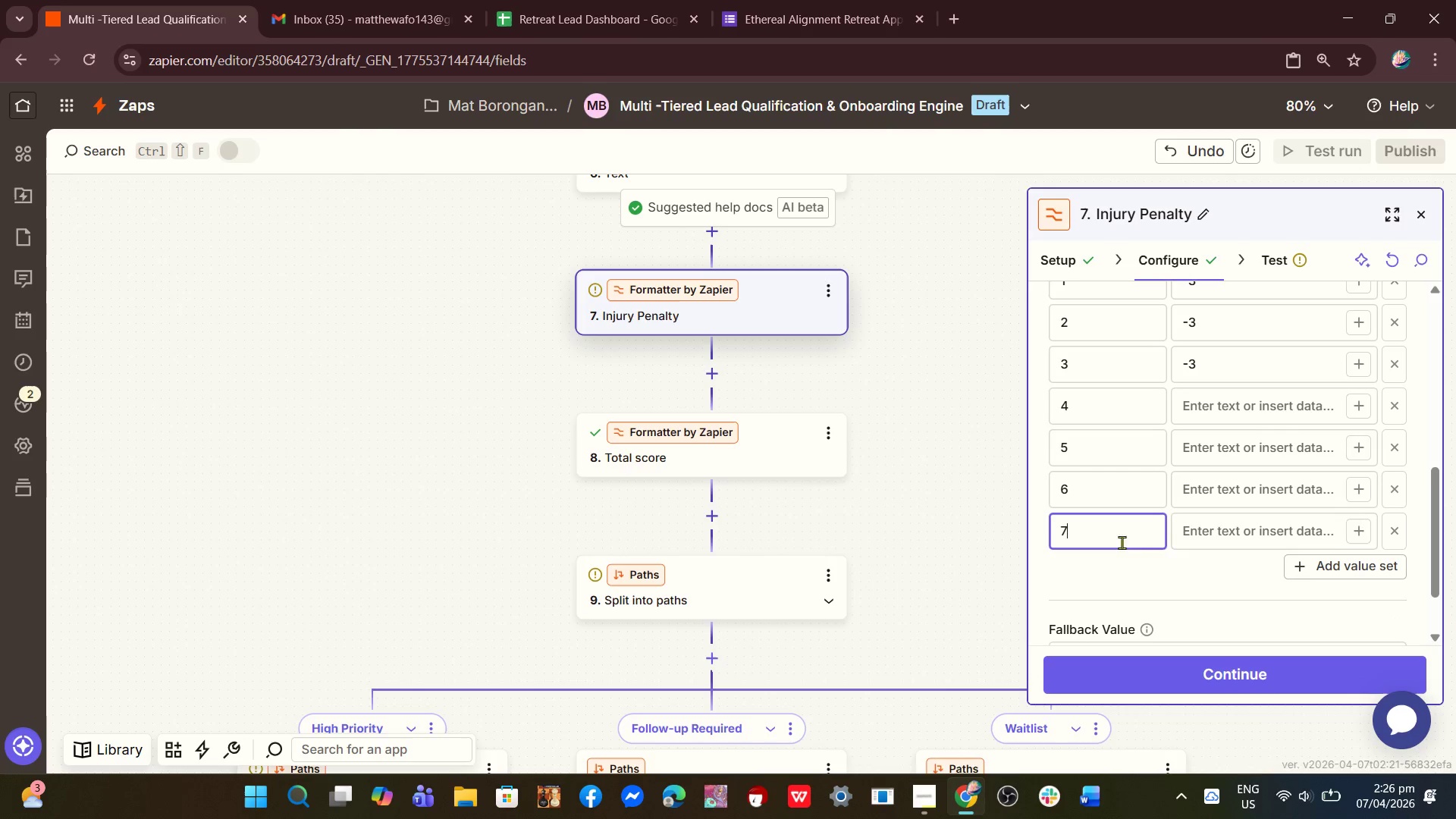 
key(7)
 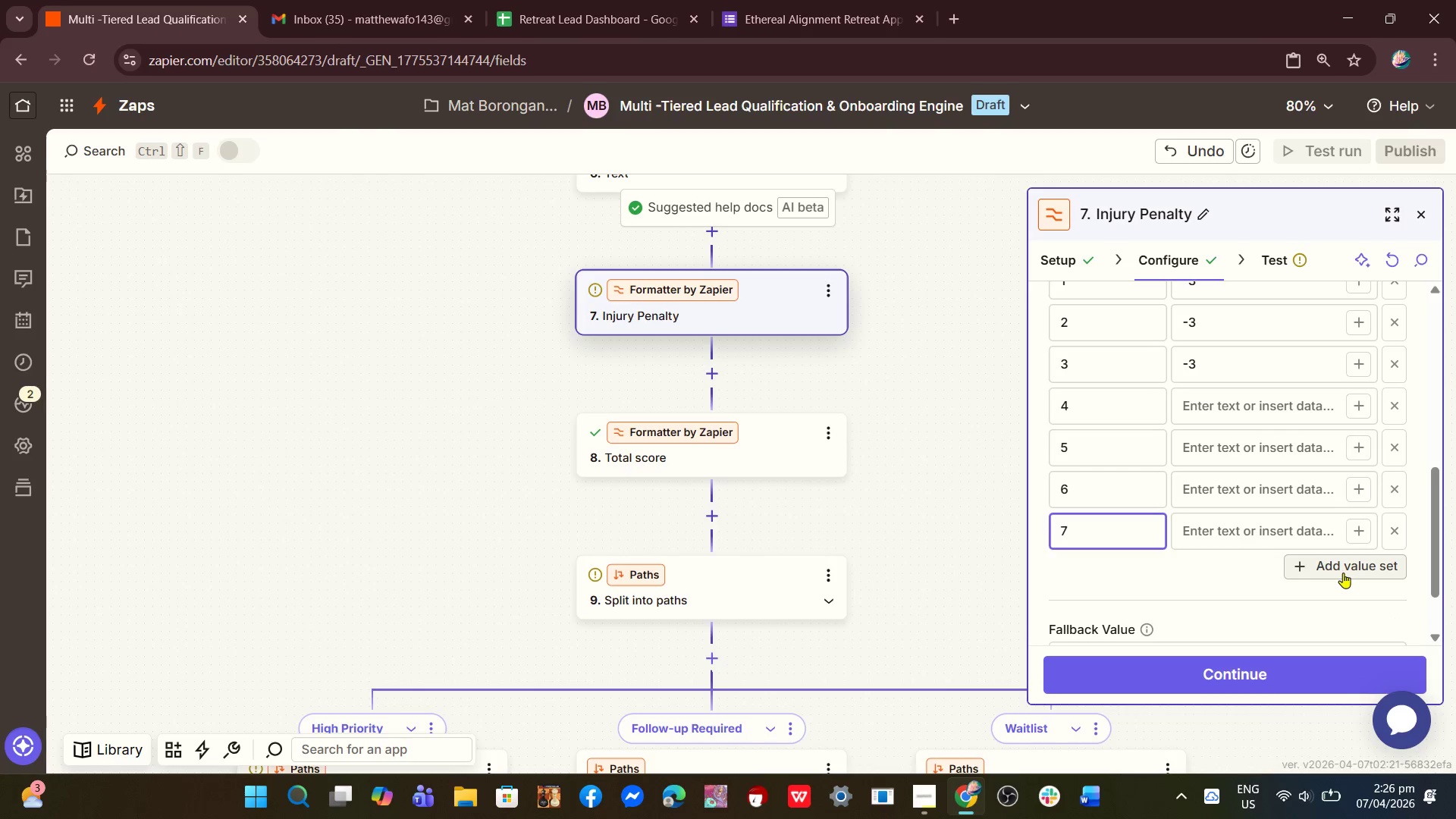 
left_click([1343, 573])
 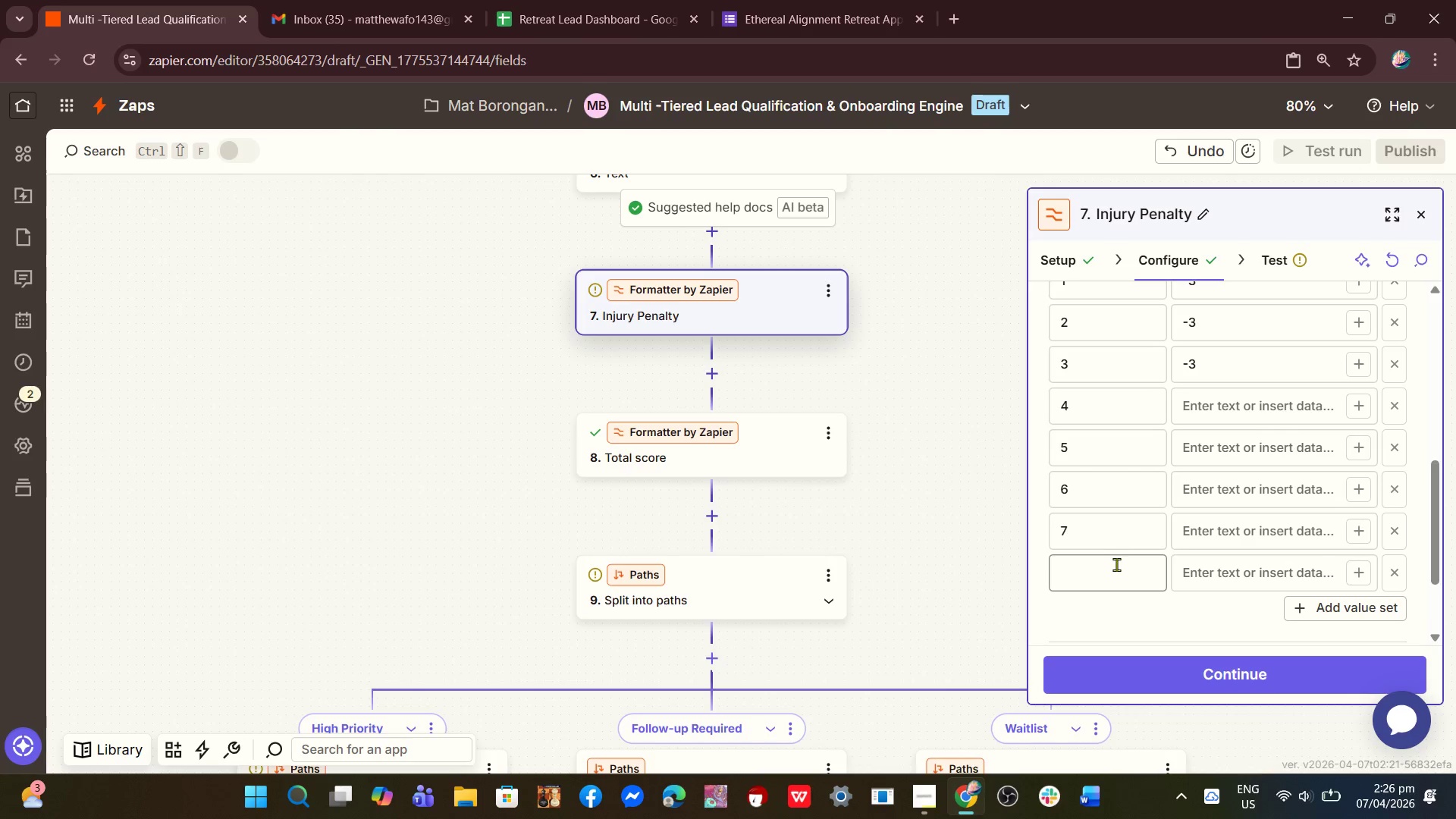 
left_click([1114, 568])
 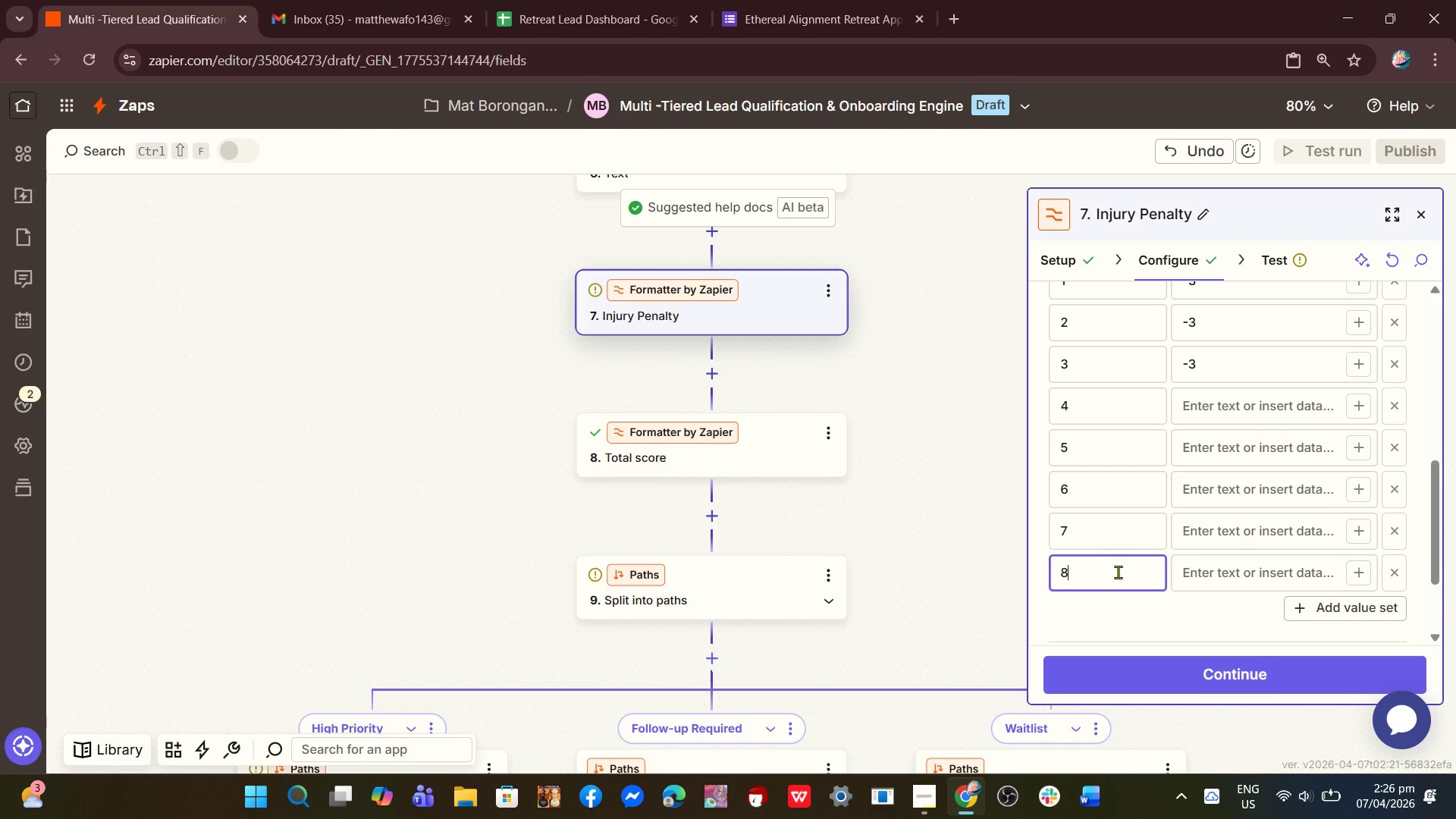 
key(8)
 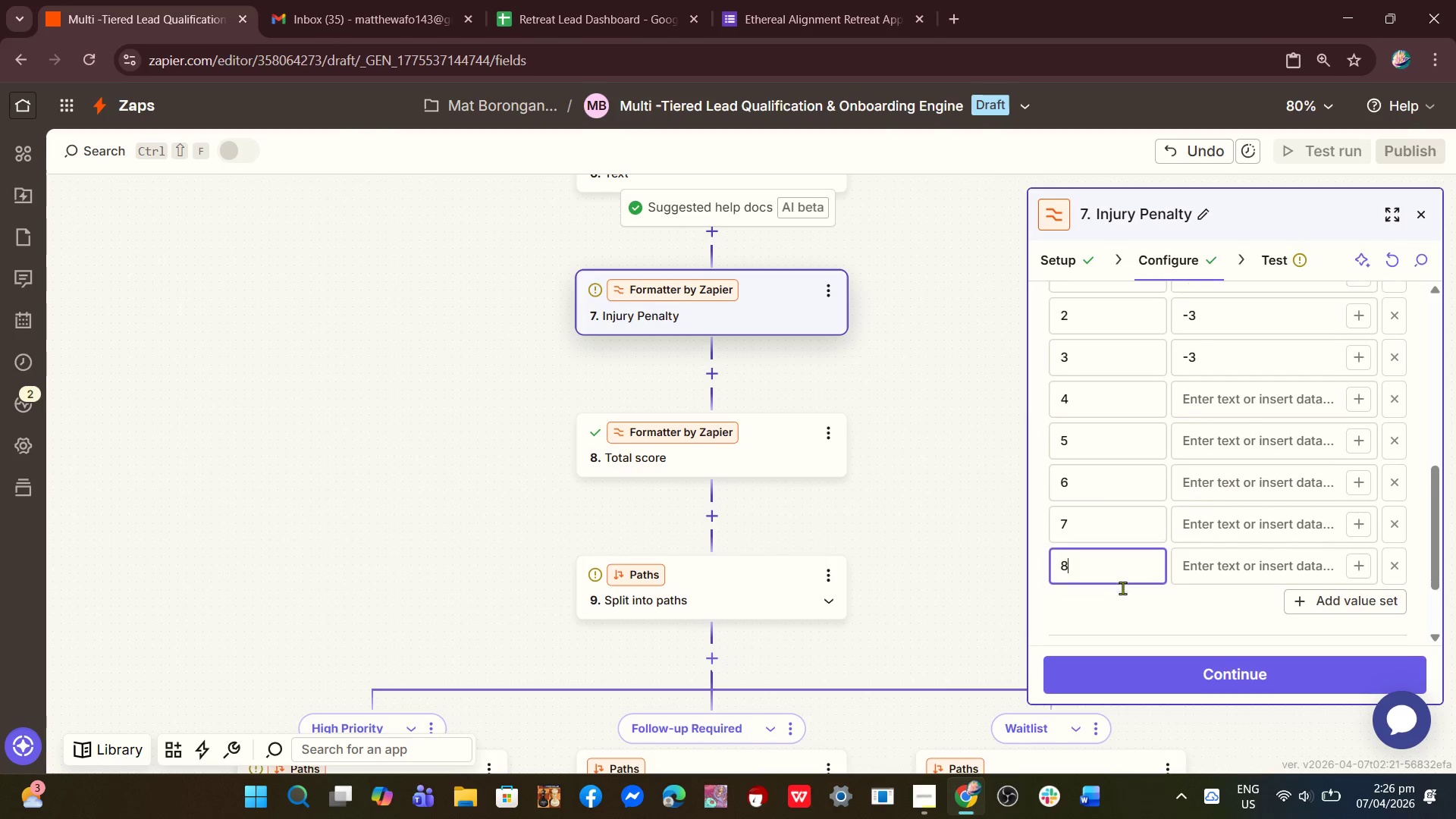 
scroll: coordinate [1122, 588], scroll_direction: down, amount: 2.0
 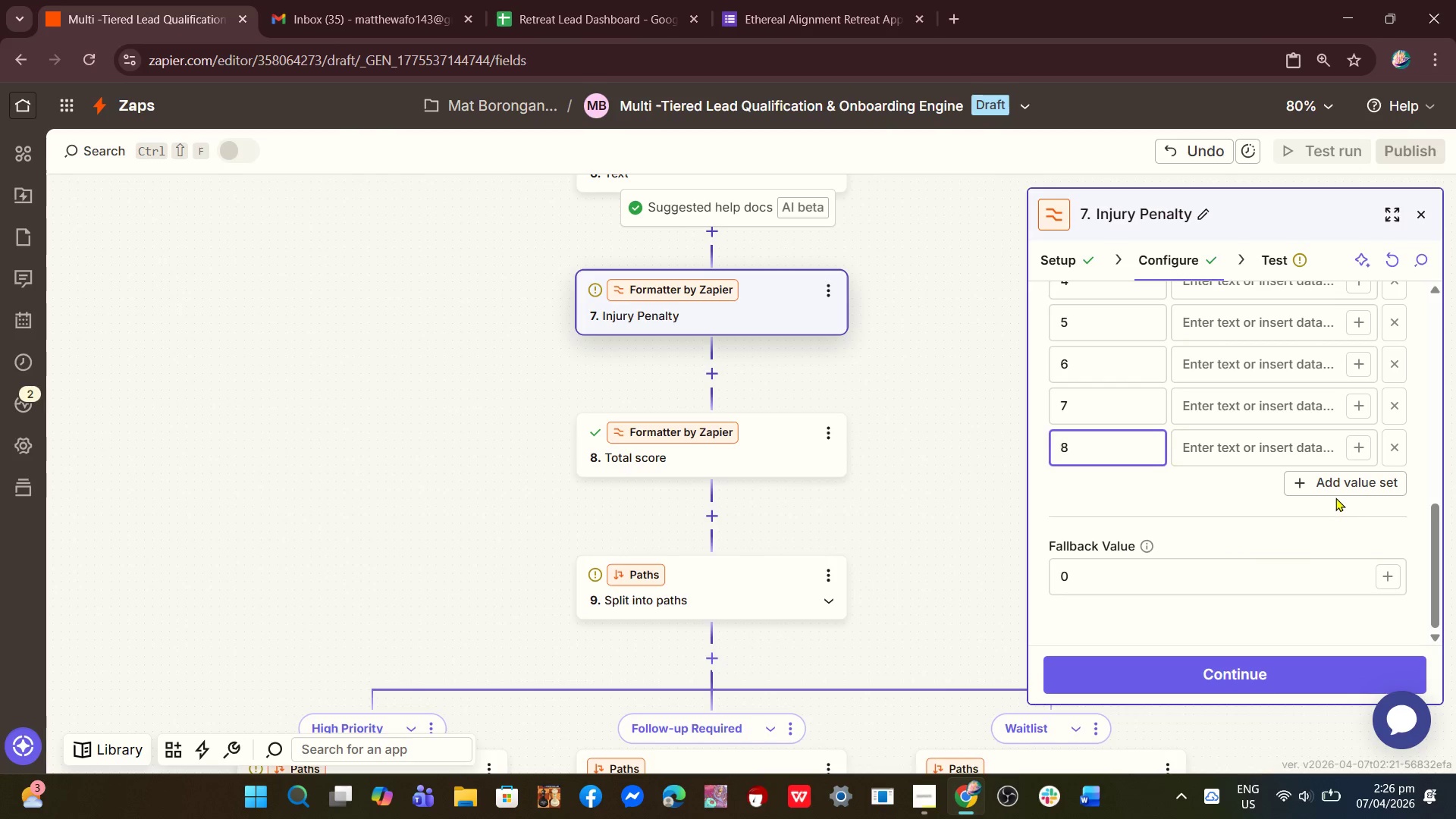 
left_click([1336, 497])
 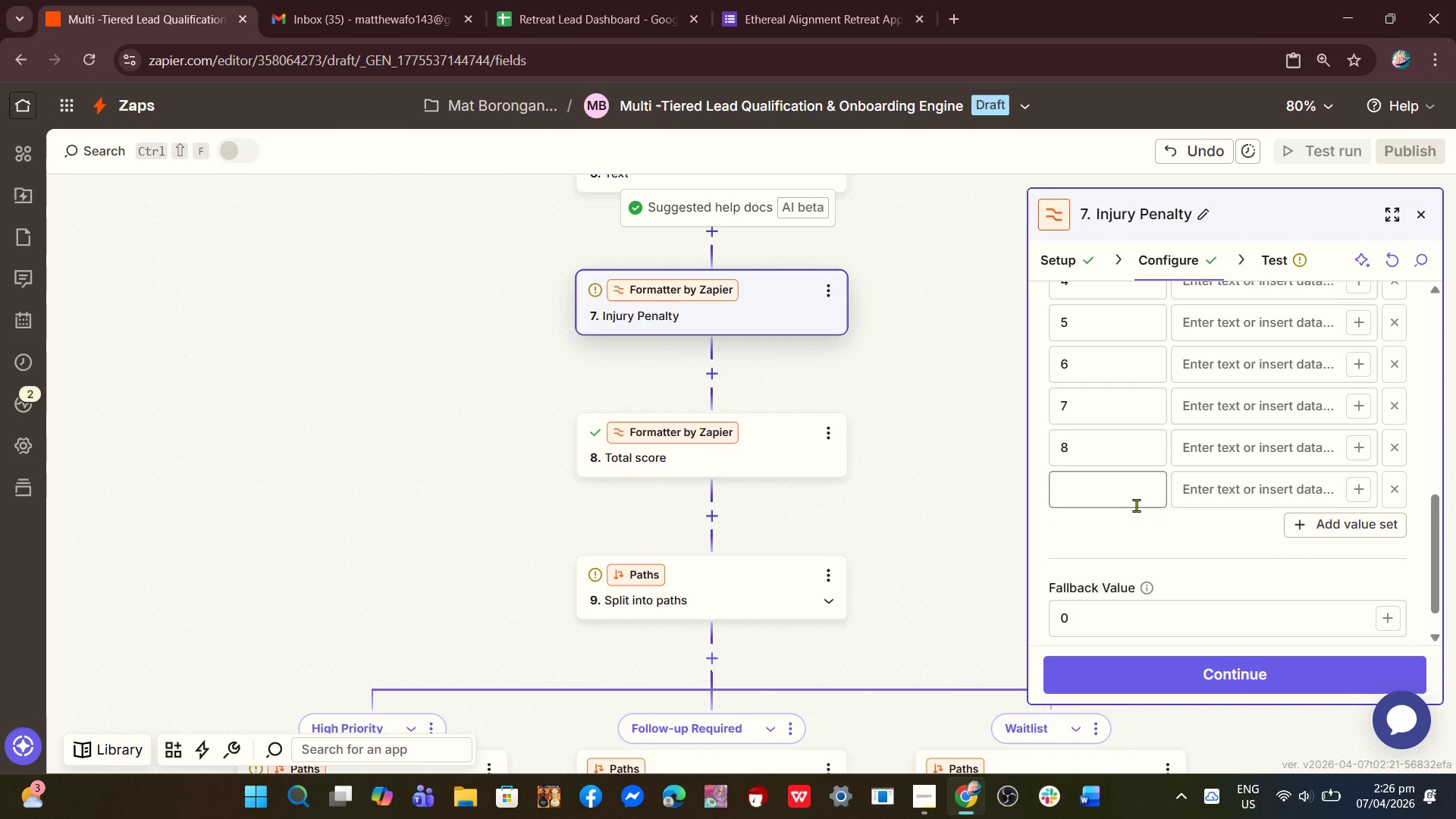 
left_click([1091, 495])
 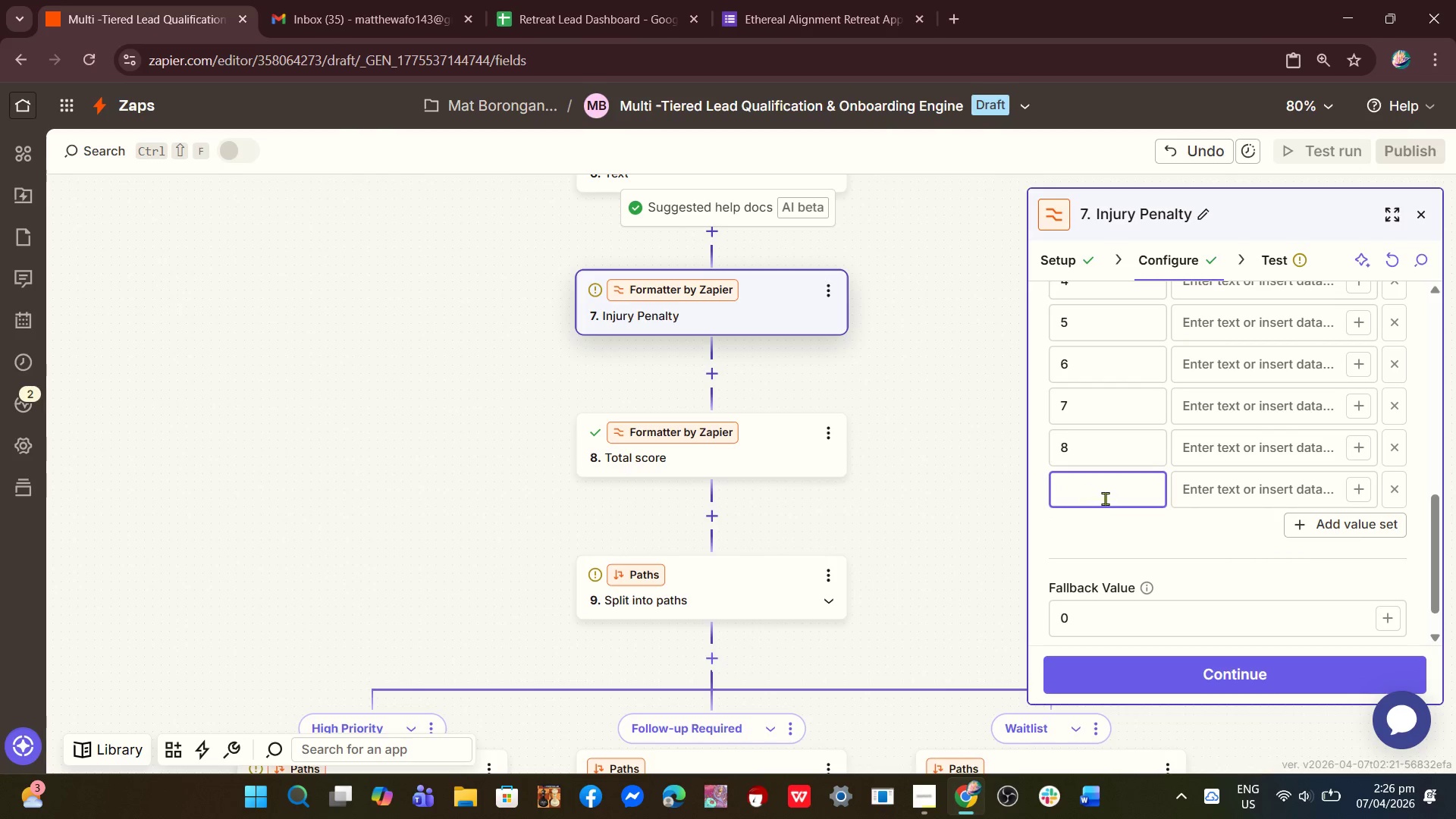 
key(9)
 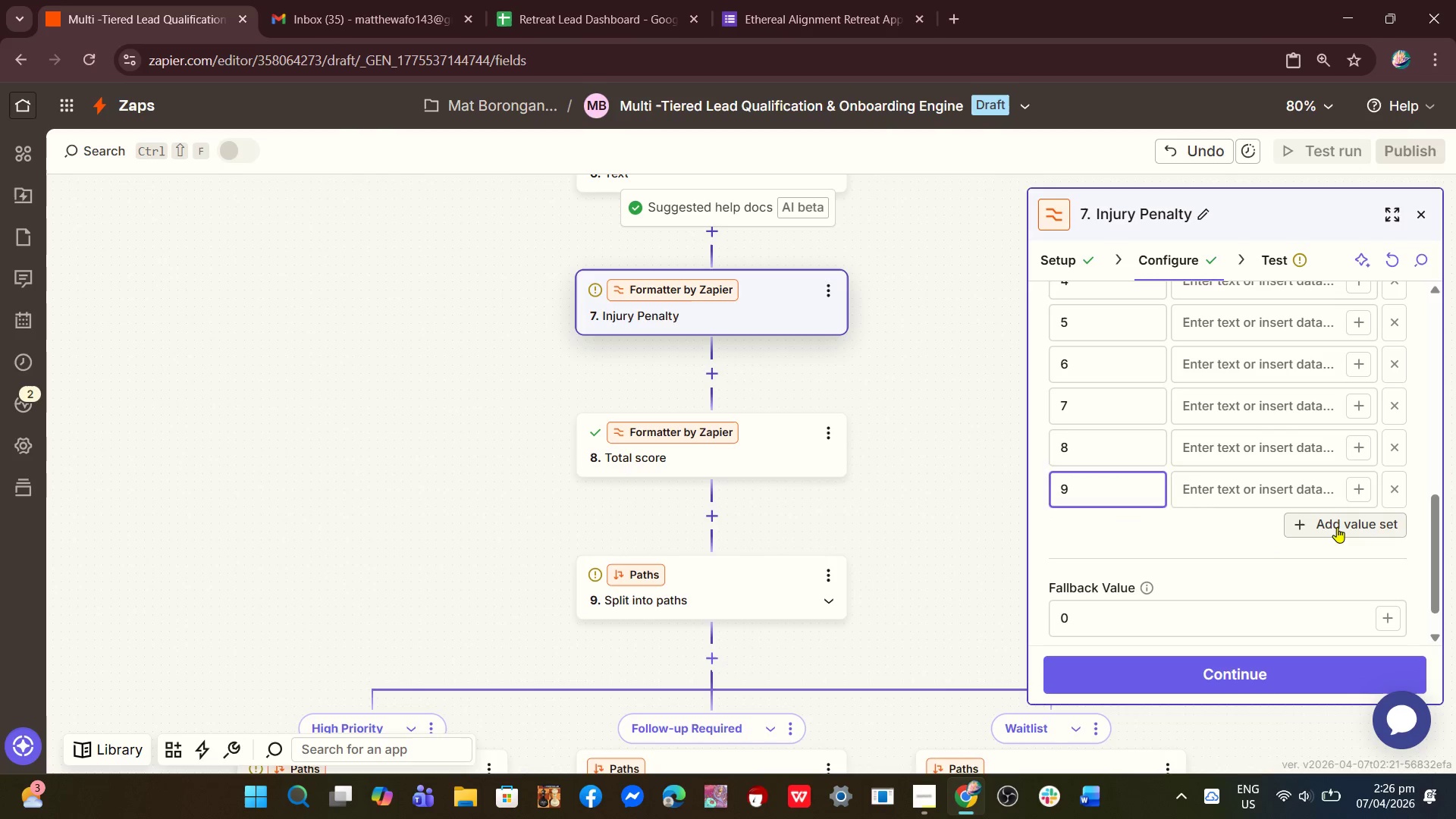 
left_click([1337, 527])
 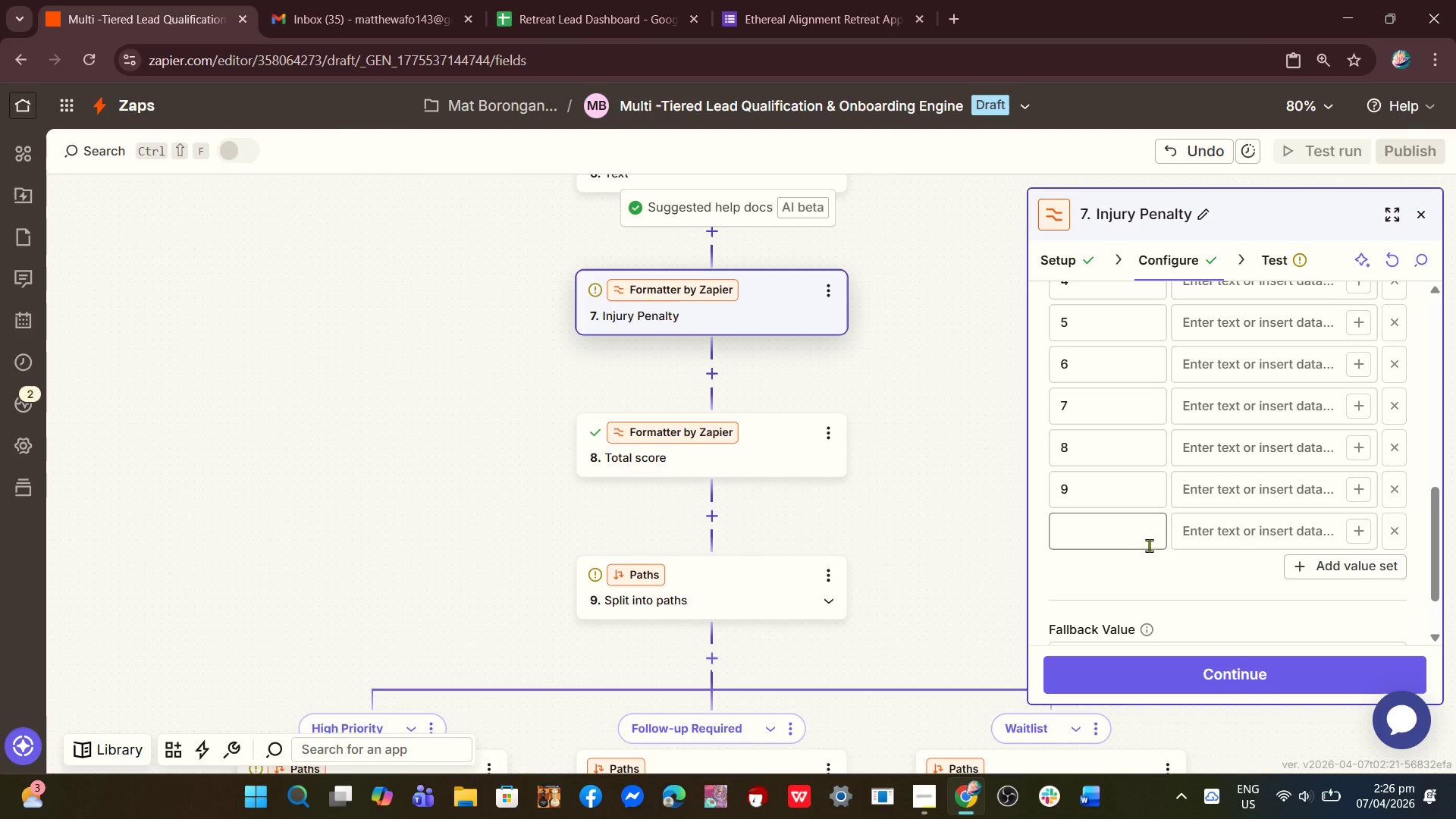 
left_click([1119, 535])
 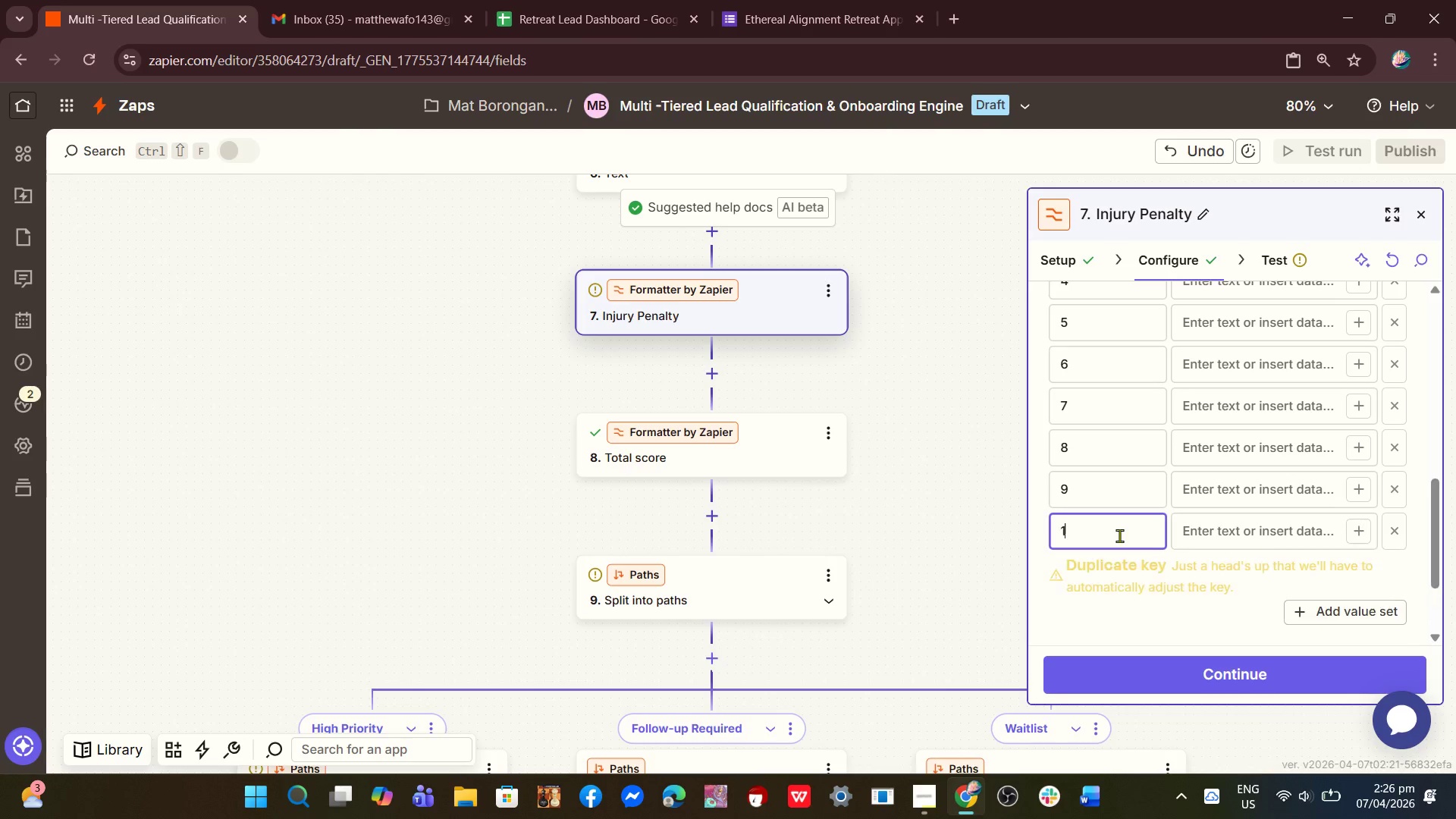 
key(1)
 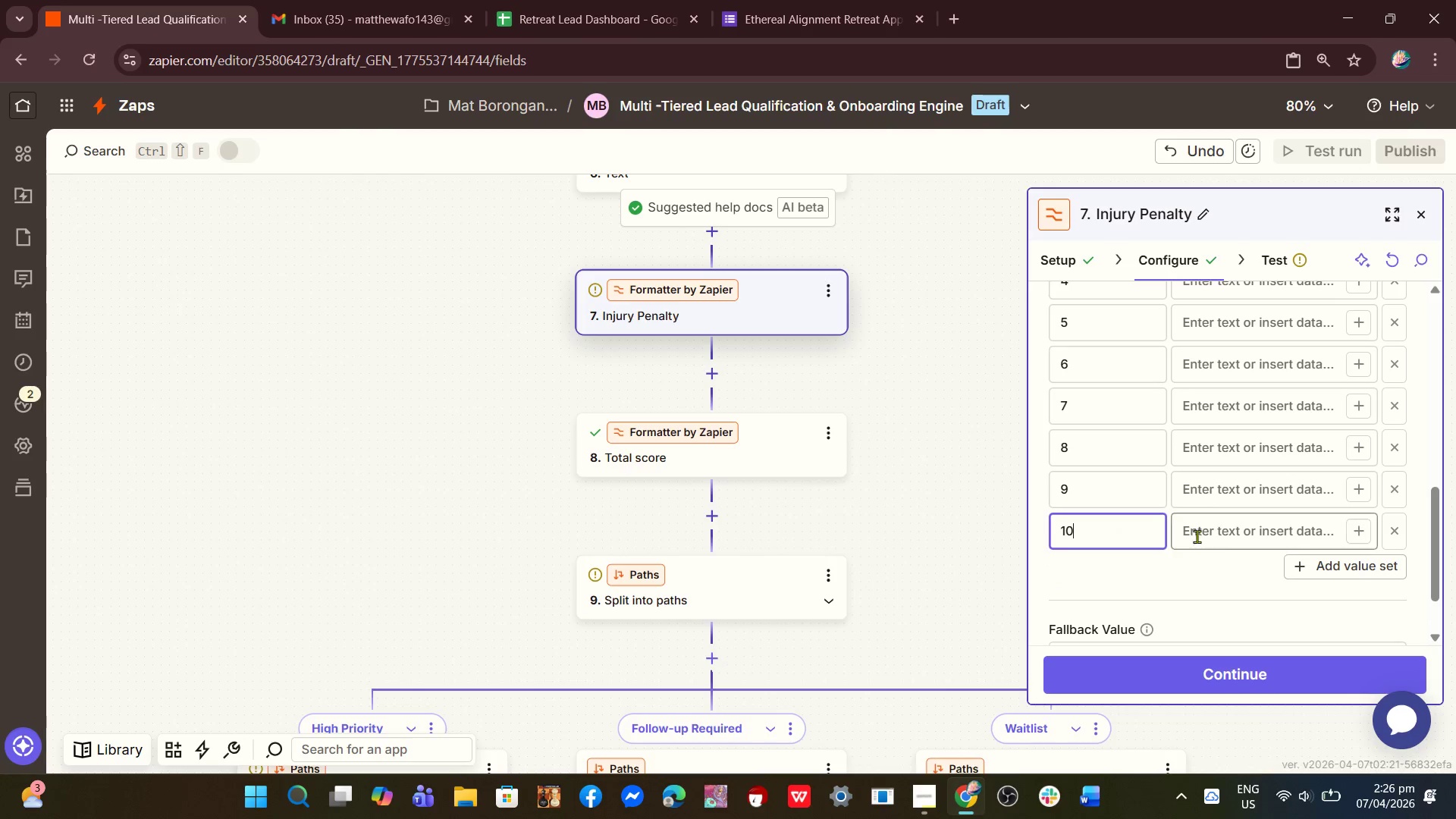 
key(0)
 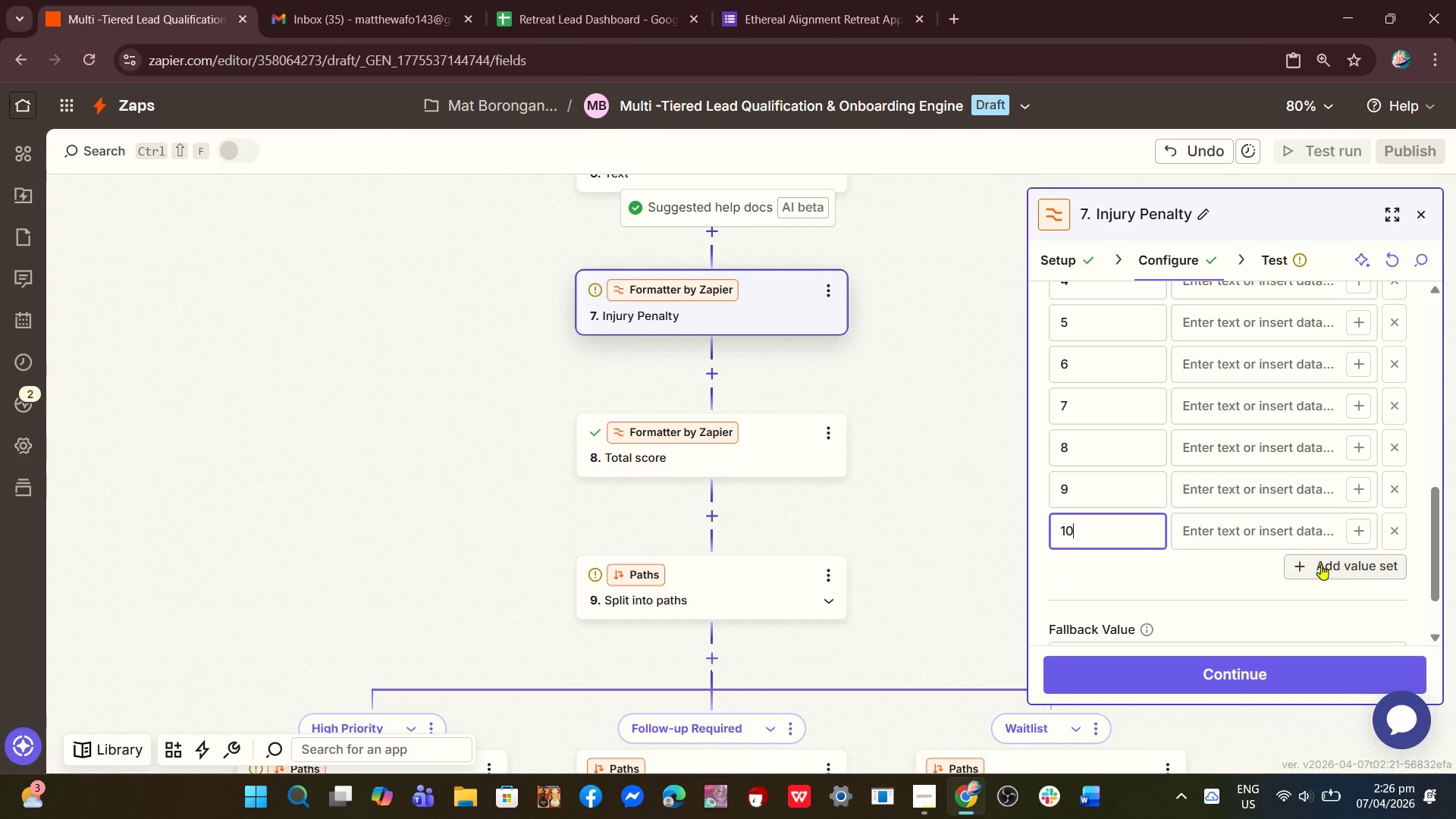 
left_click([1321, 564])
 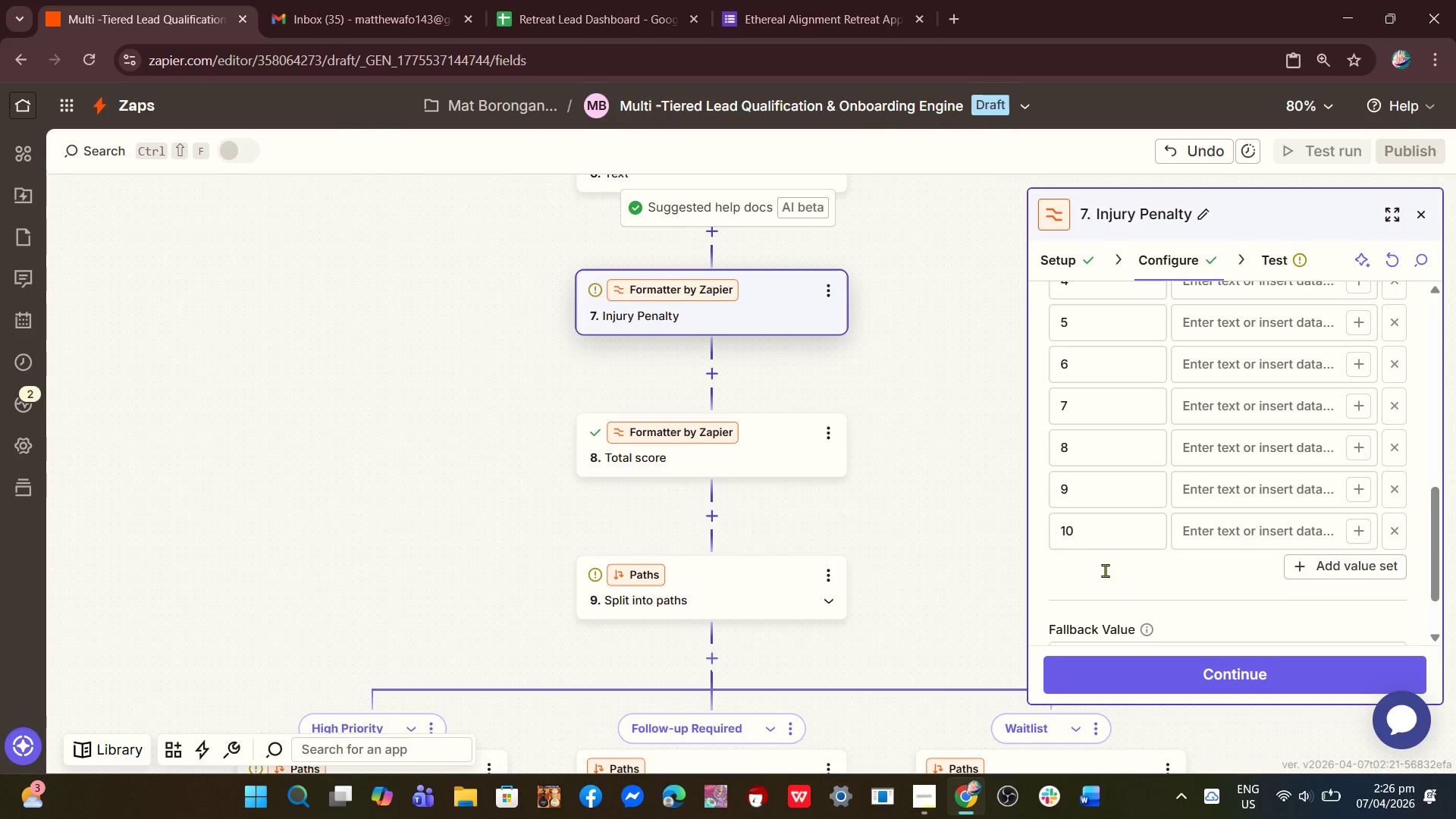 
left_click([1101, 576])
 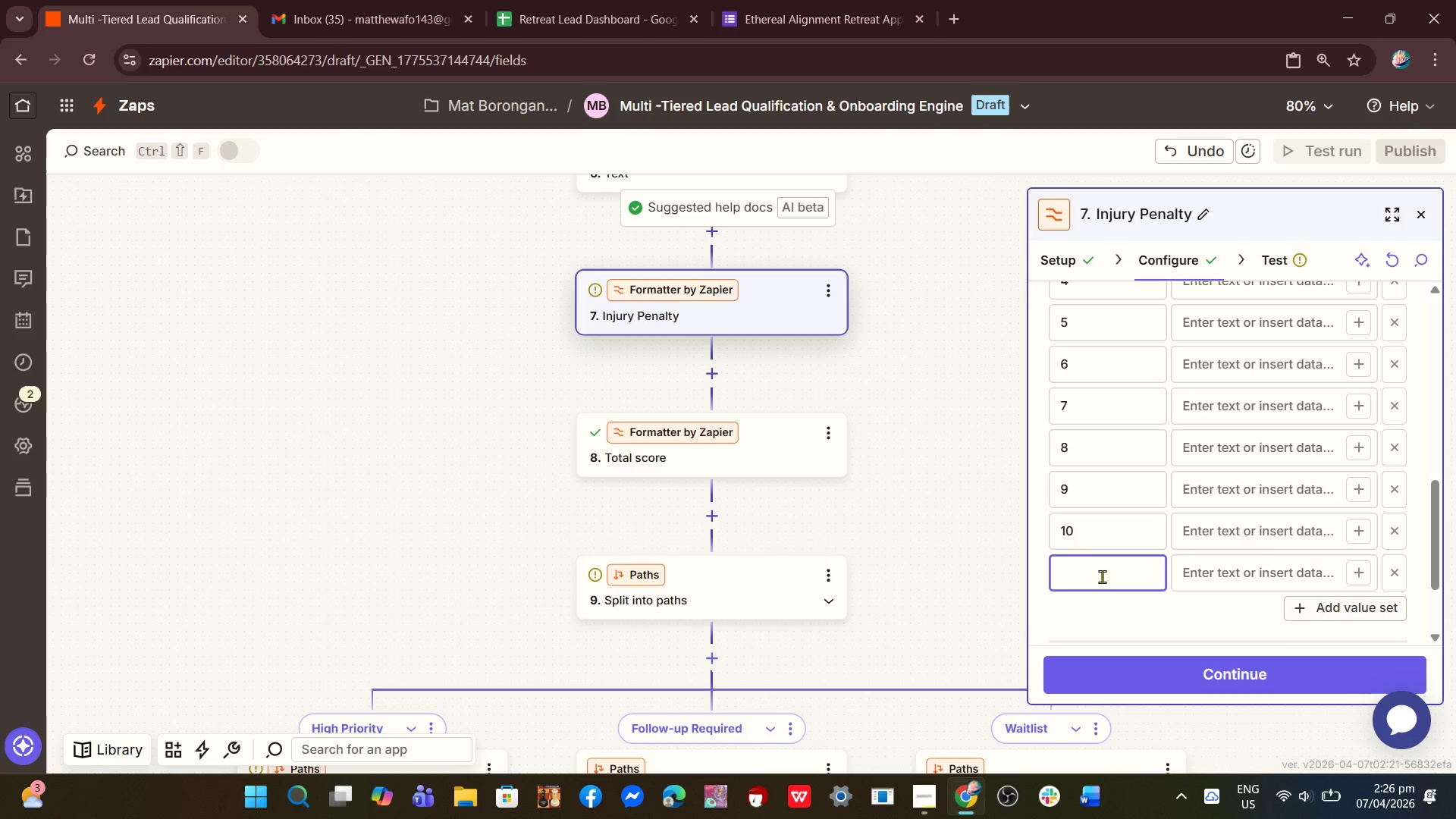 
type(11)
 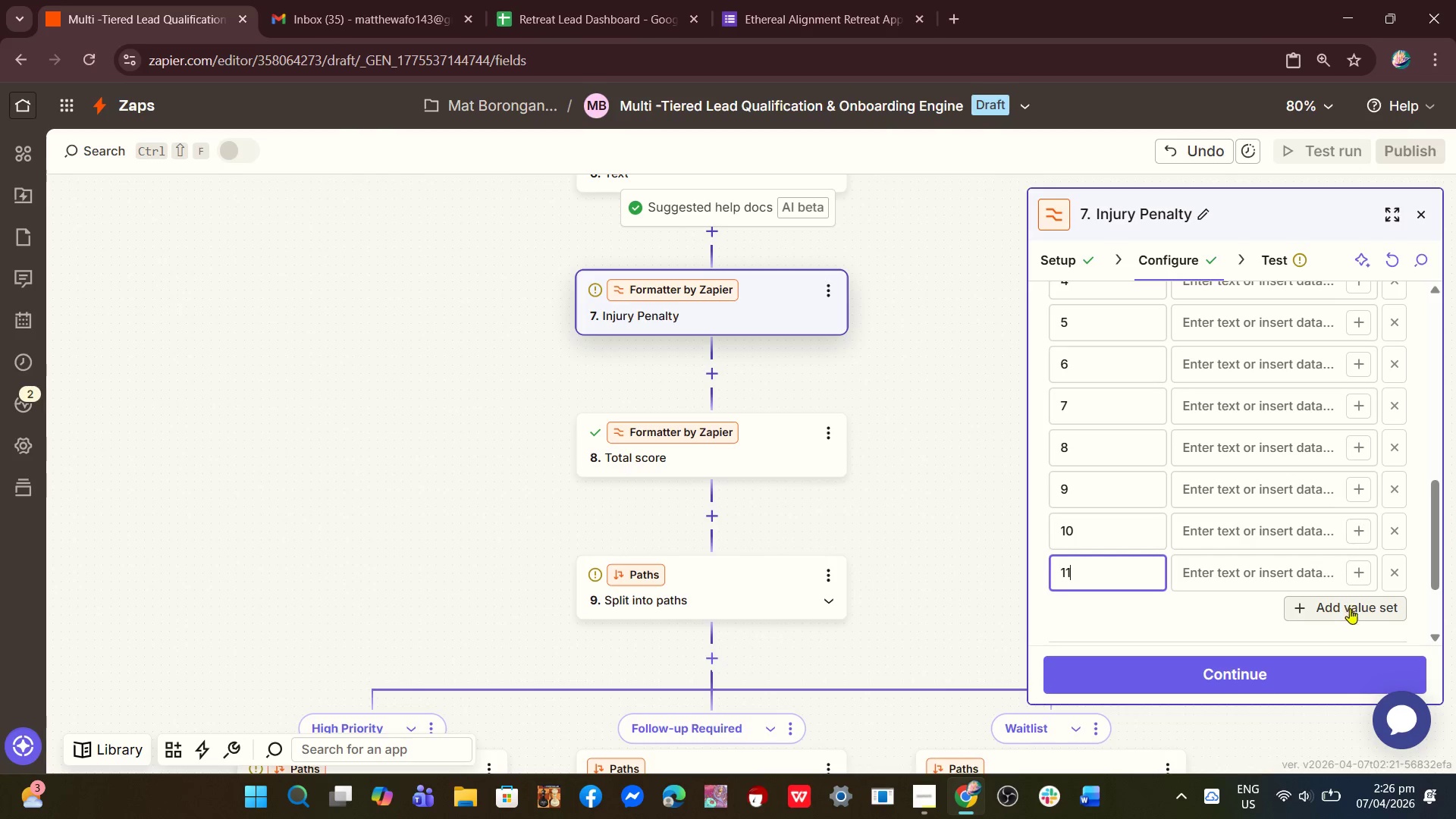 
left_click([1350, 608])
 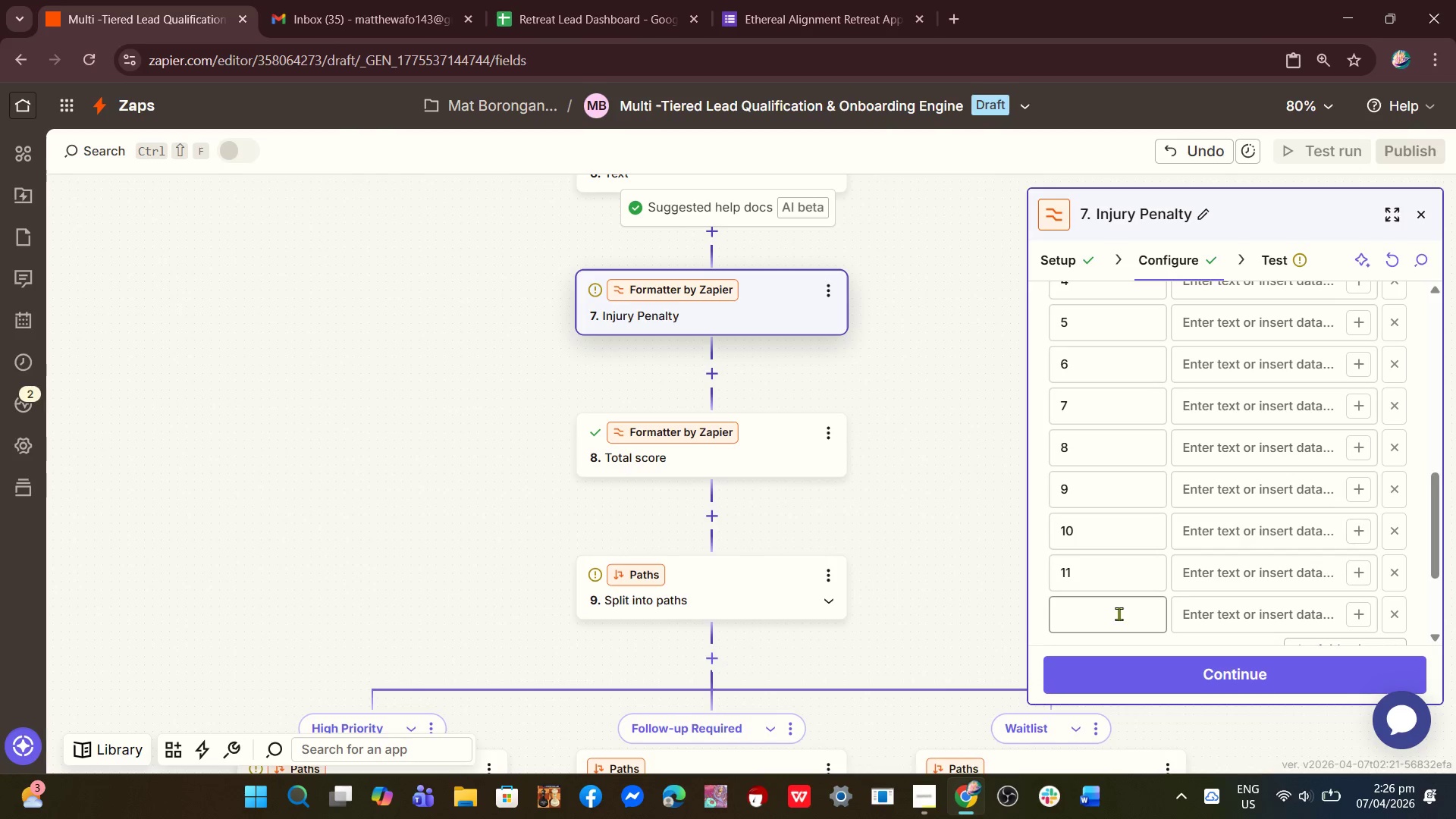 
left_click([1106, 613])
 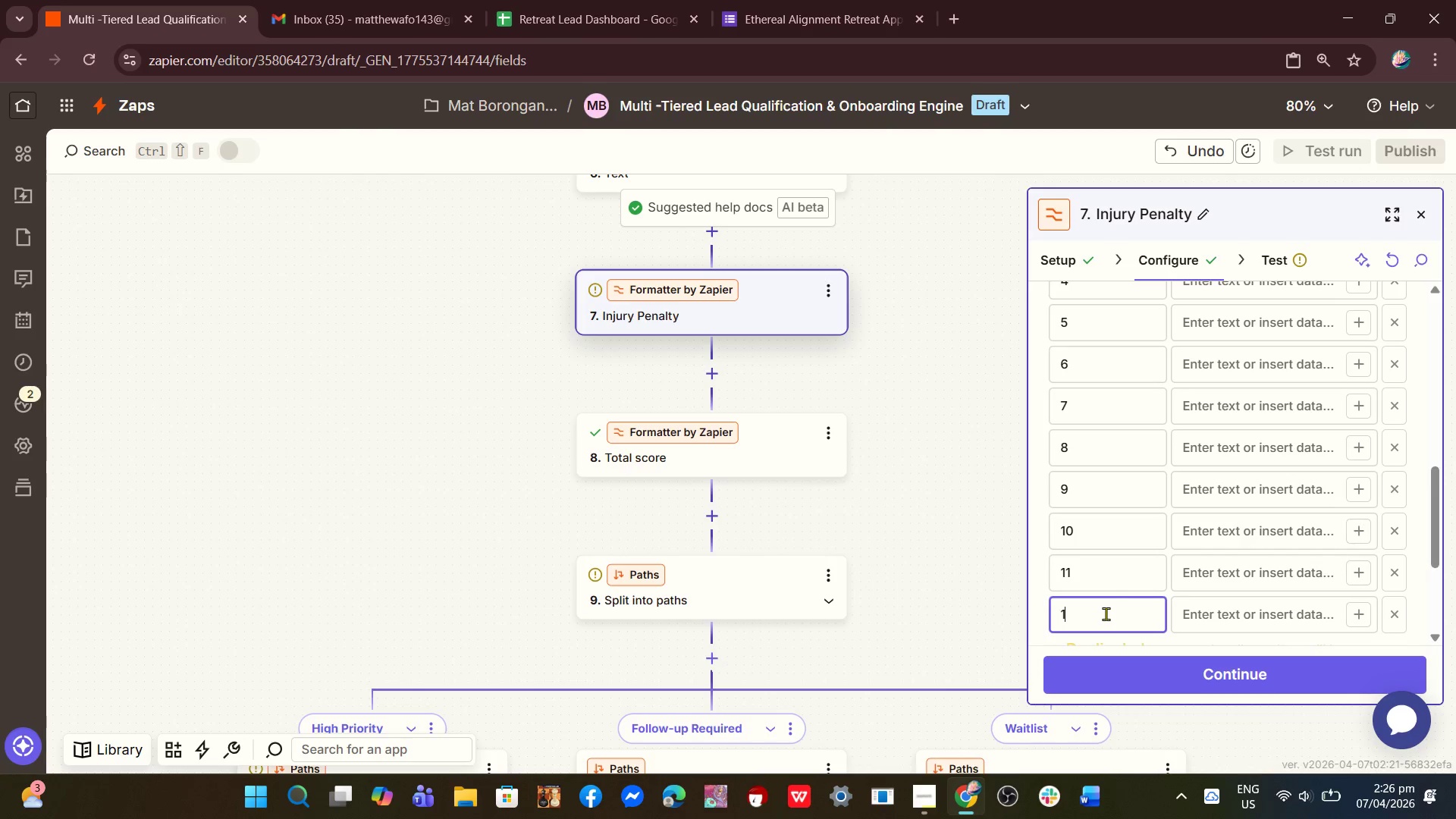 
type(12)
 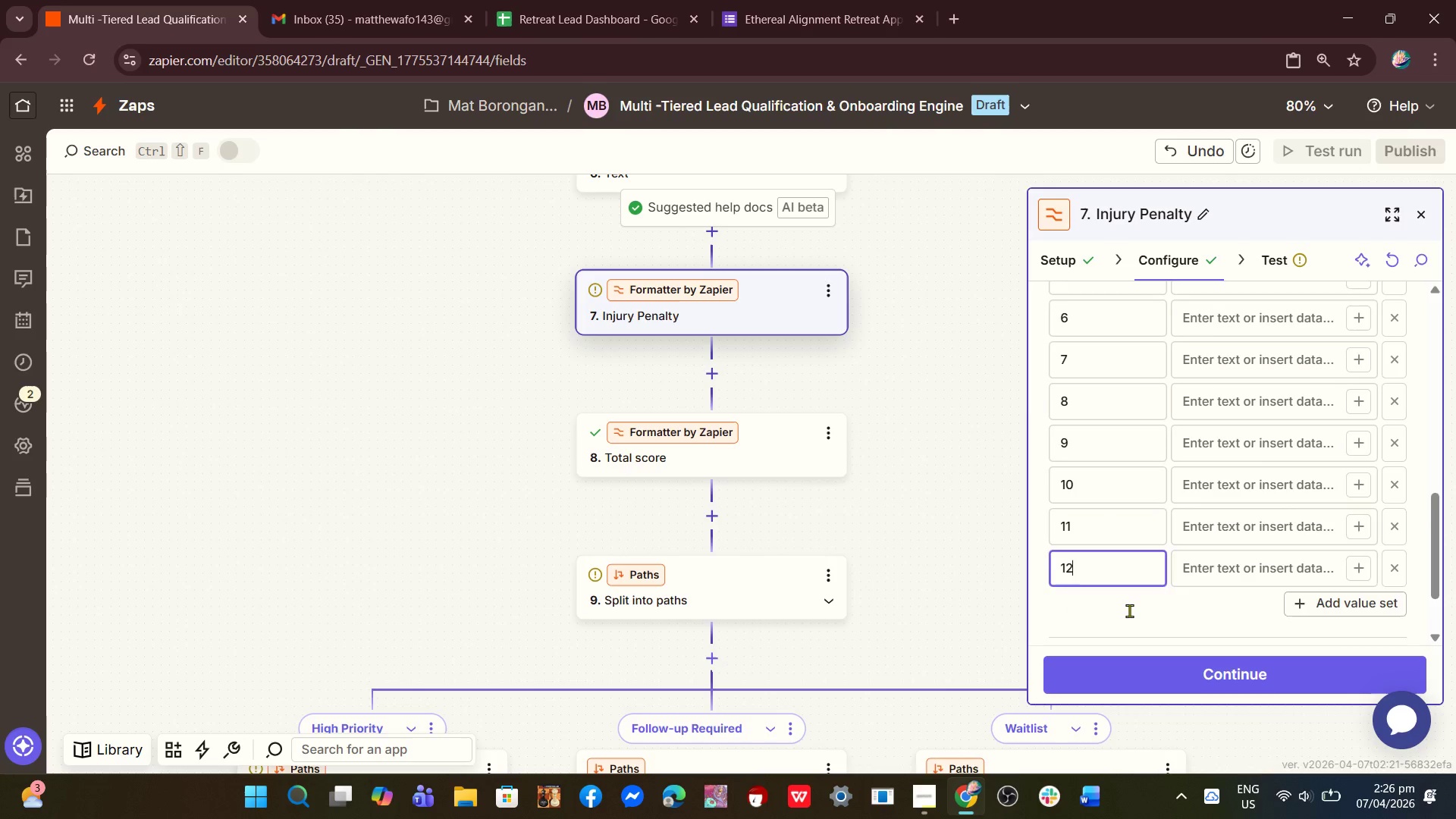 
scroll: coordinate [1129, 610], scroll_direction: down, amount: 3.0
 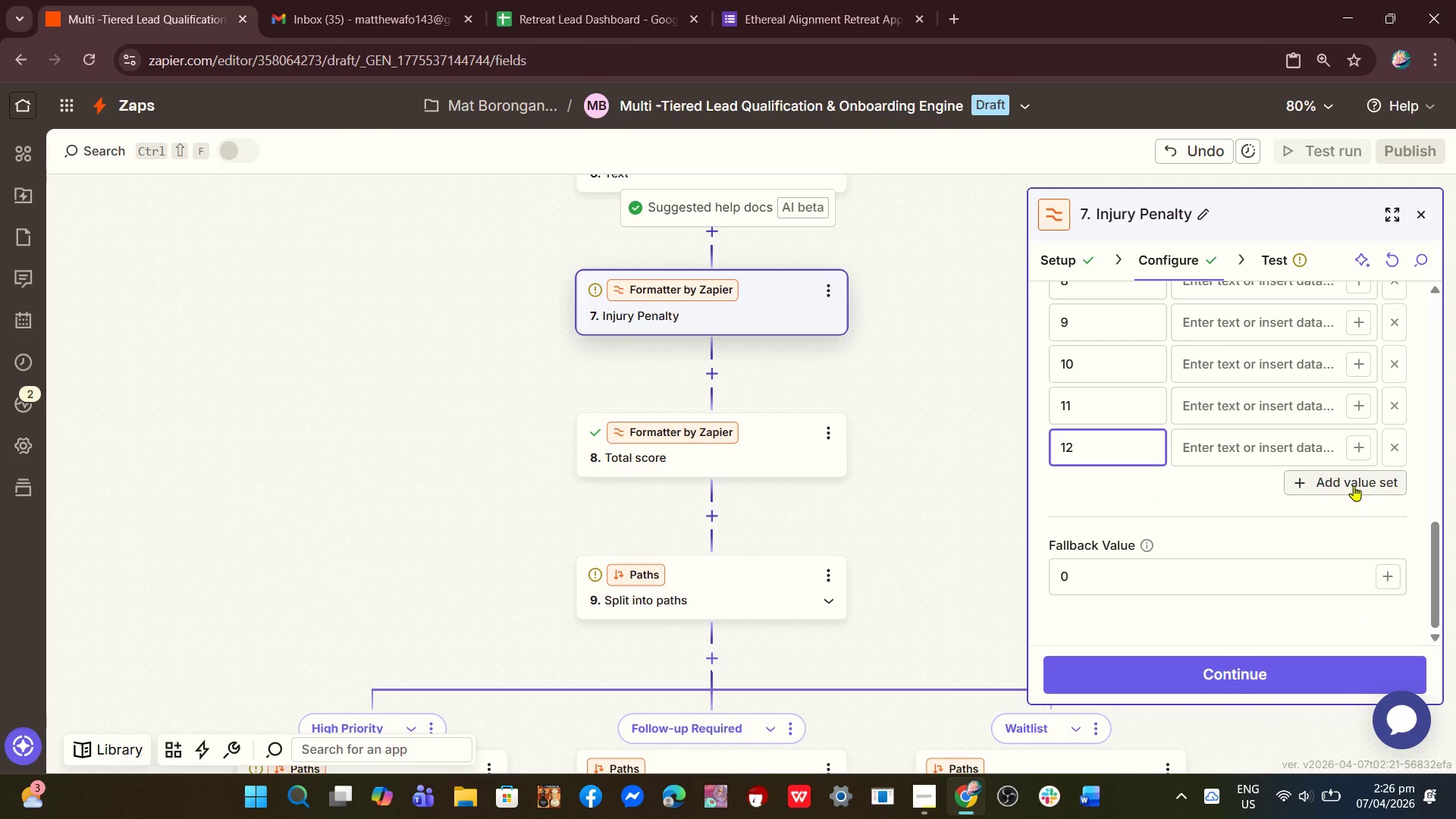 
left_click([1354, 485])
 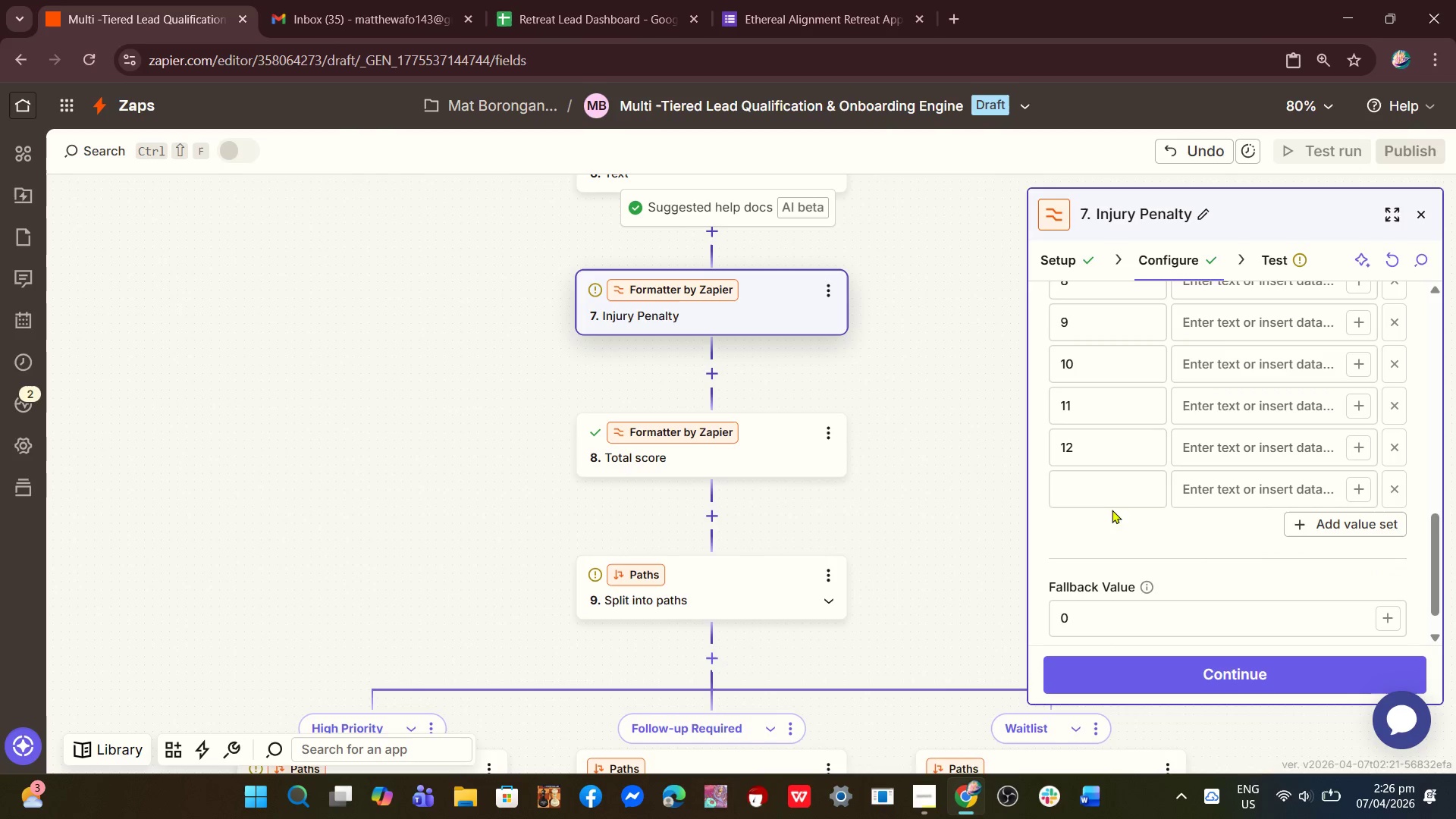 
left_click([1098, 492])
 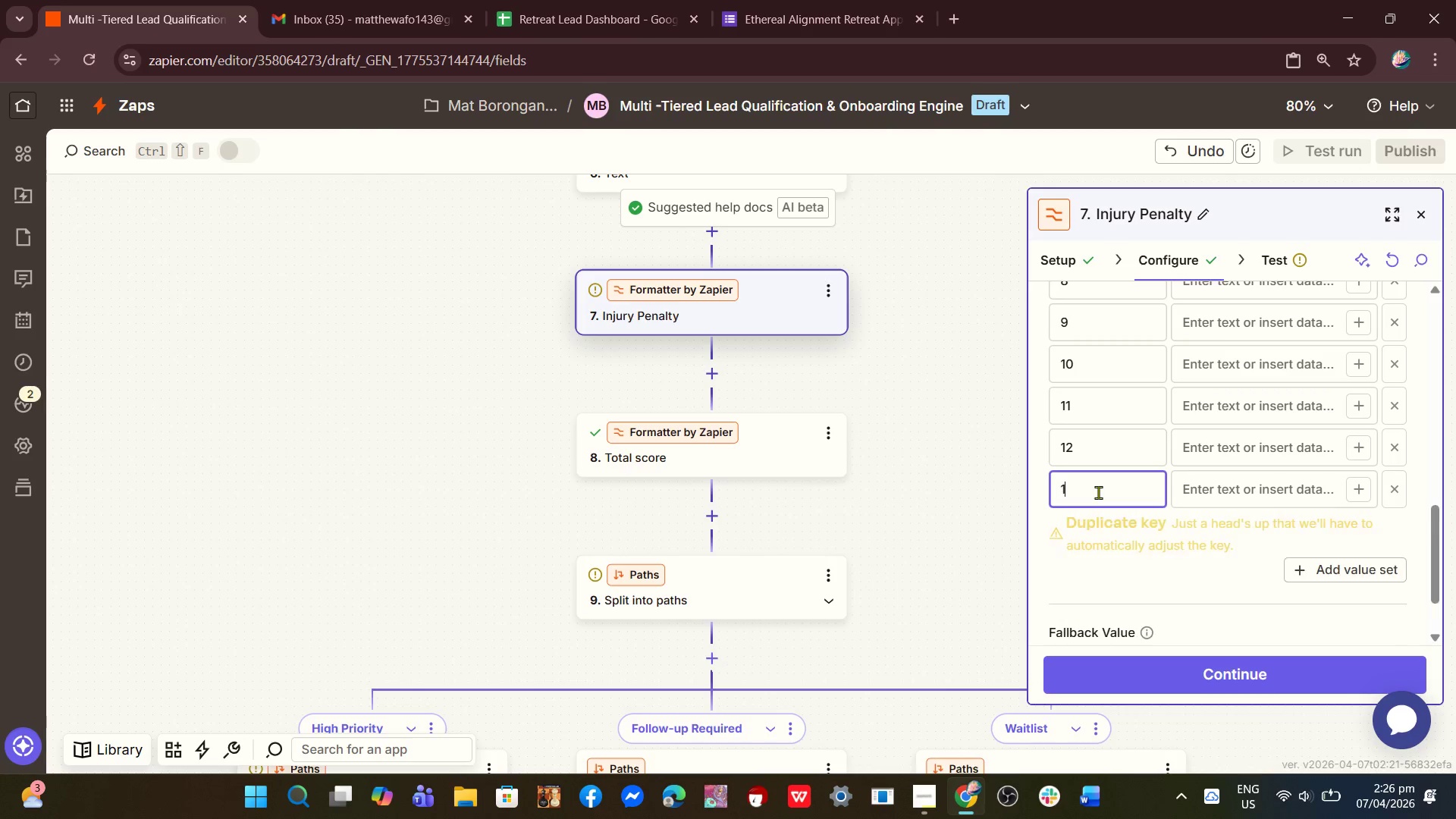 
type(13)
 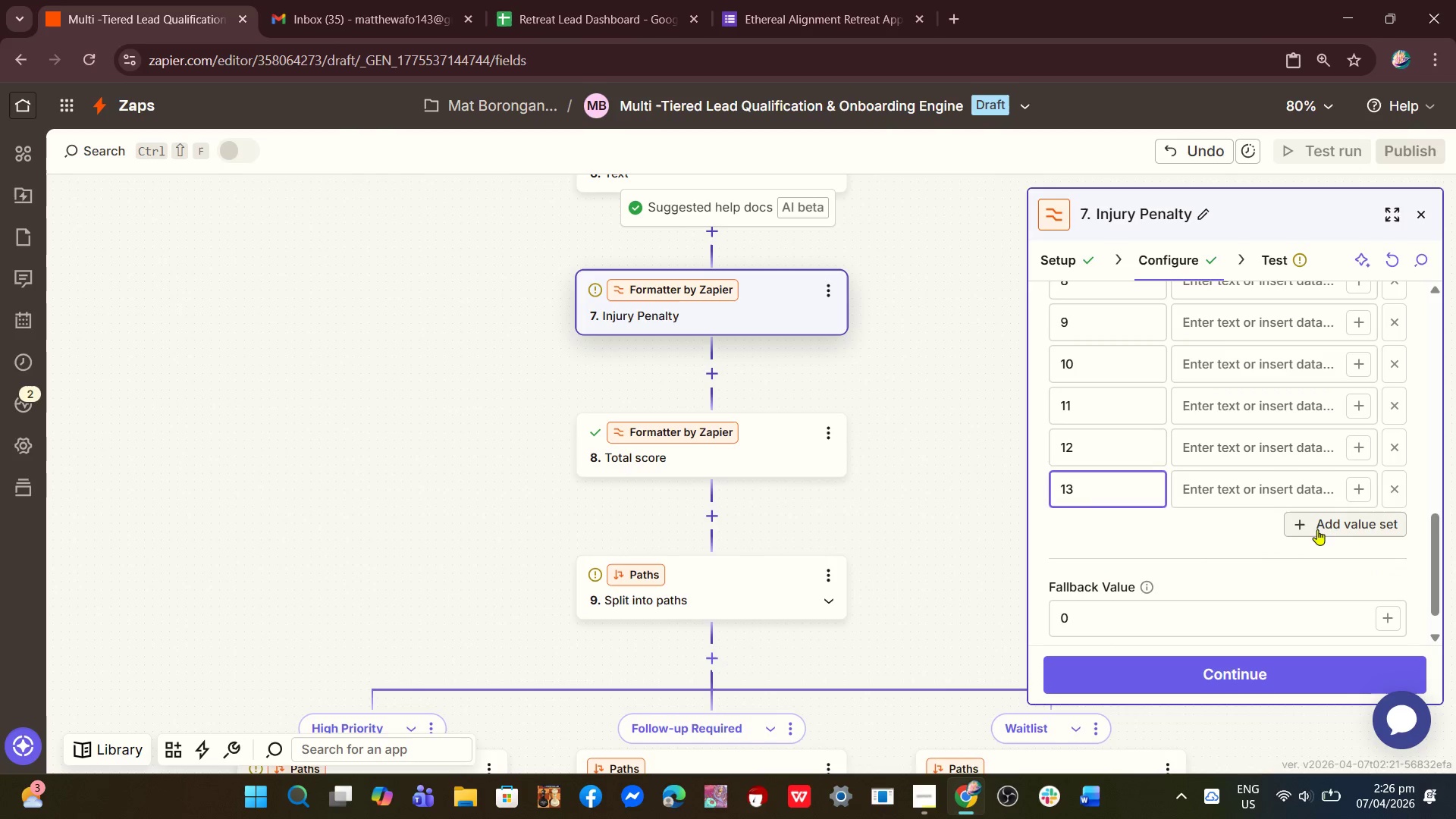 
left_click([1320, 527])
 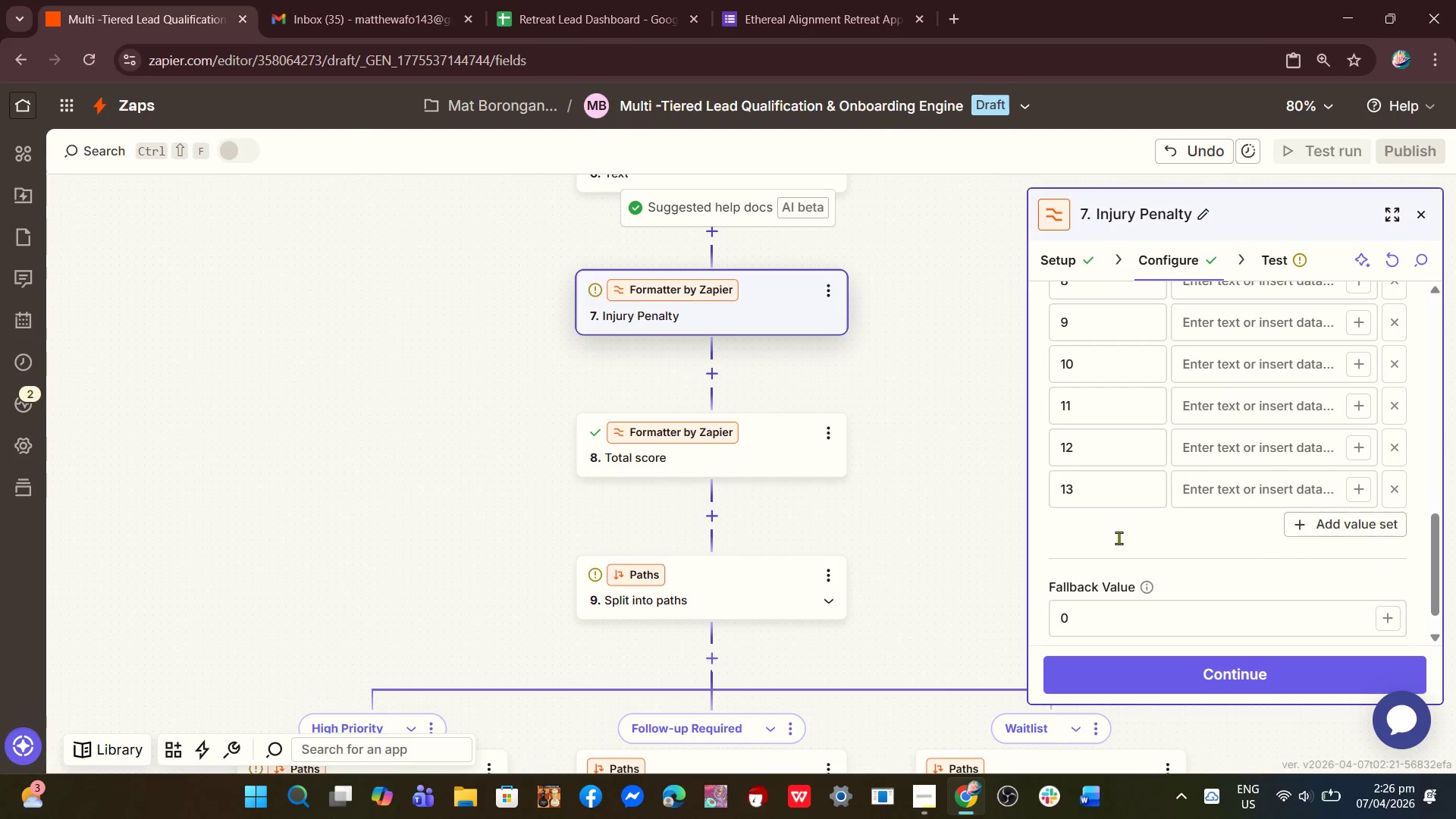 
left_click([1109, 538])
 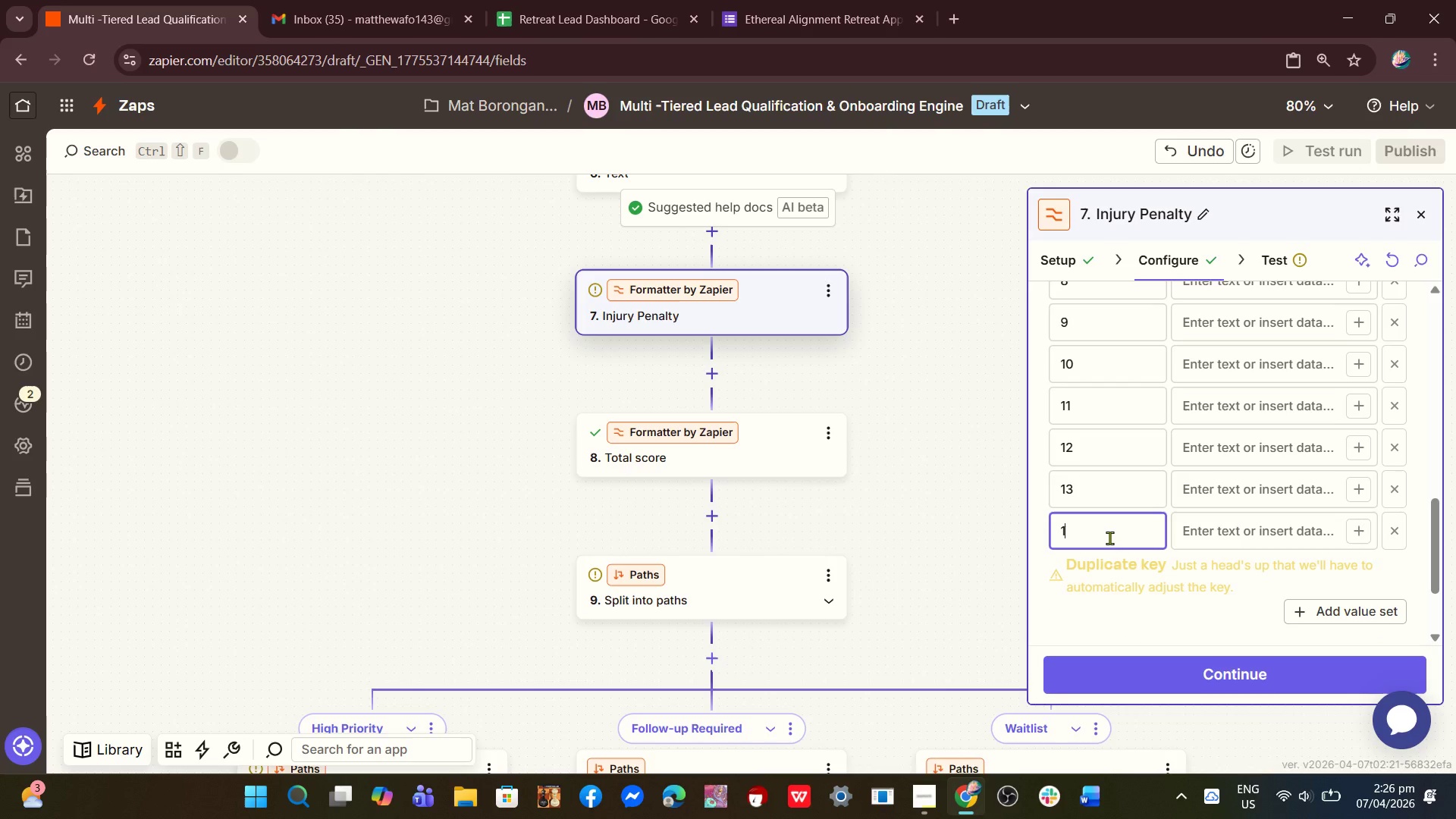 
type(14)
 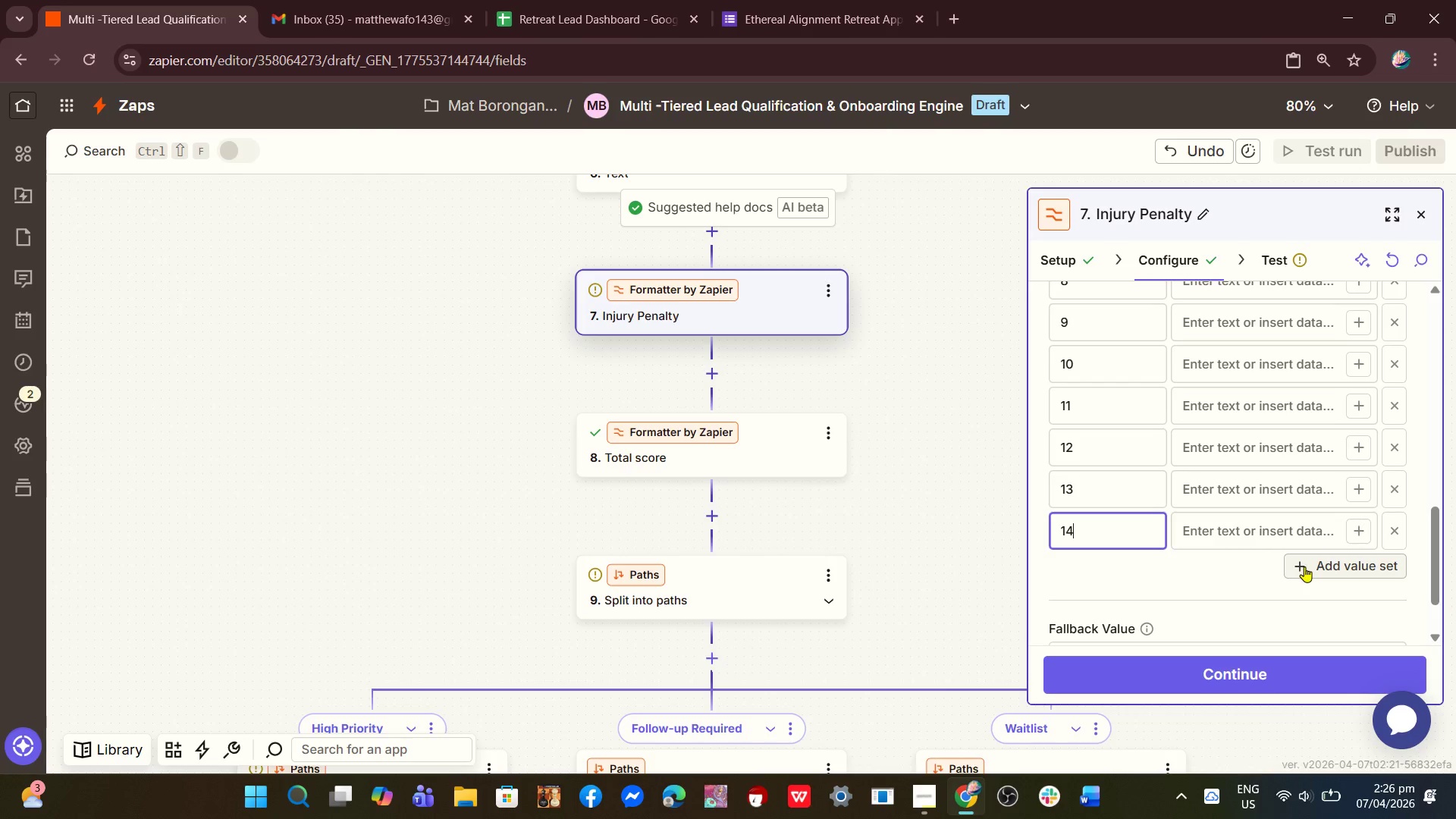 
left_click([1304, 566])
 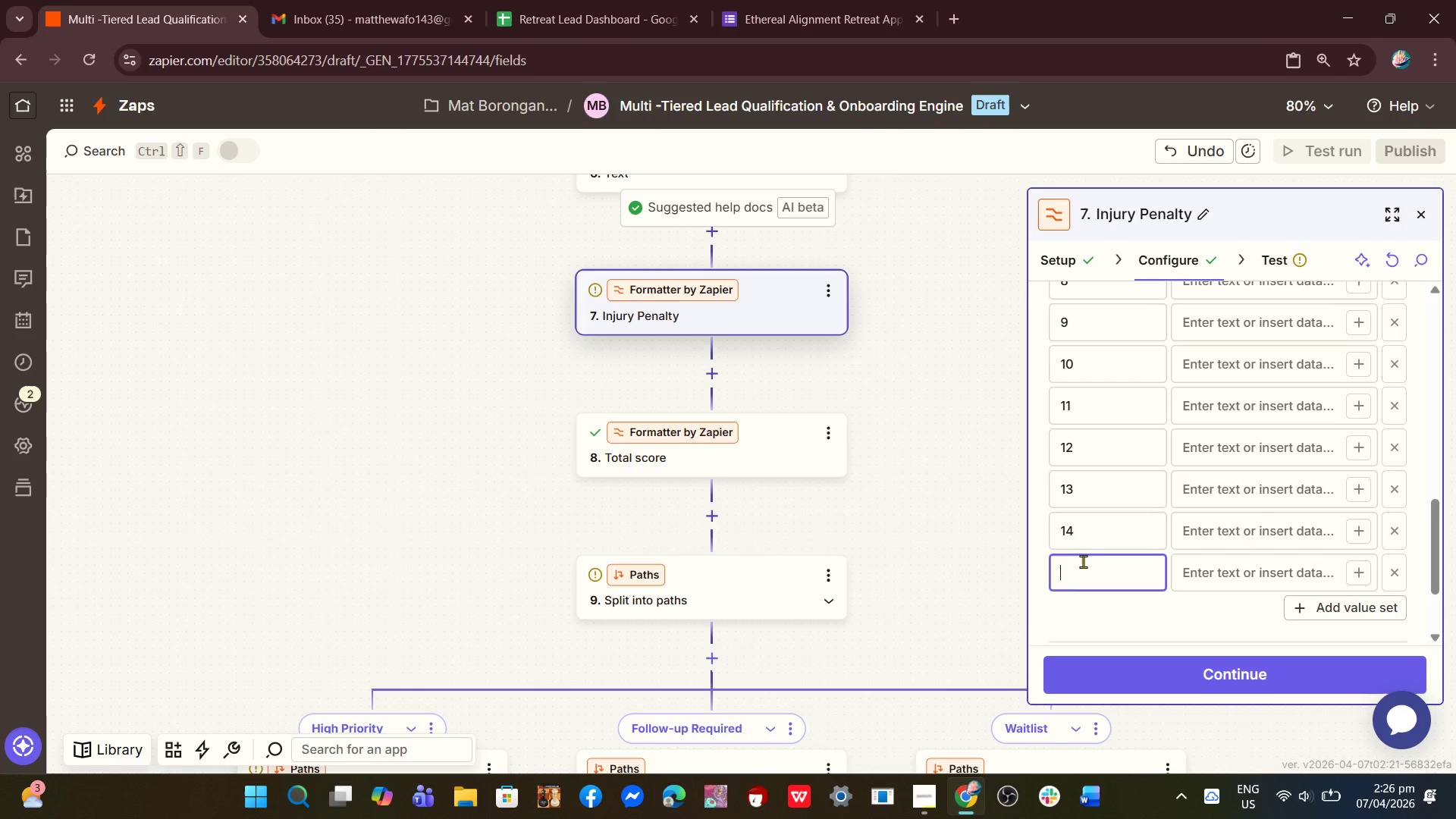 
type(15)
 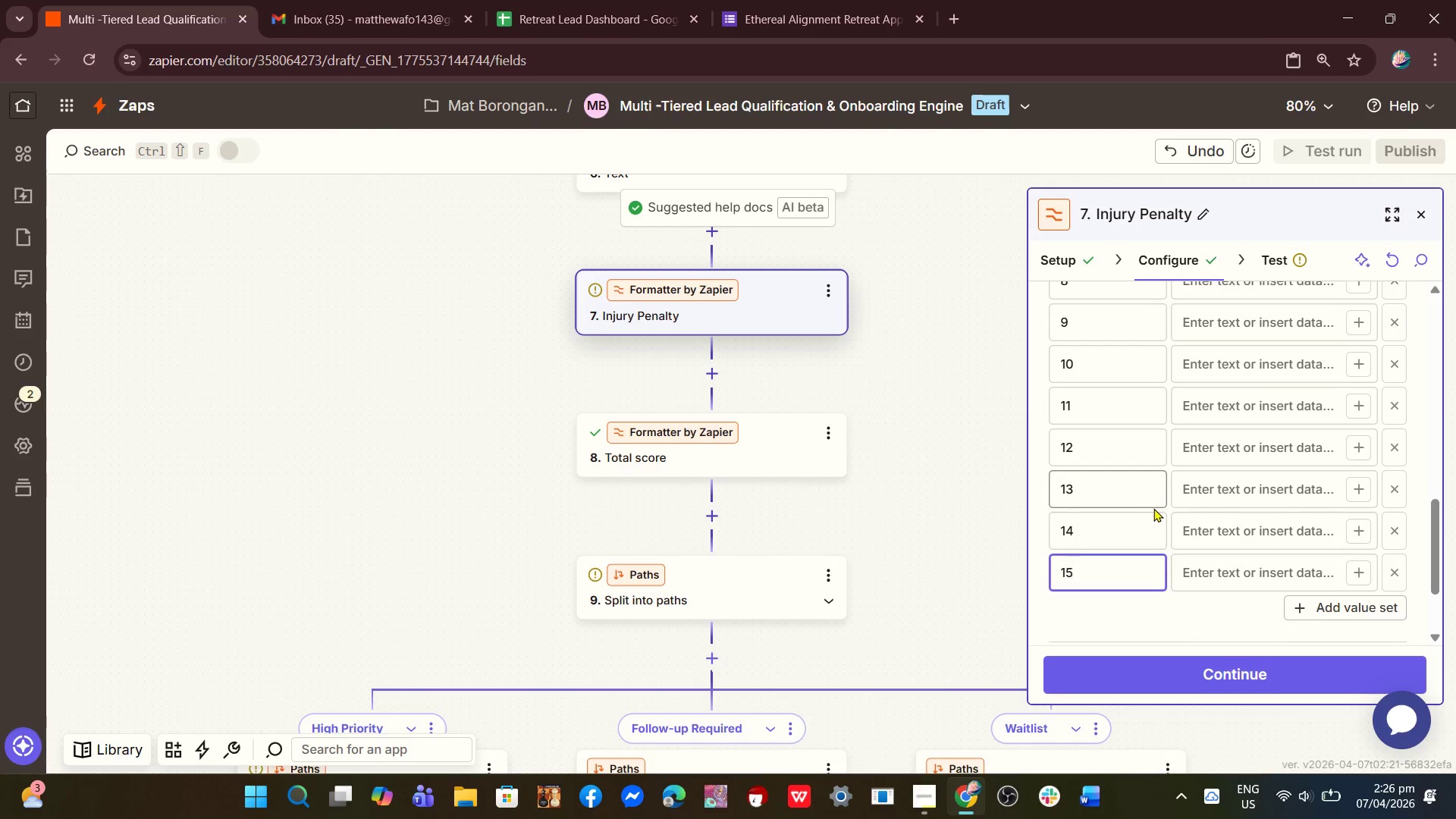 
scroll: coordinate [1167, 513], scroll_direction: down, amount: 2.0
 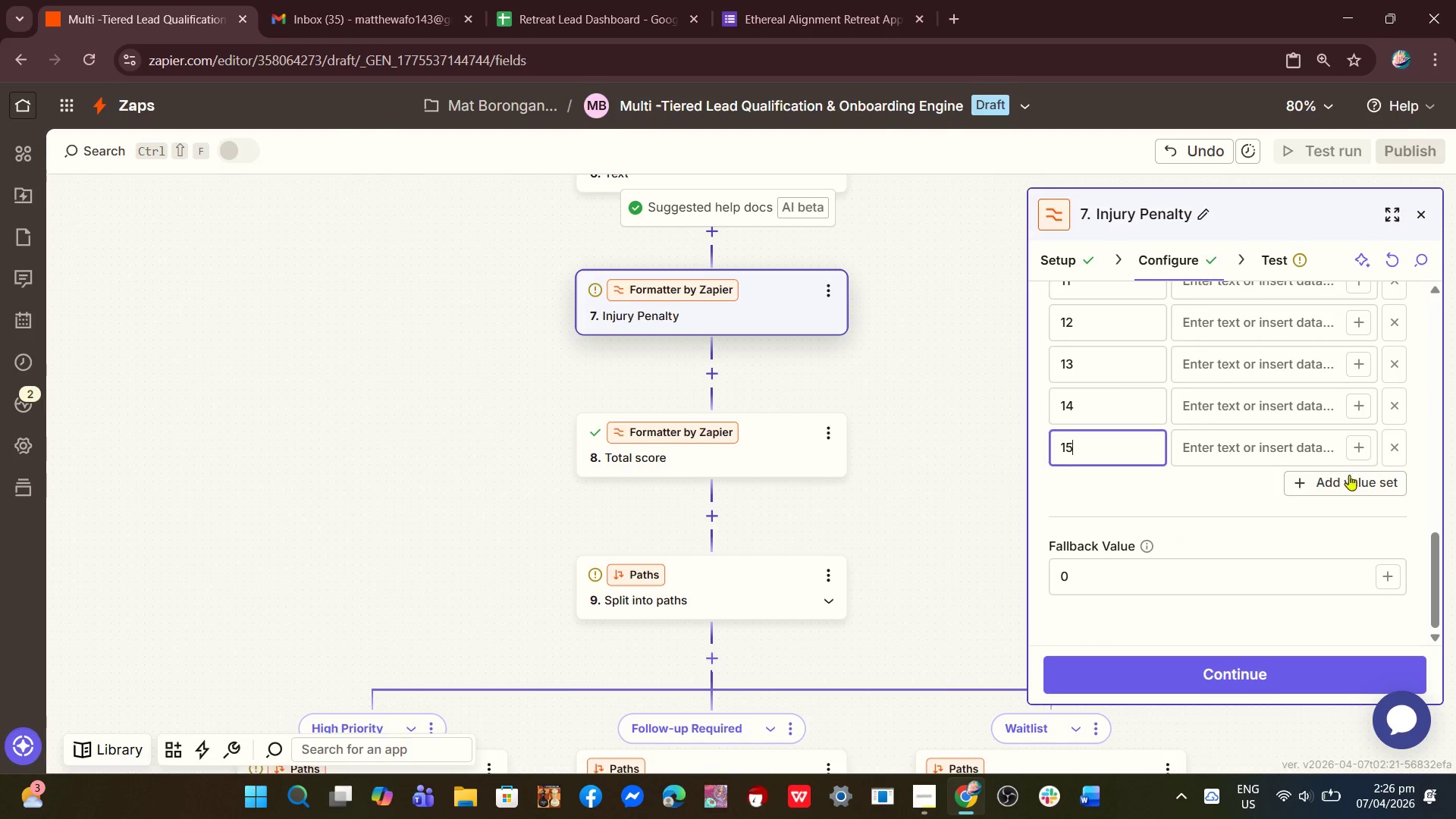 
left_click([1342, 482])
 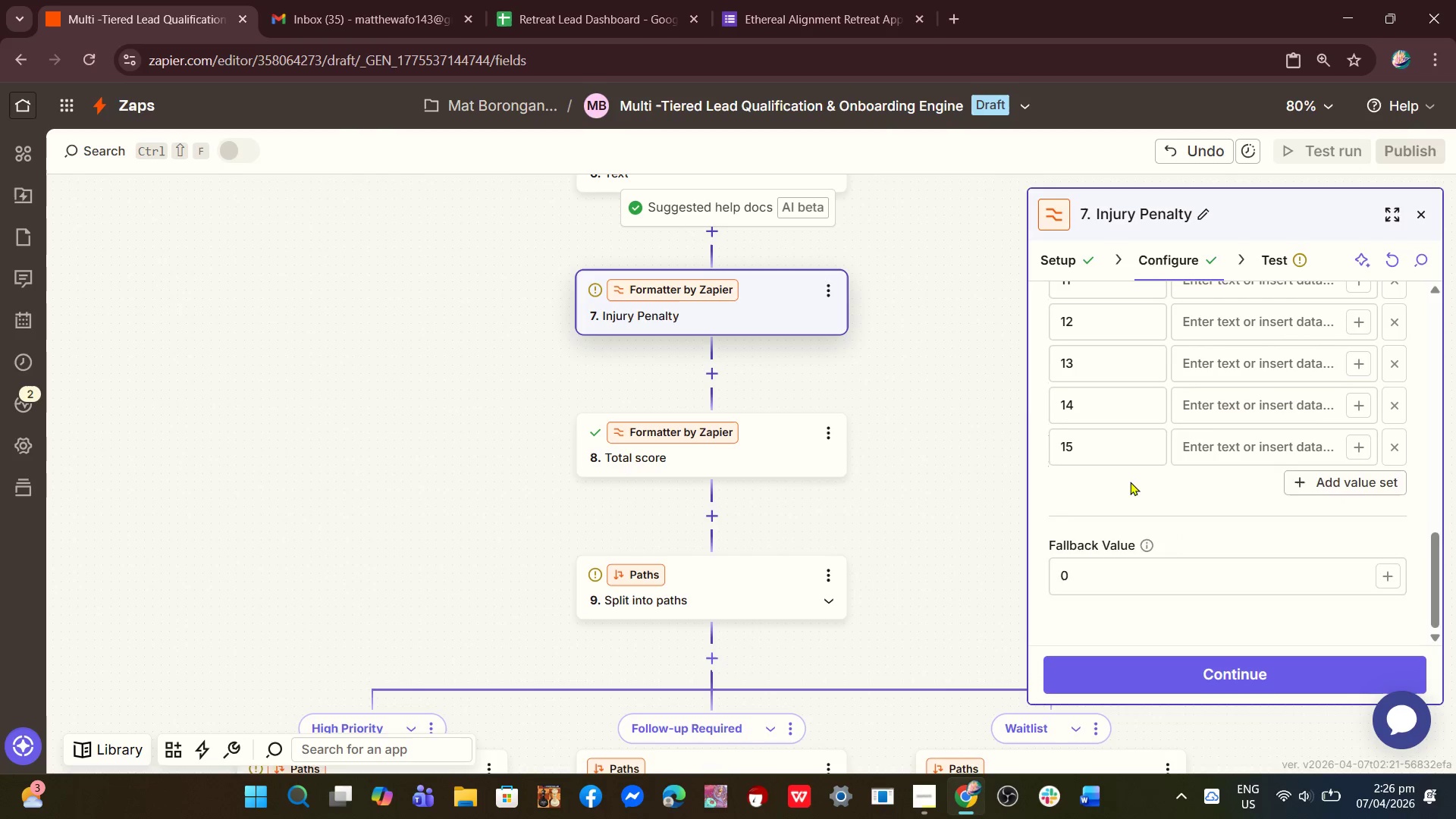 
left_click([1121, 487])
 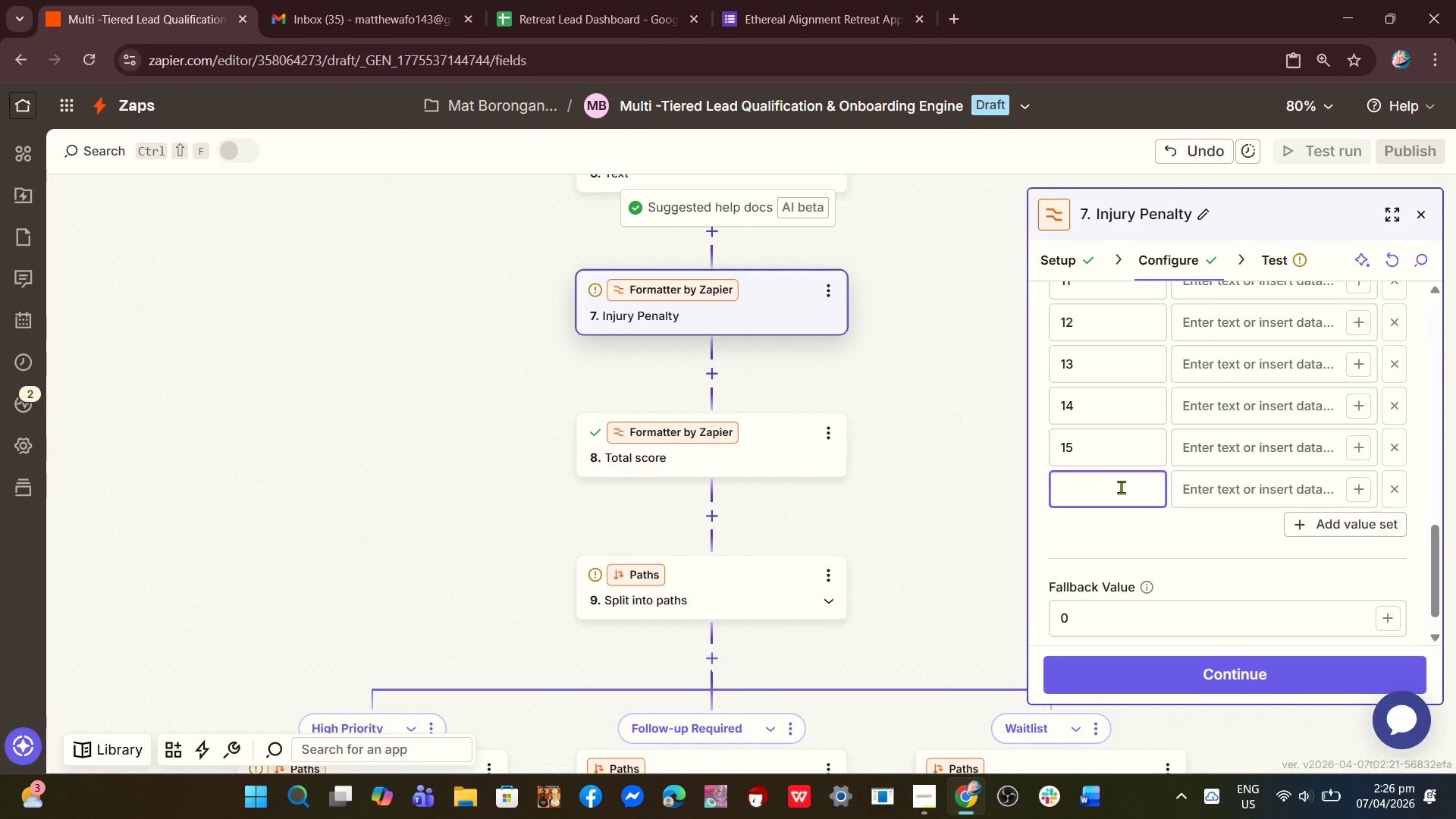 
type(16)
 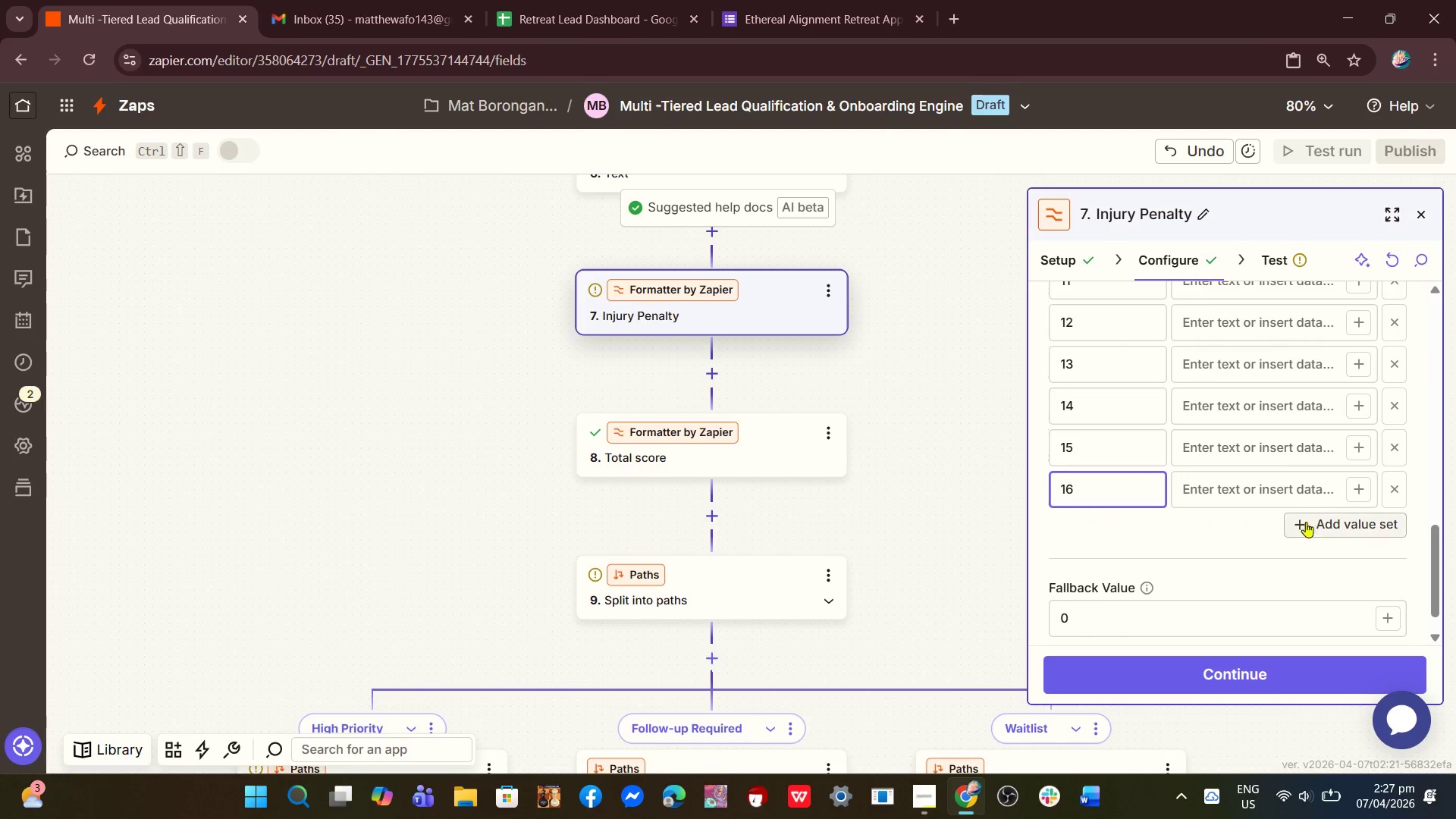 
left_click([1321, 519])
 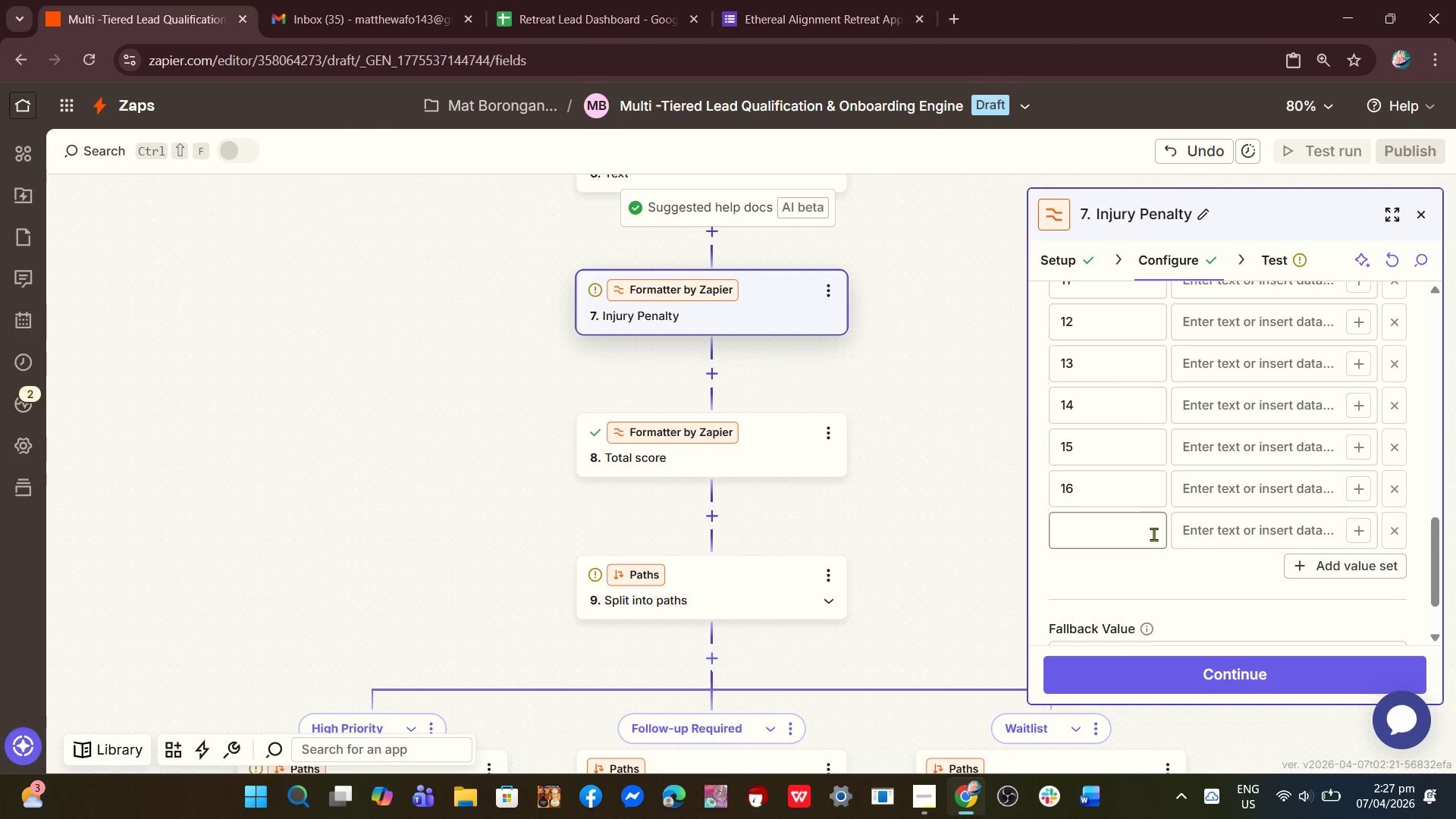 
left_click([1133, 534])
 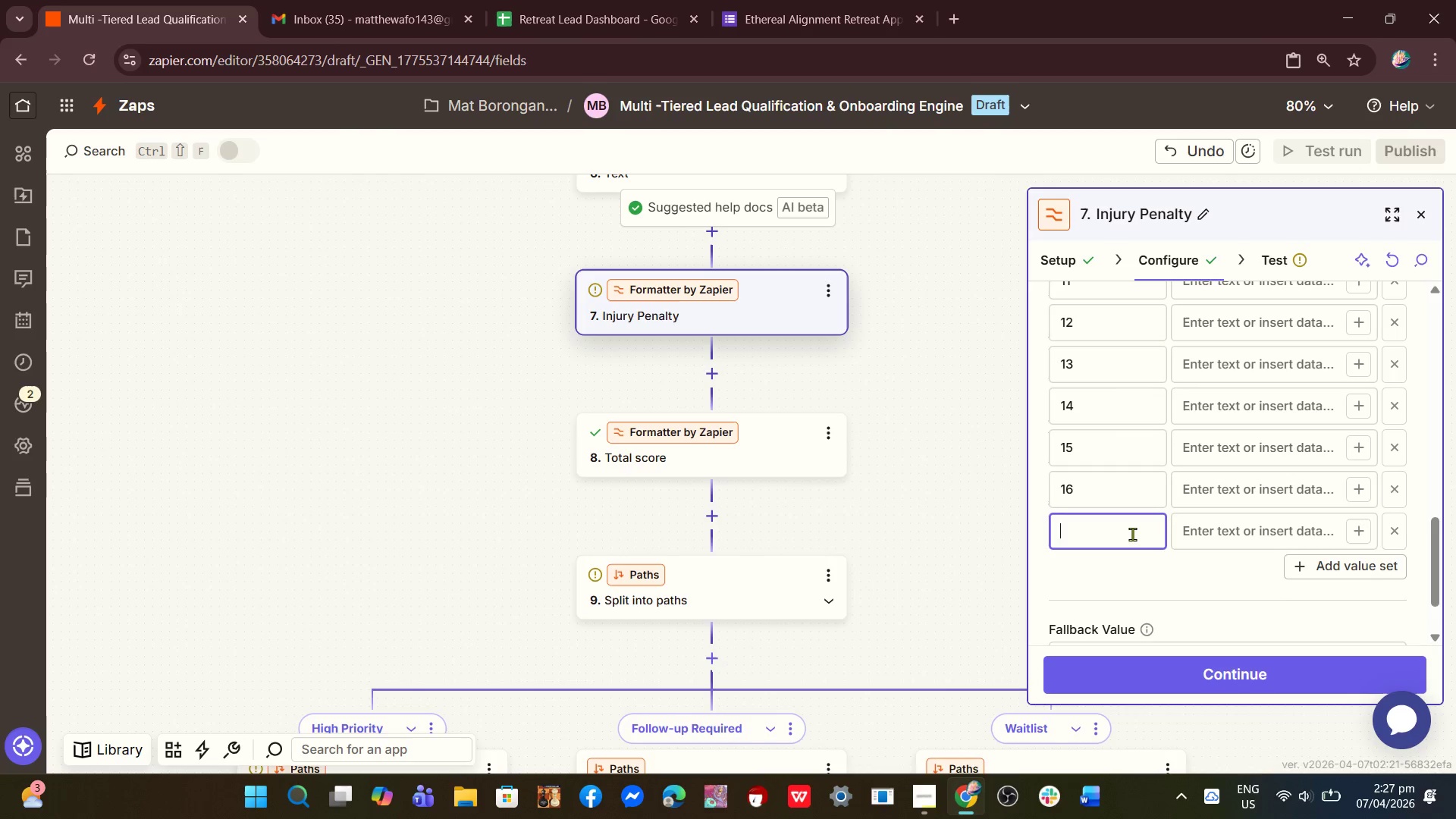 
type(17)
 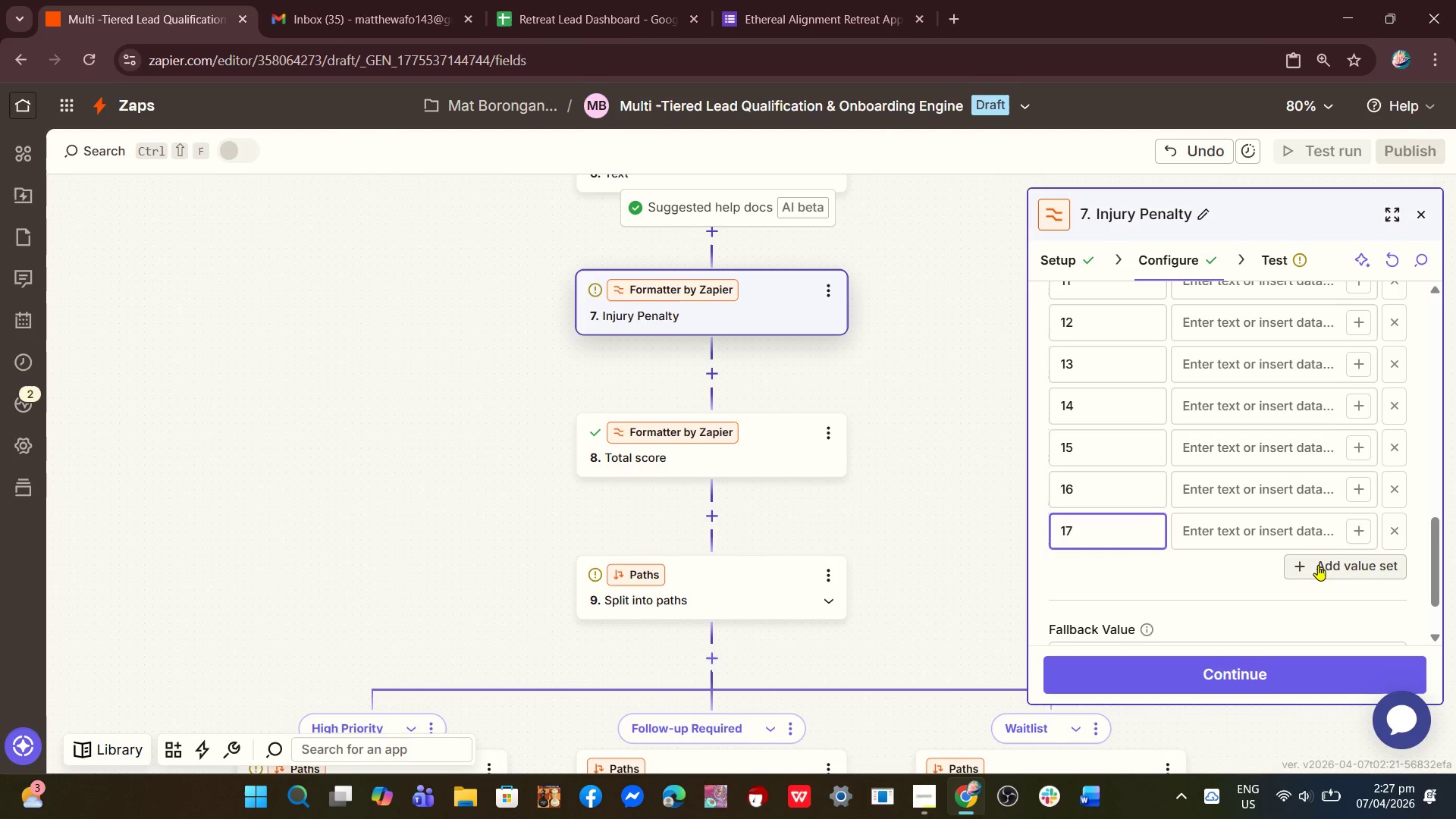 
left_click([1318, 565])
 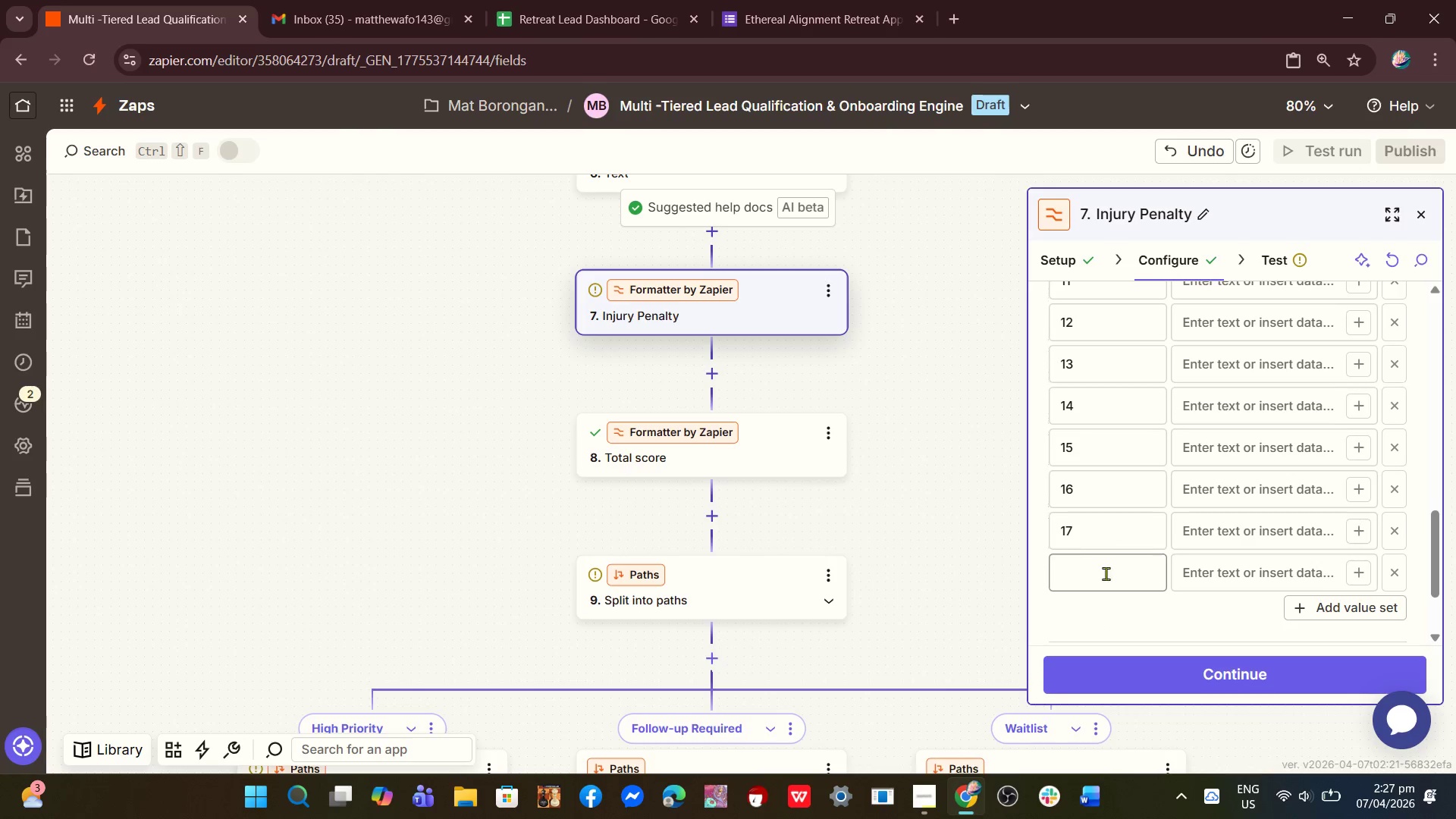 
left_click([1081, 563])
 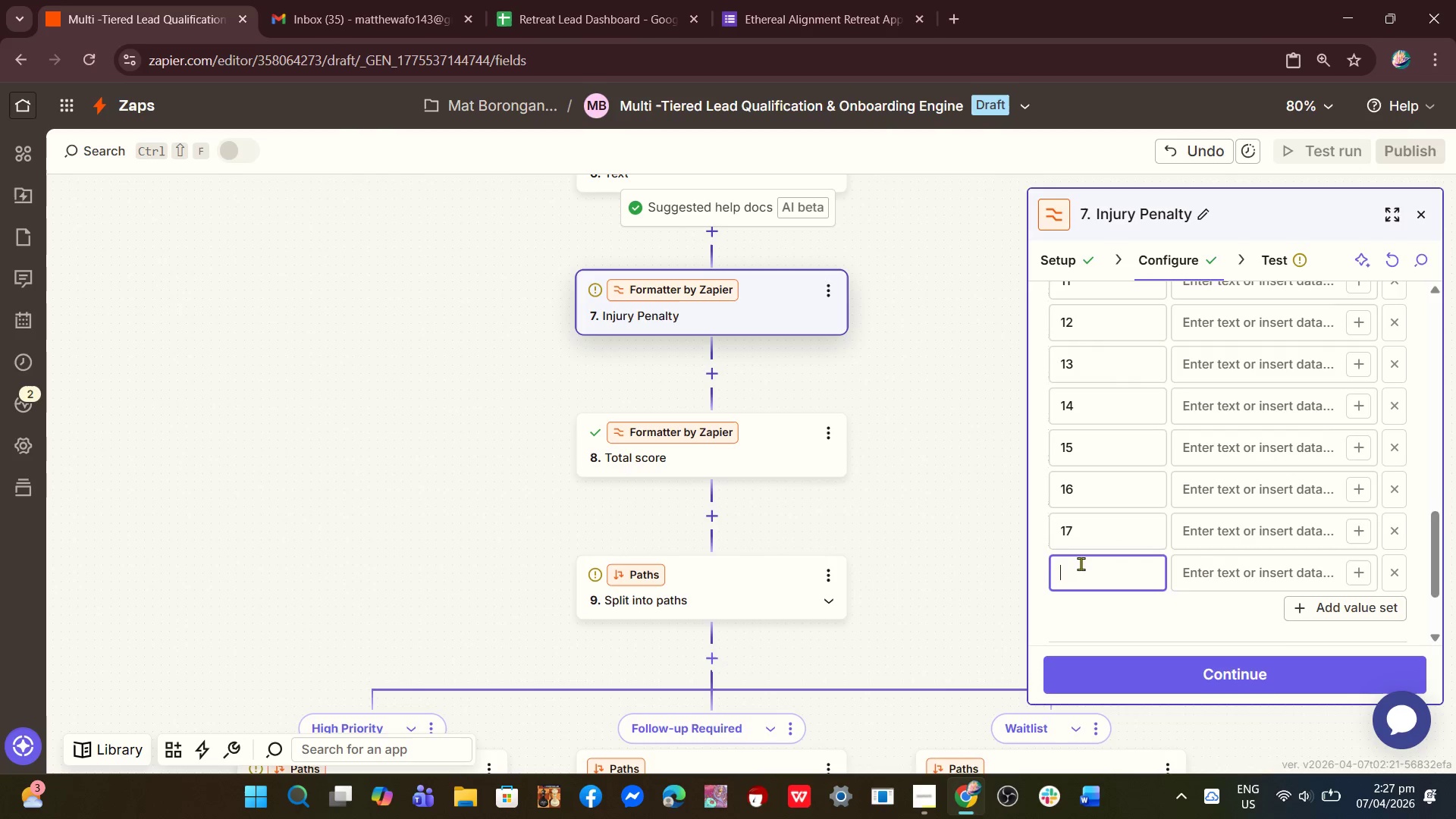 
key(1)
 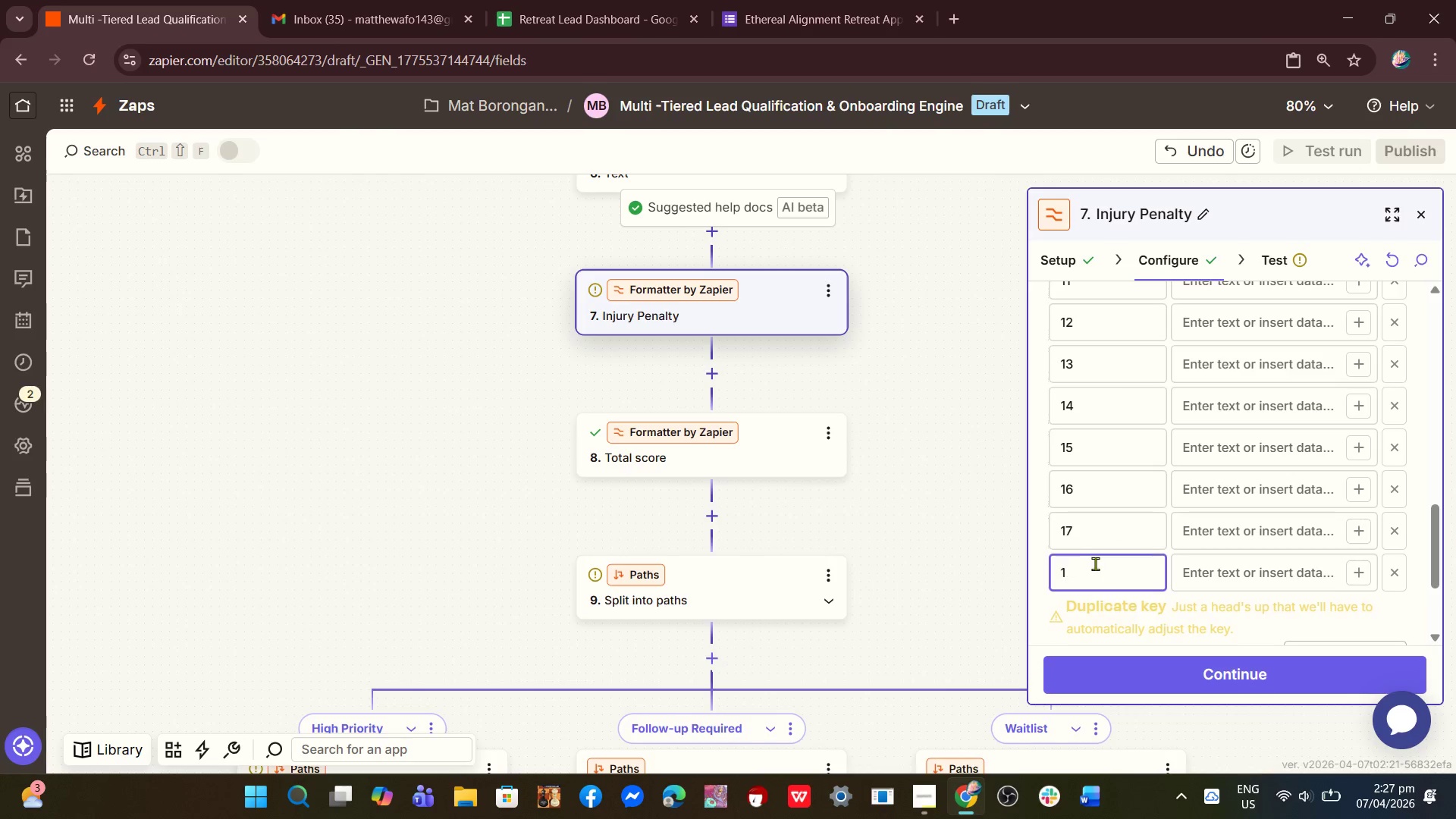 
key(8)
 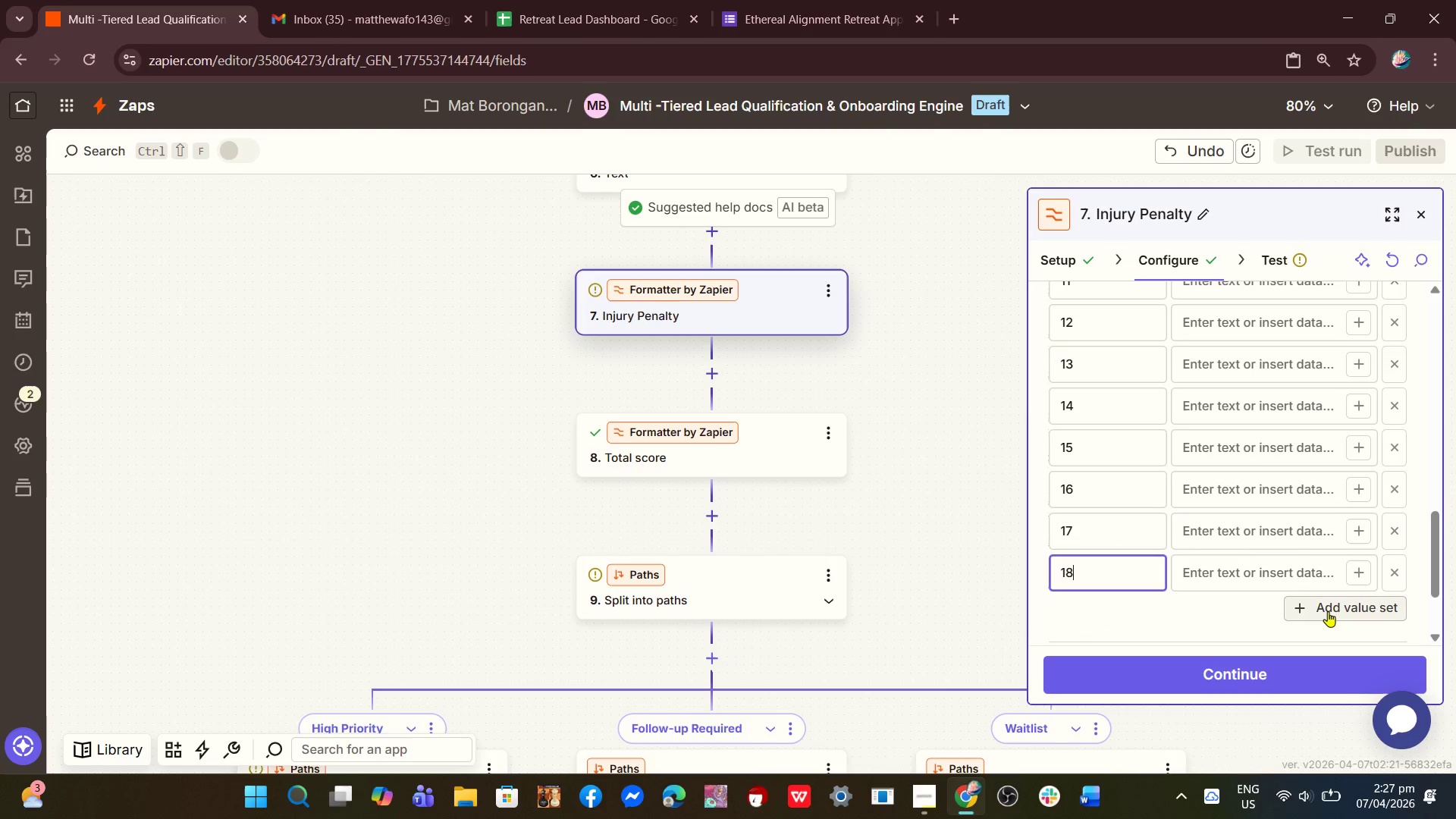 
left_click([1328, 611])
 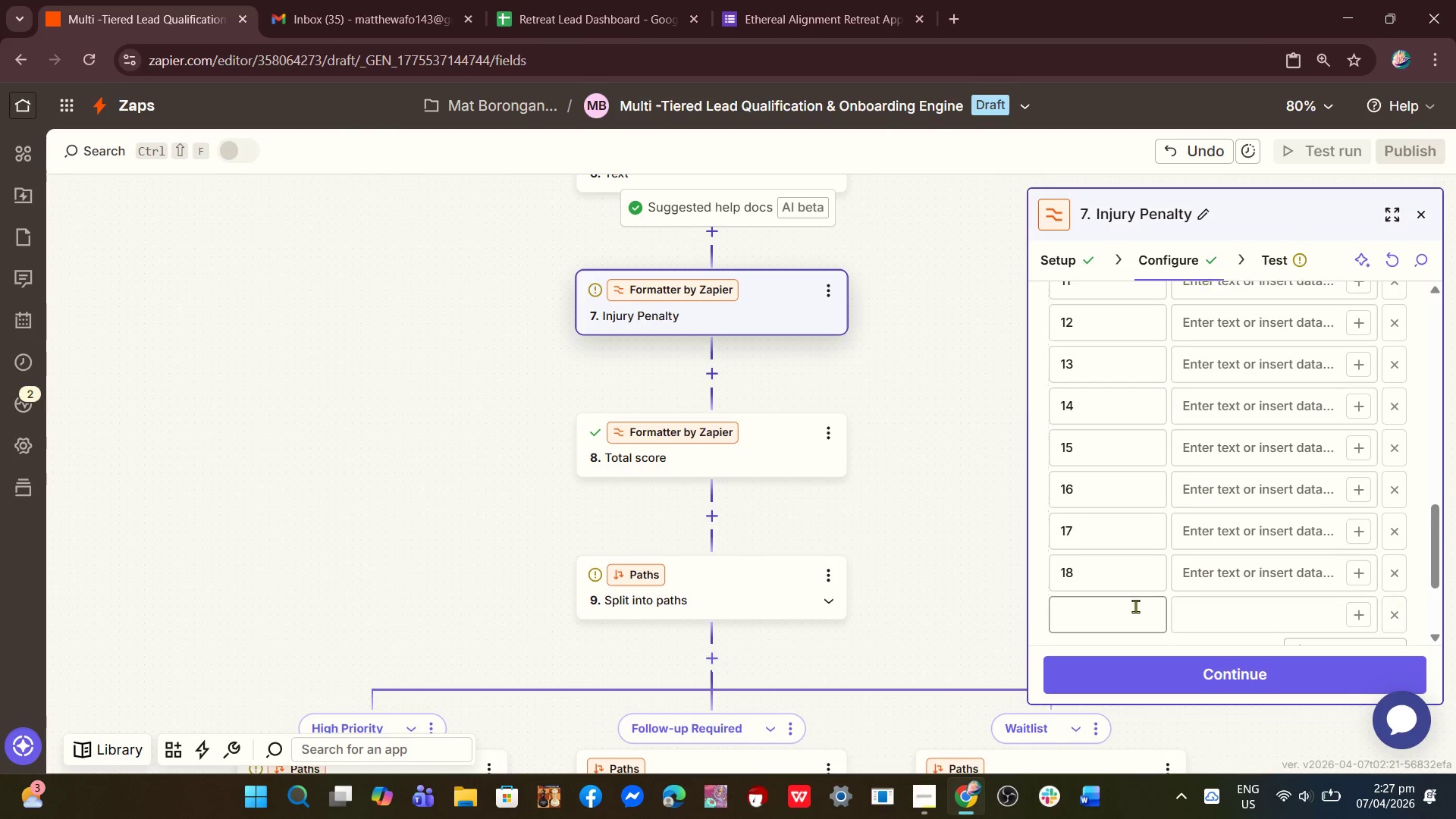 
left_click([1134, 606])
 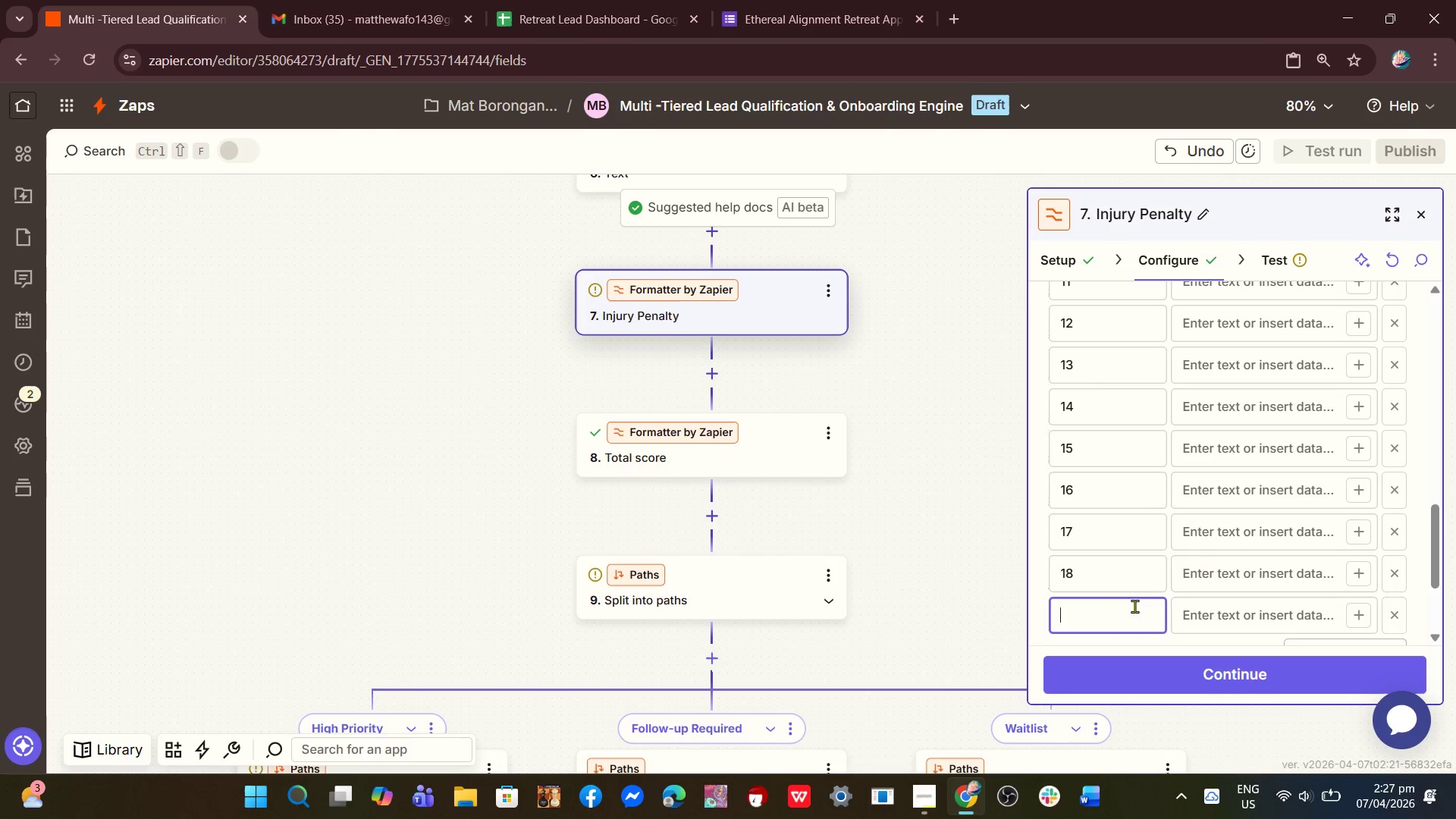 
type(19)
 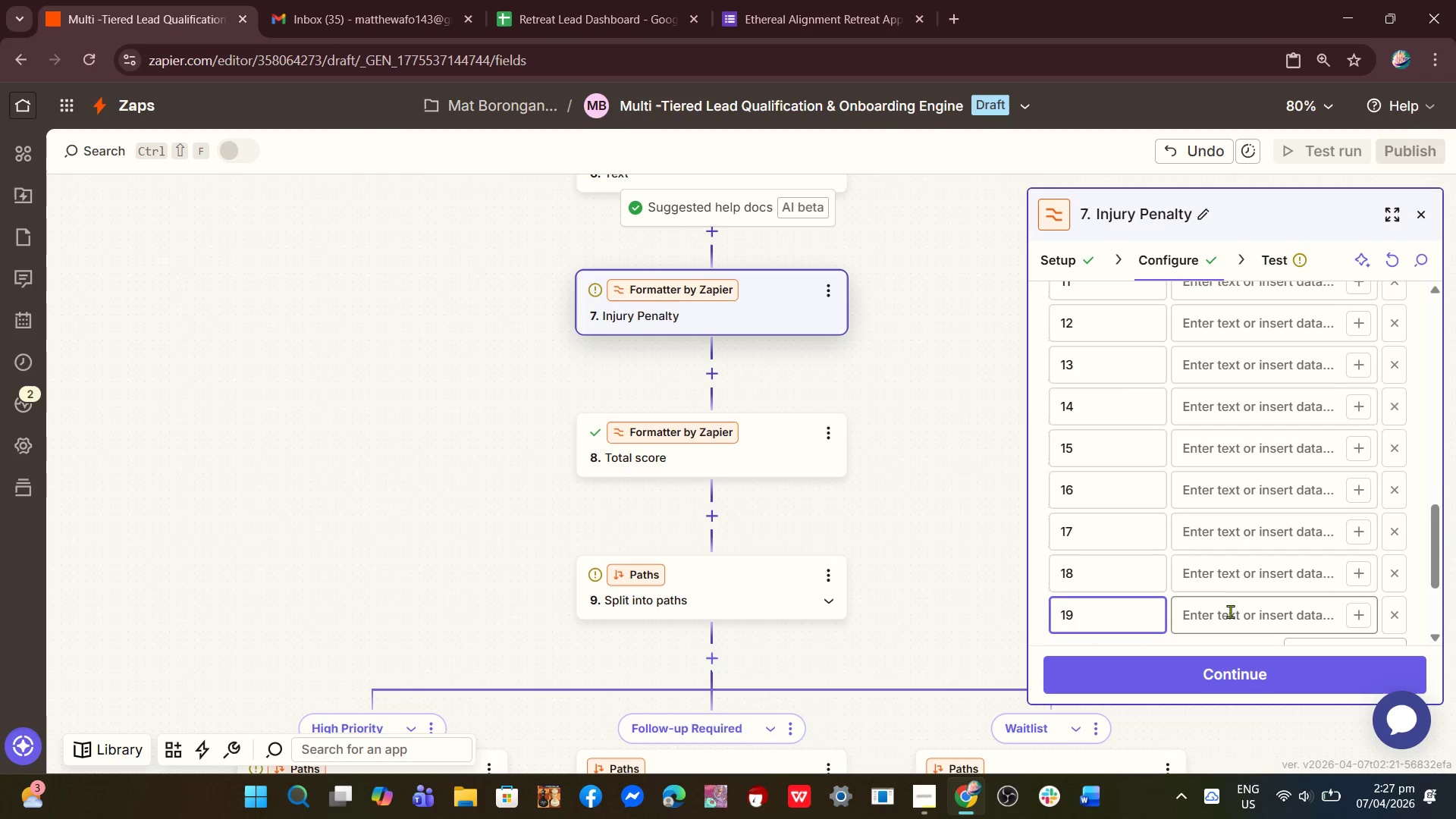 
scroll: coordinate [1230, 608], scroll_direction: down, amount: 2.0
 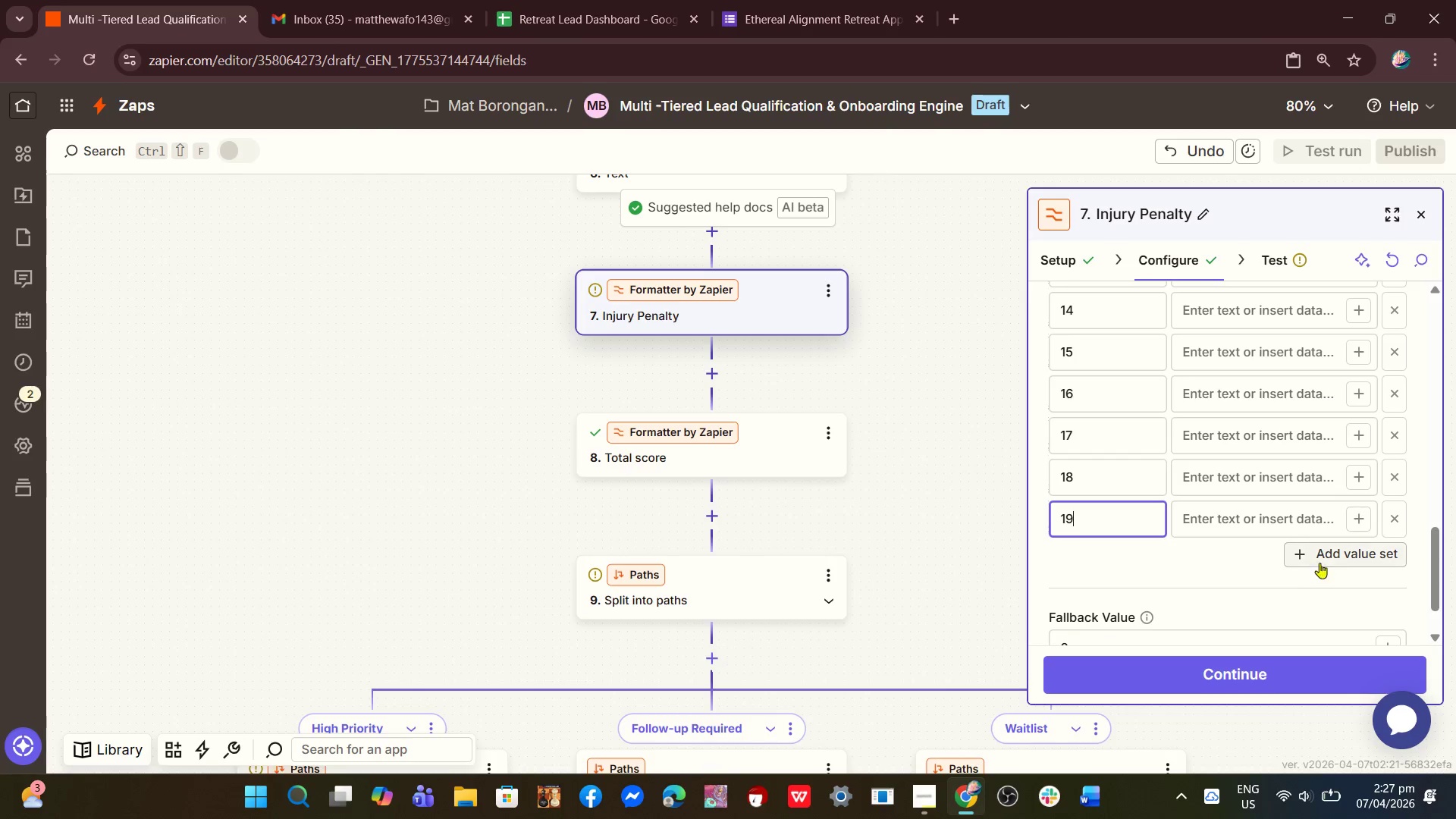 
left_click([1335, 553])
 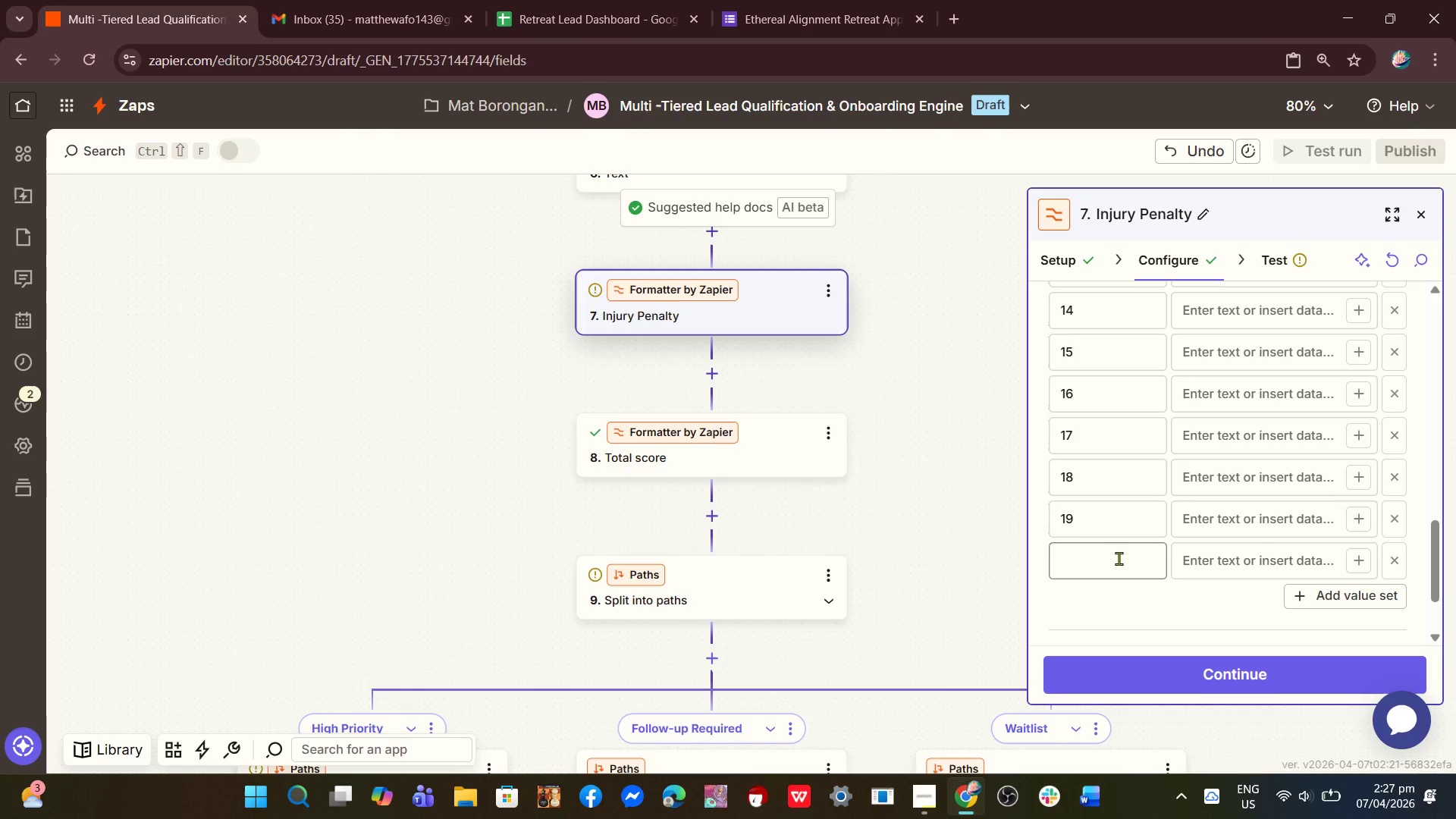 
left_click([1116, 557])
 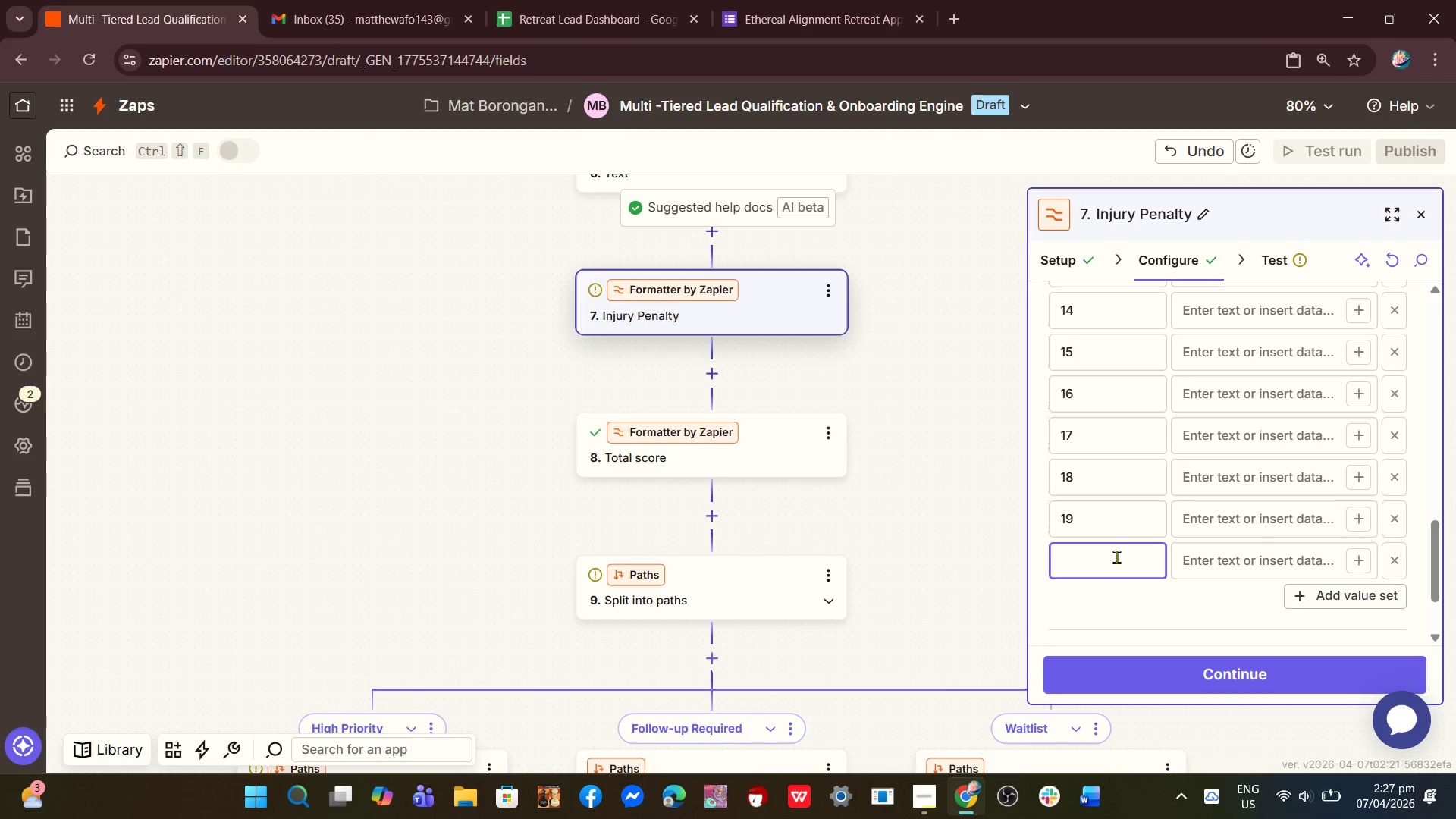 
key(2)
 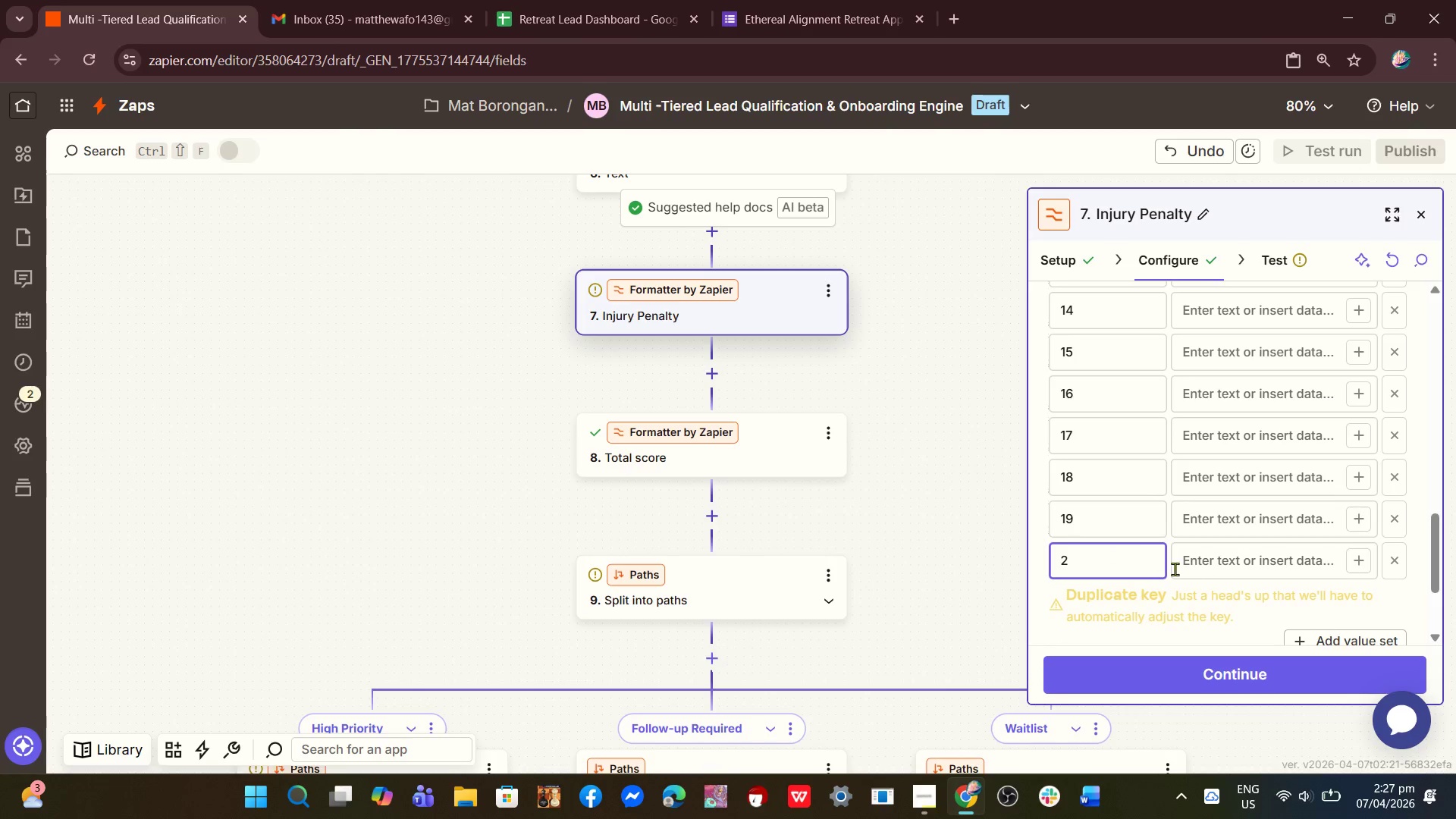 
key(9)
 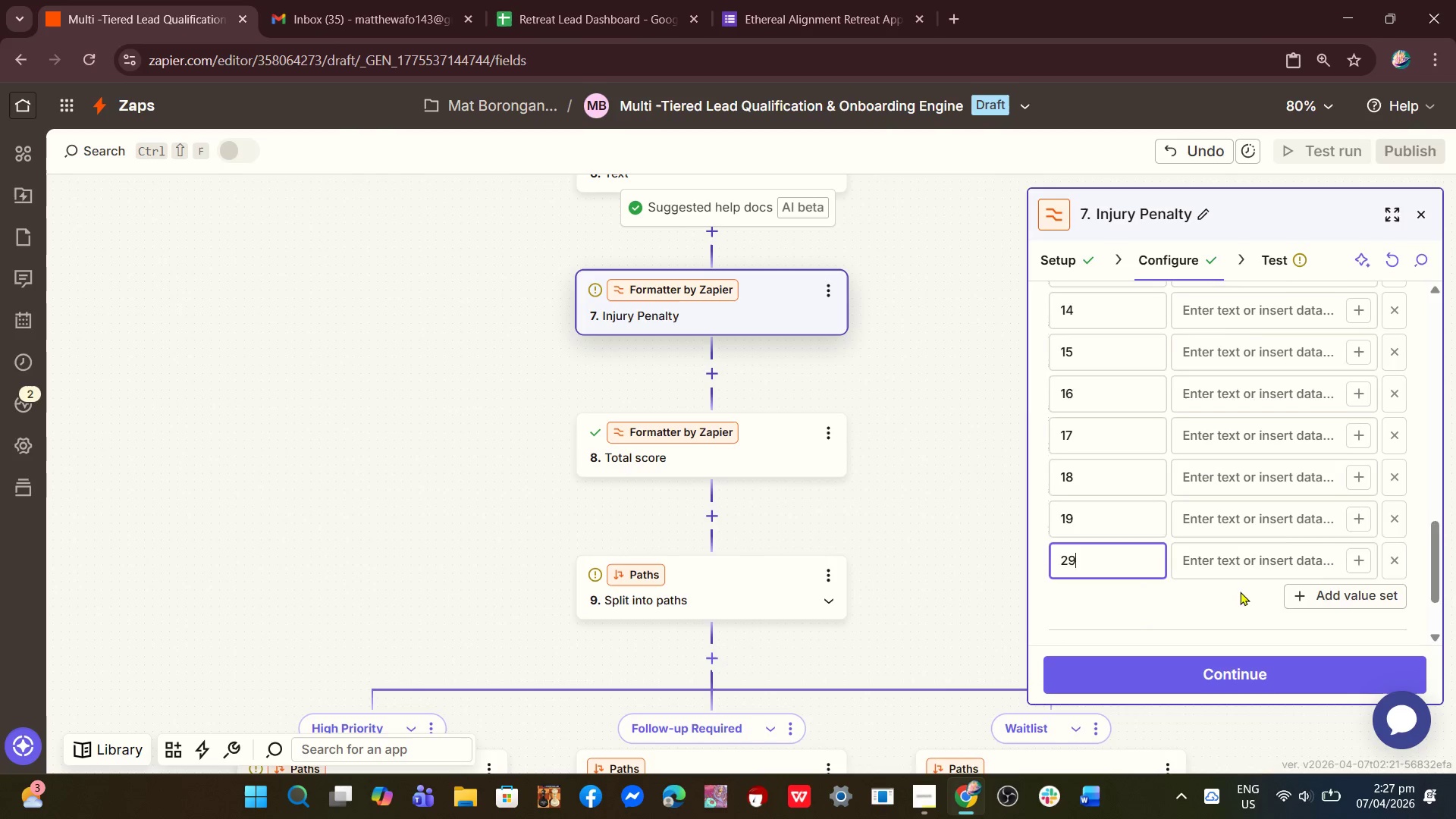 
scroll: coordinate [1240, 592], scroll_direction: down, amount: 2.0
 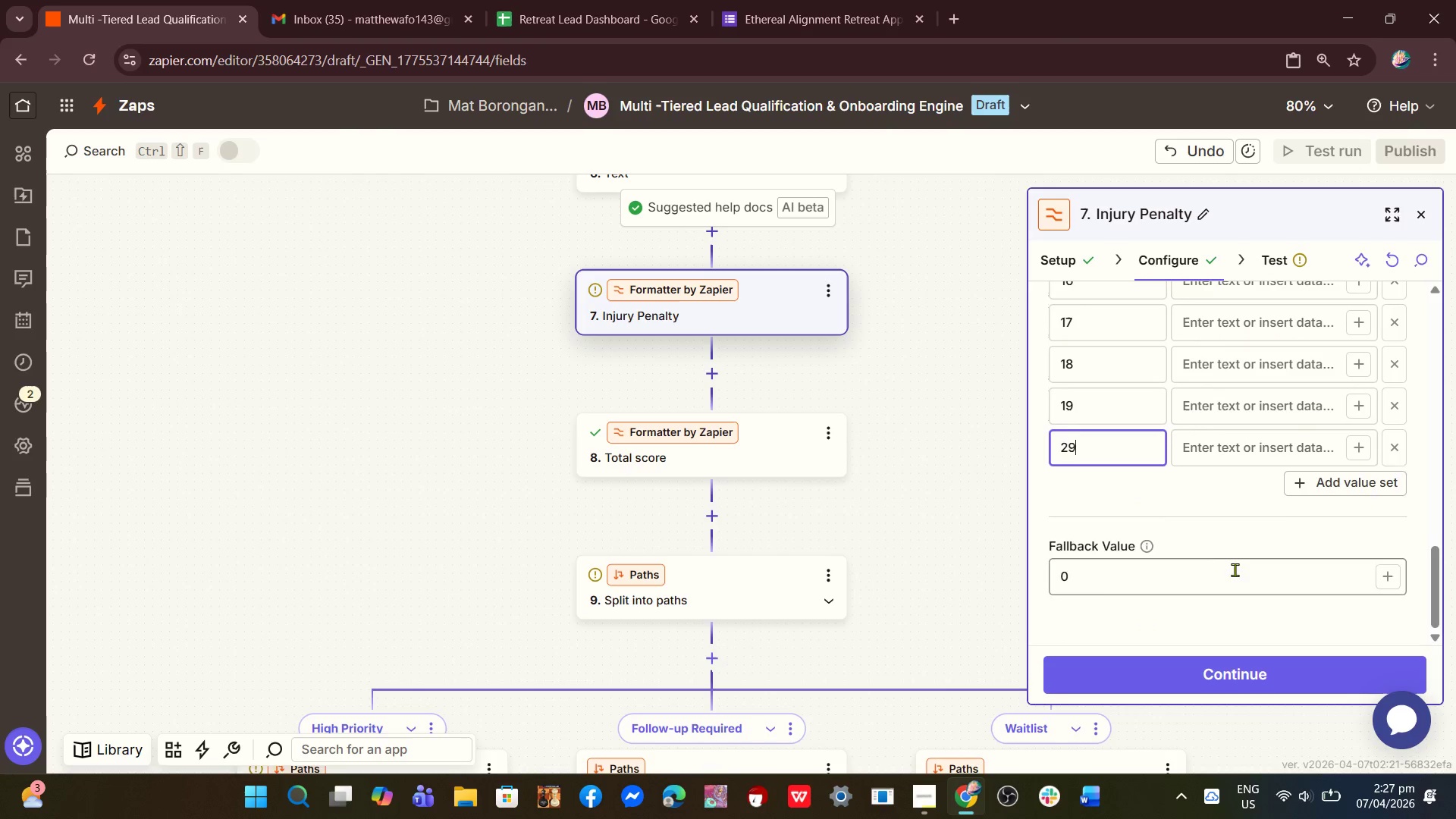 
key(Backspace)
 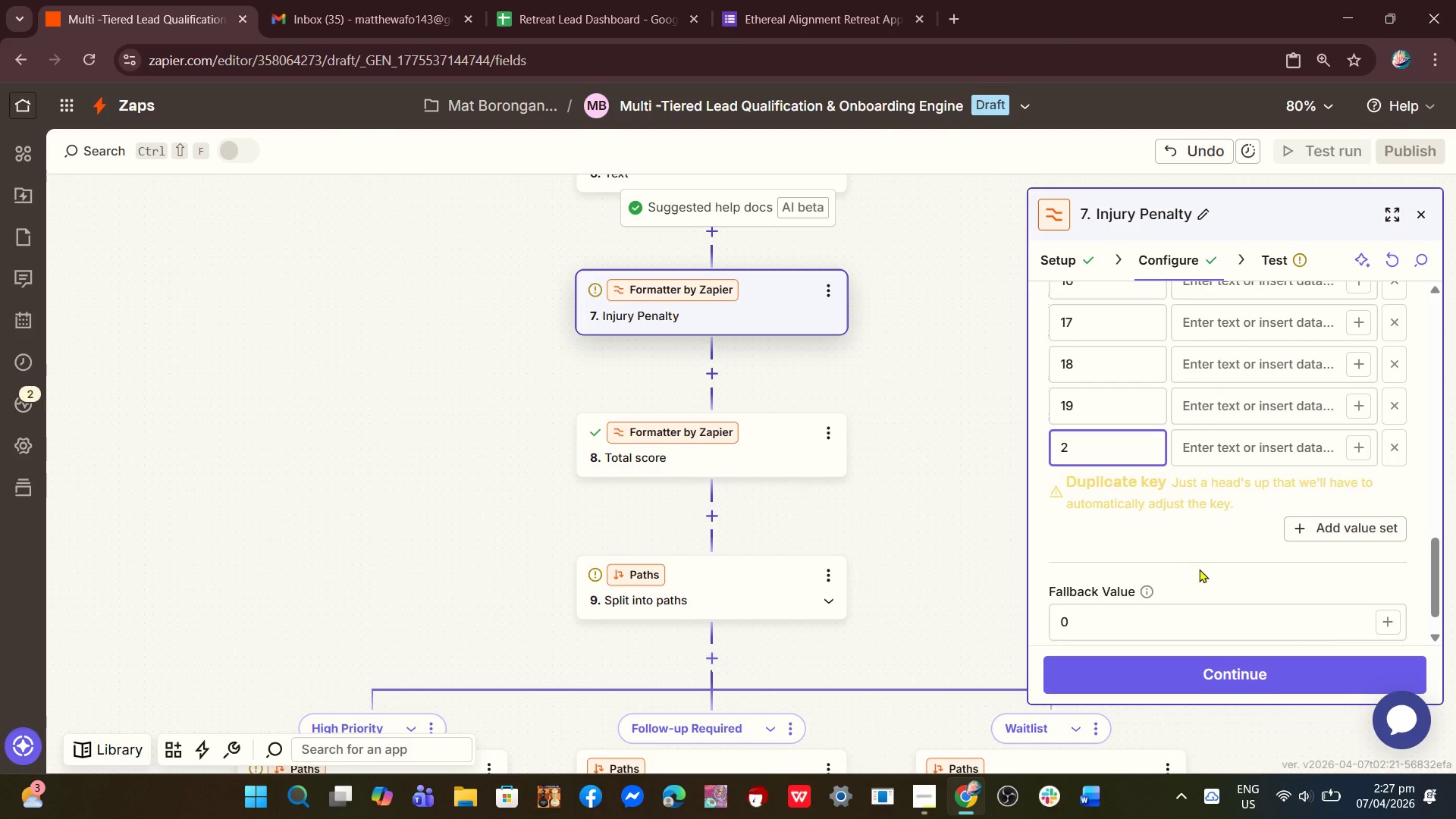 
key(0)
 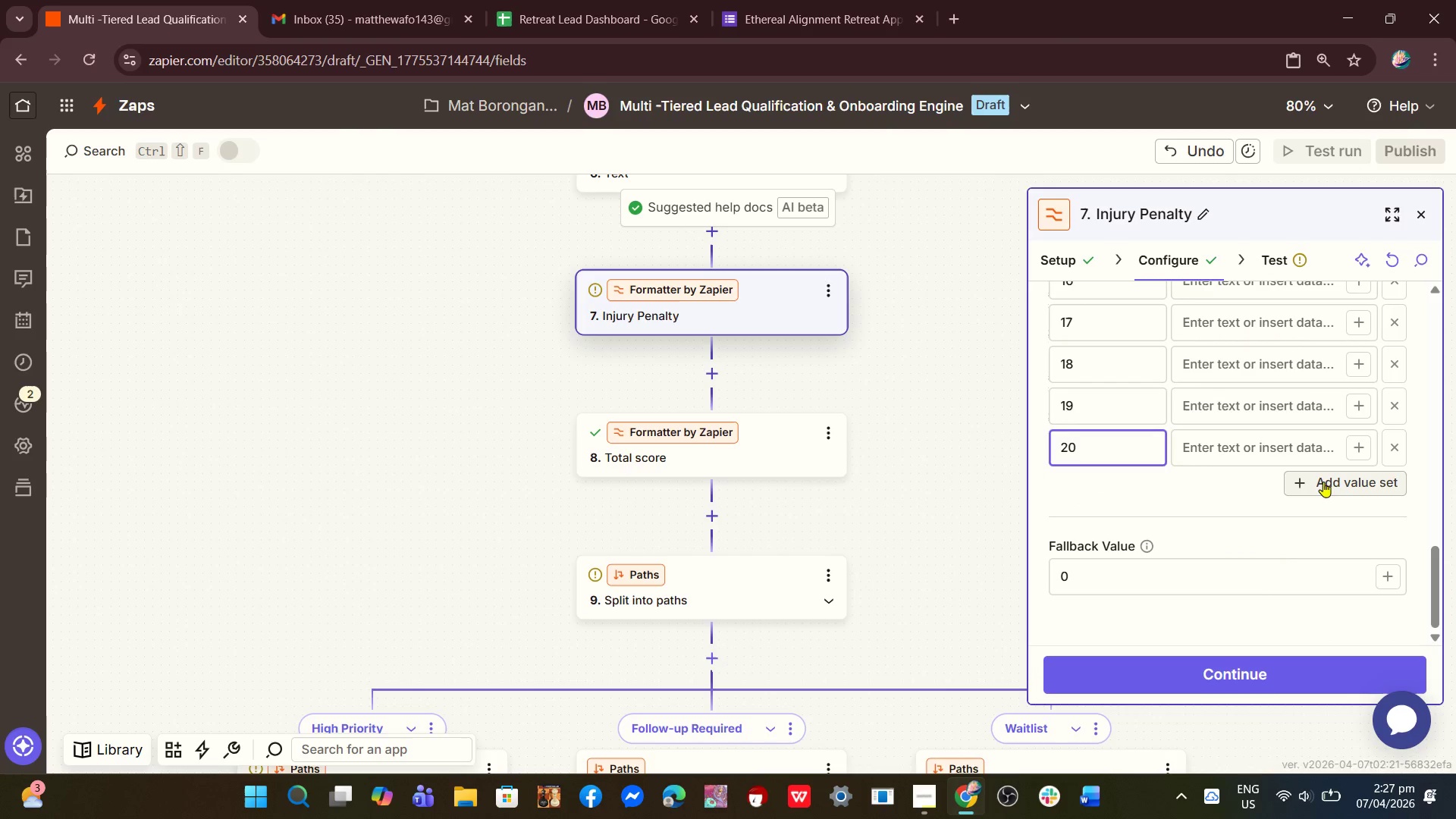 
left_click([1325, 481])
 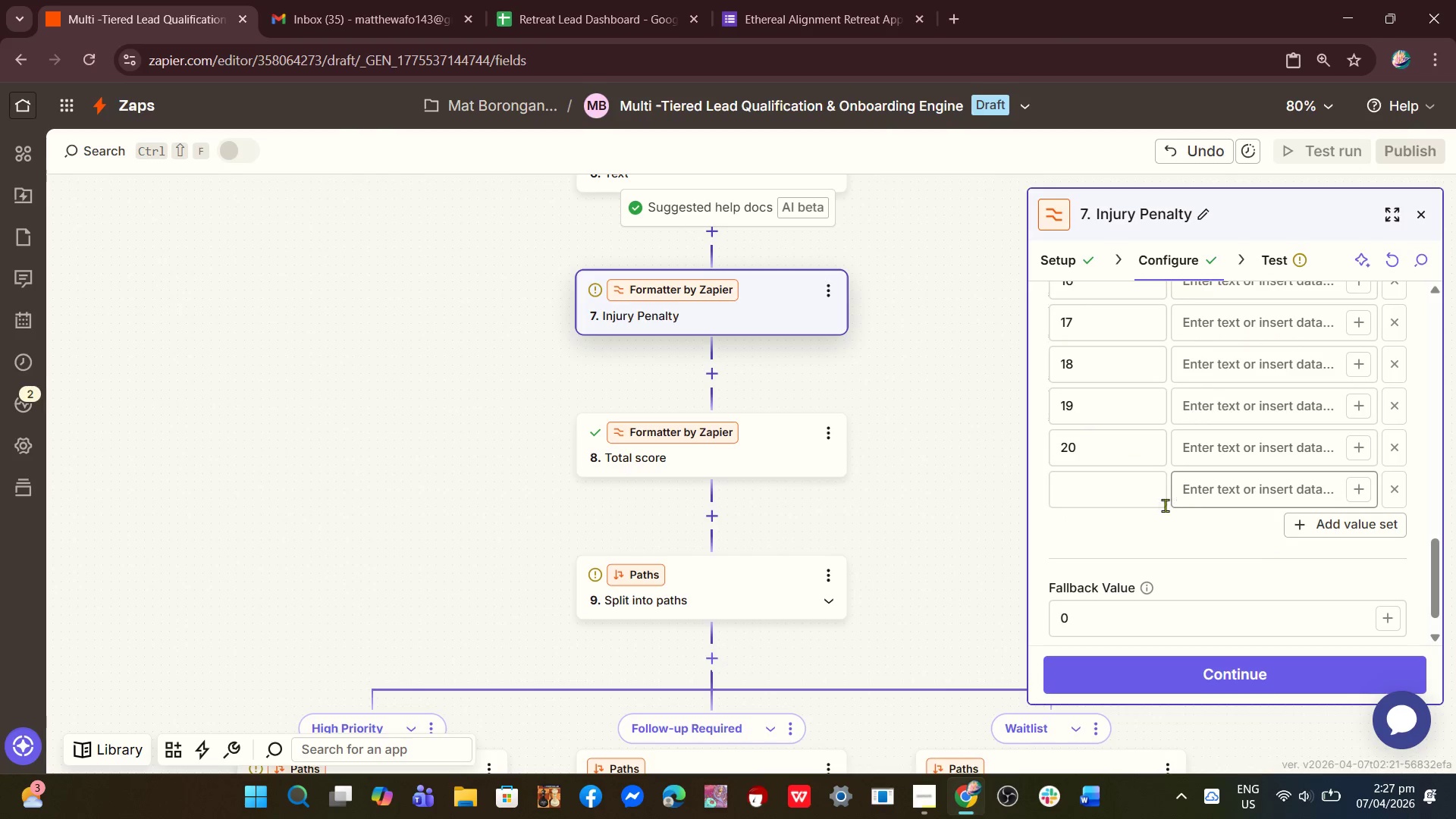 
left_click([1111, 501])
 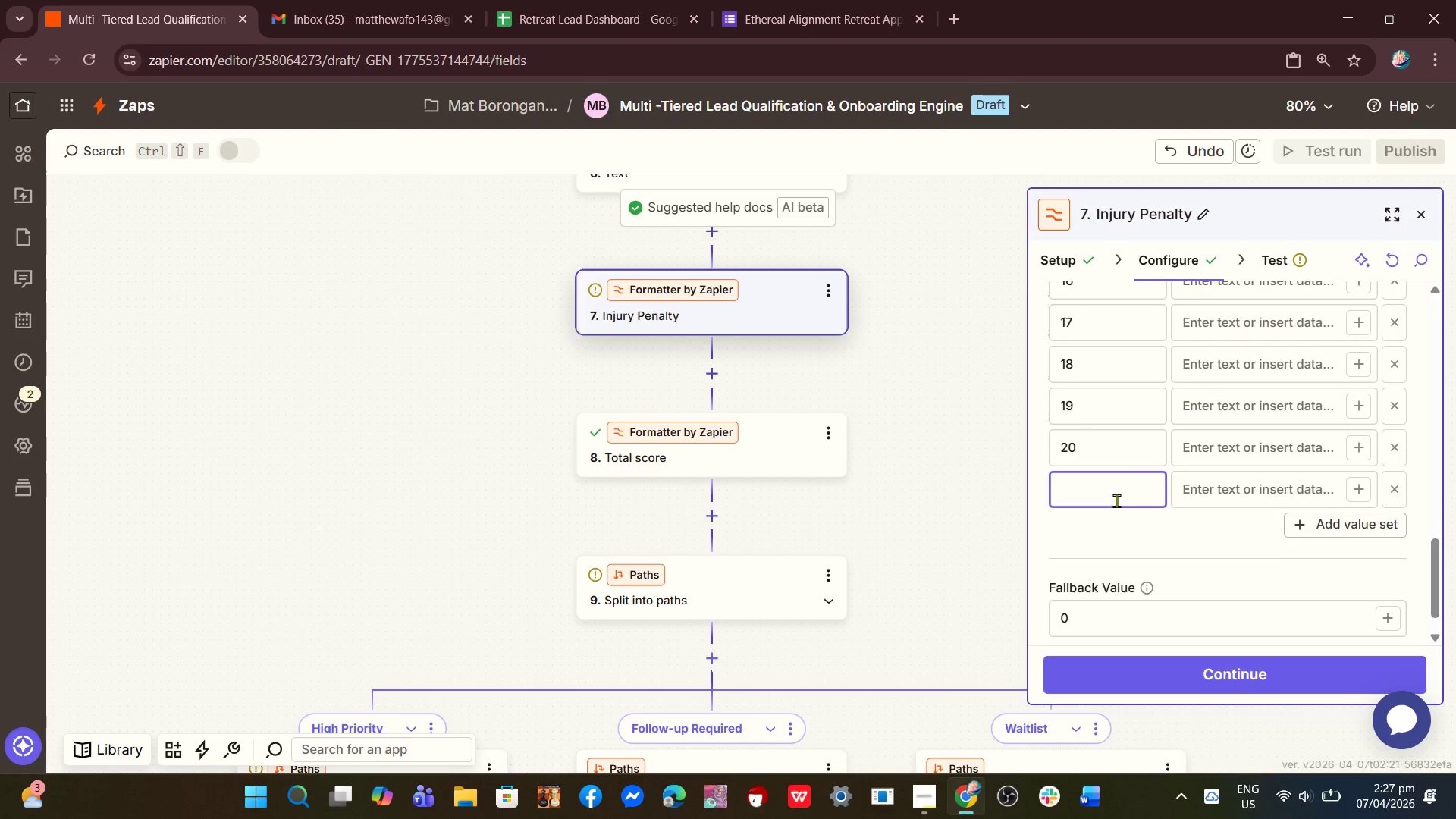 
type(21)
 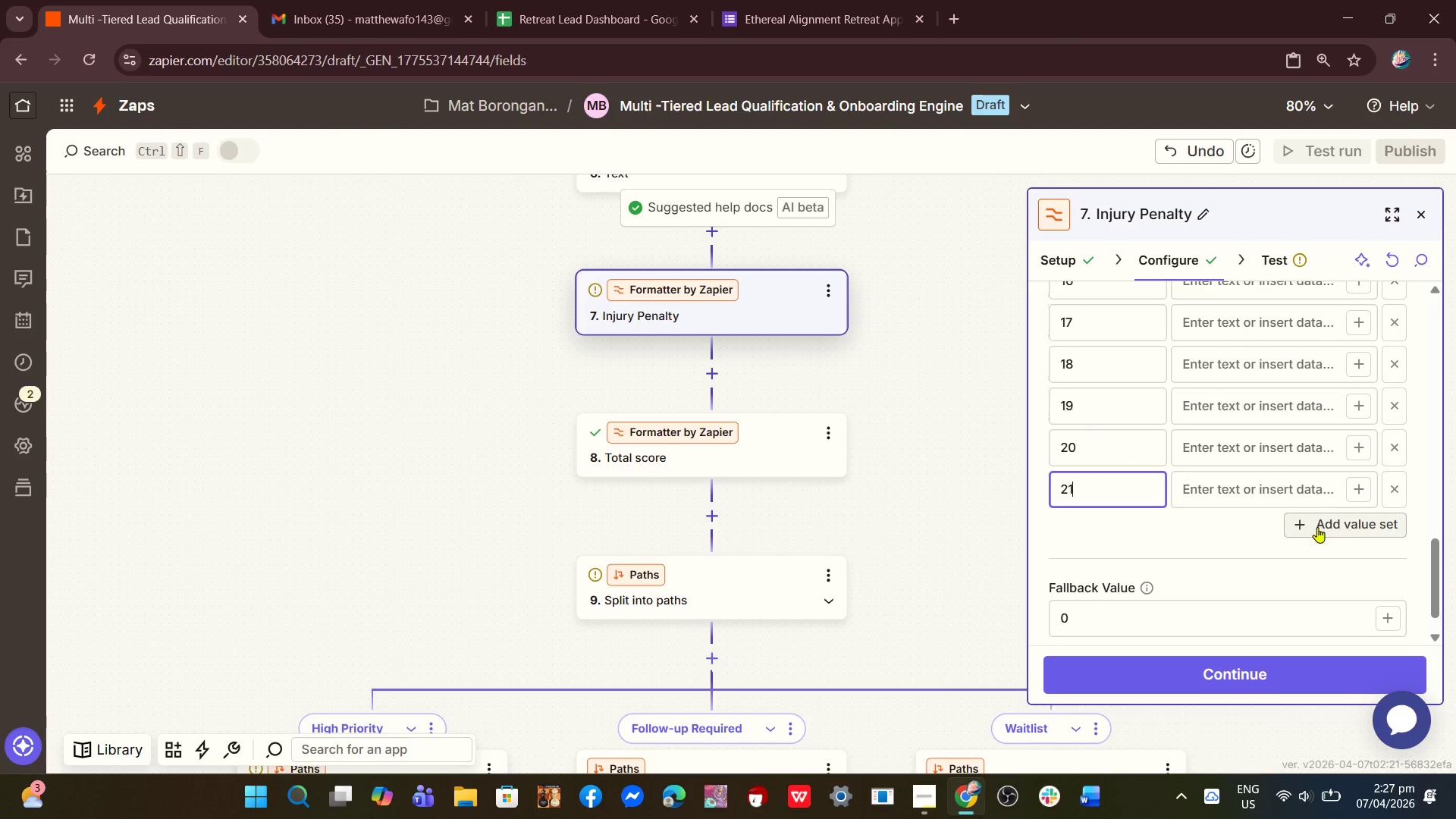 
left_click([1317, 527])
 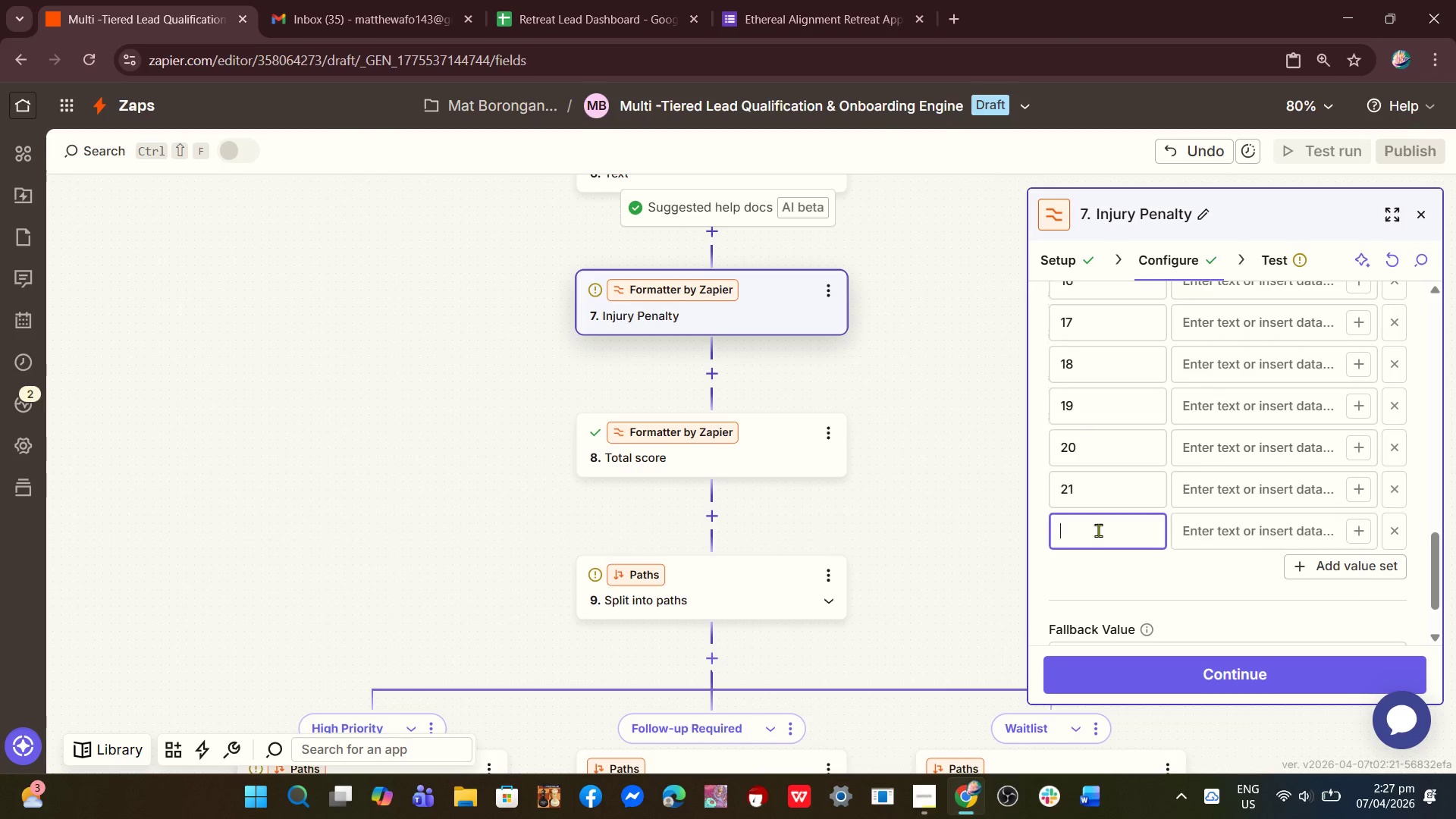 
type(22)
 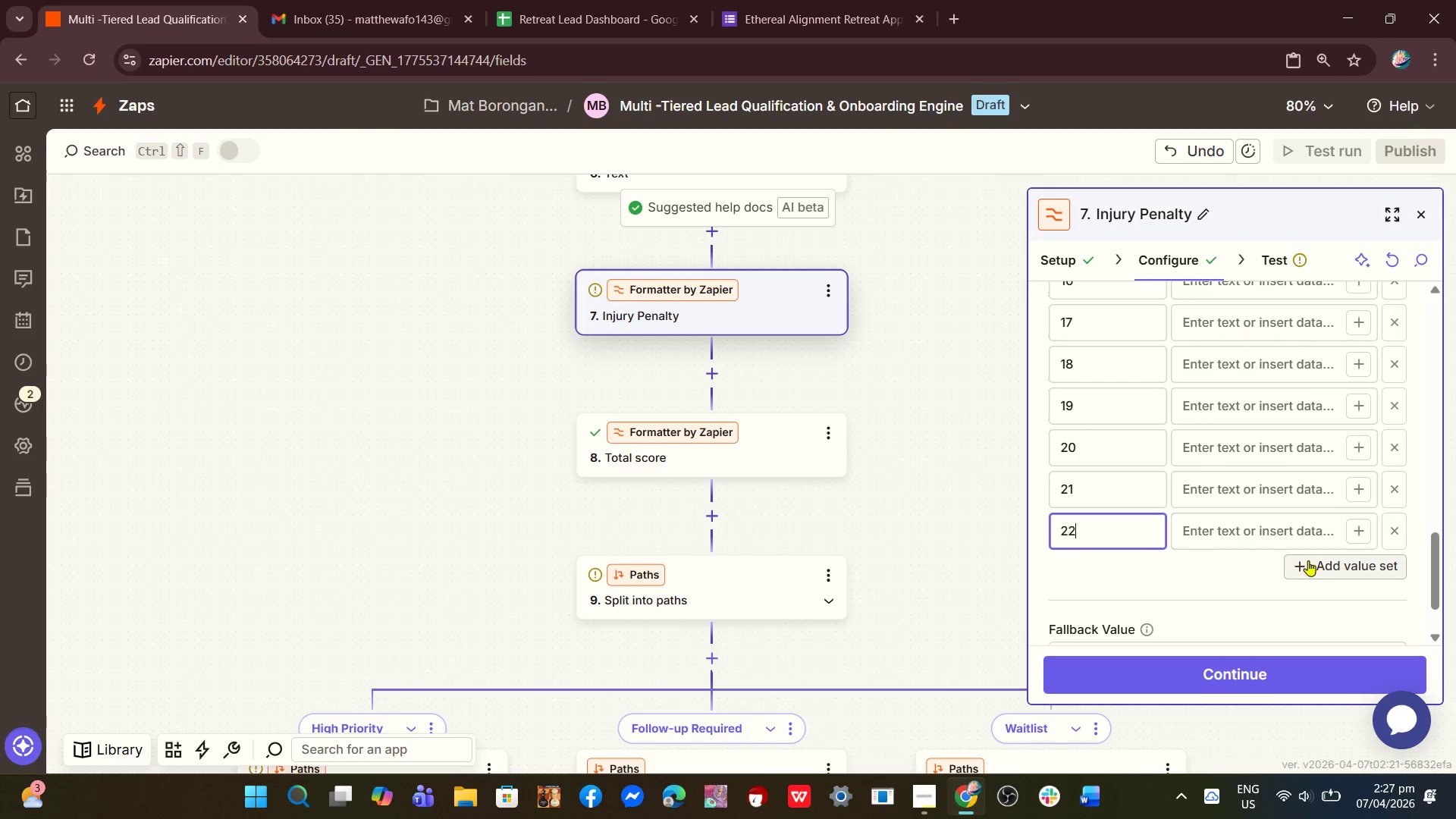 
left_click([1309, 561])
 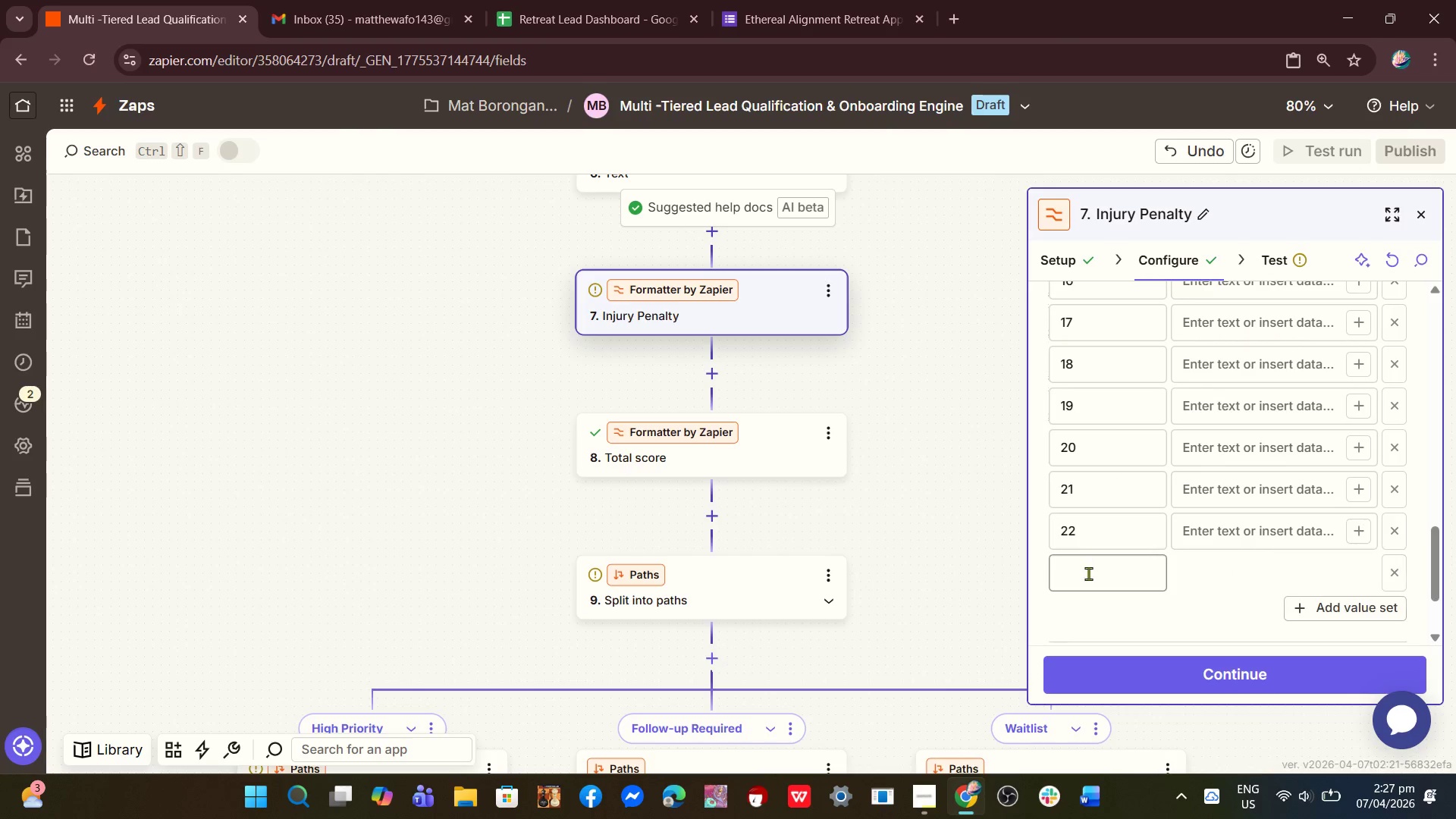 
left_click([1087, 575])
 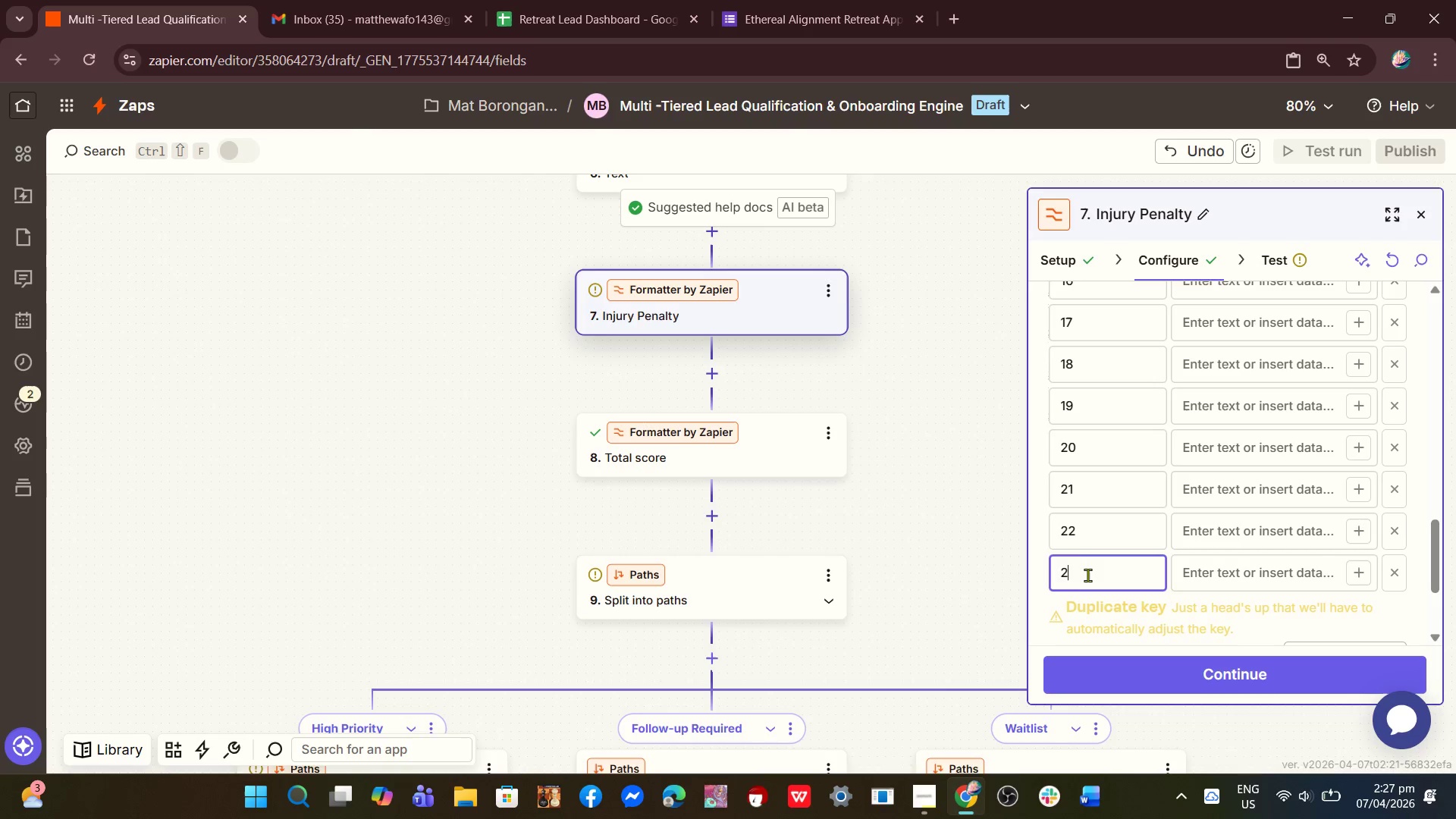 
type(23)
 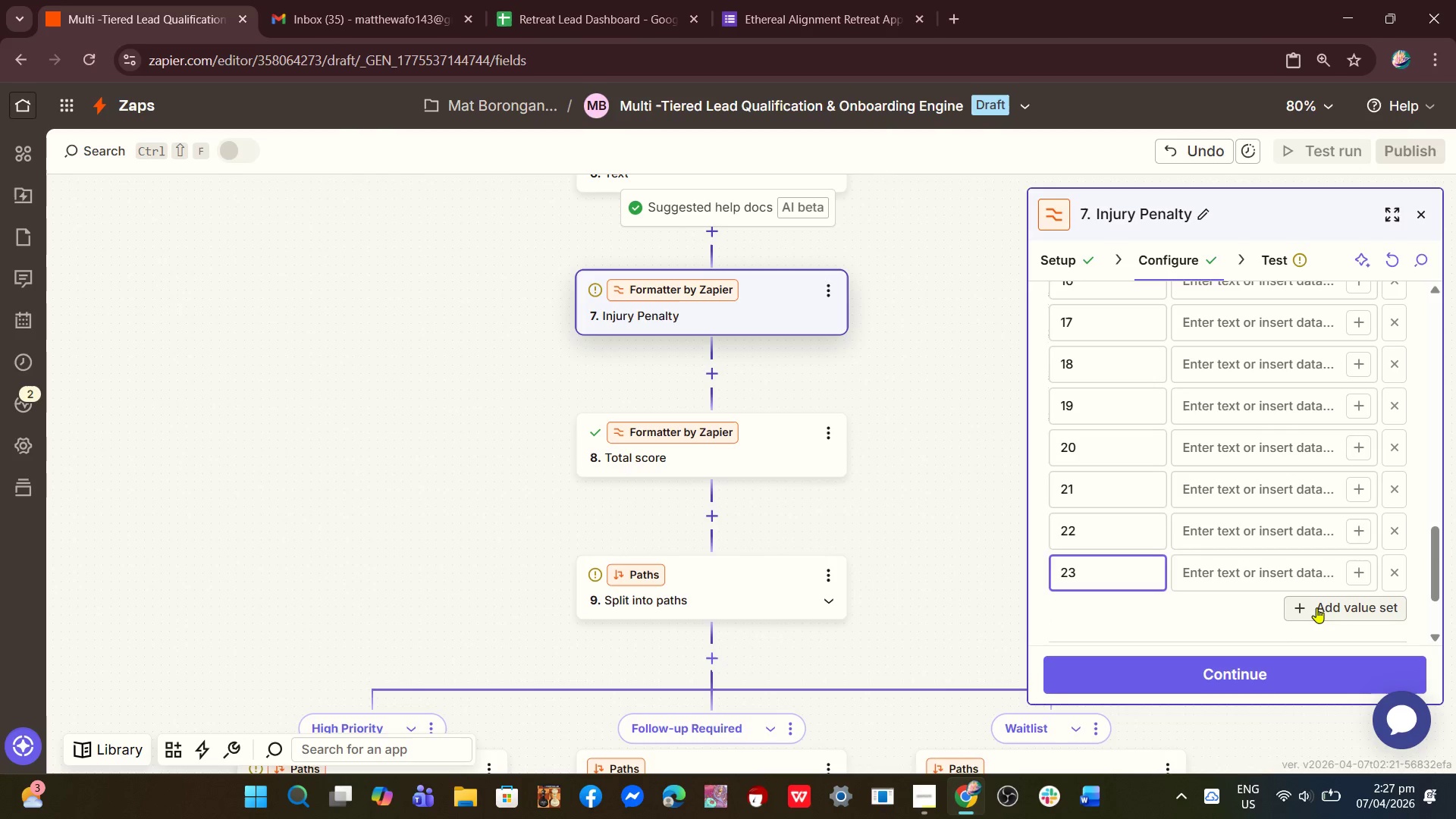 
left_click([1318, 610])
 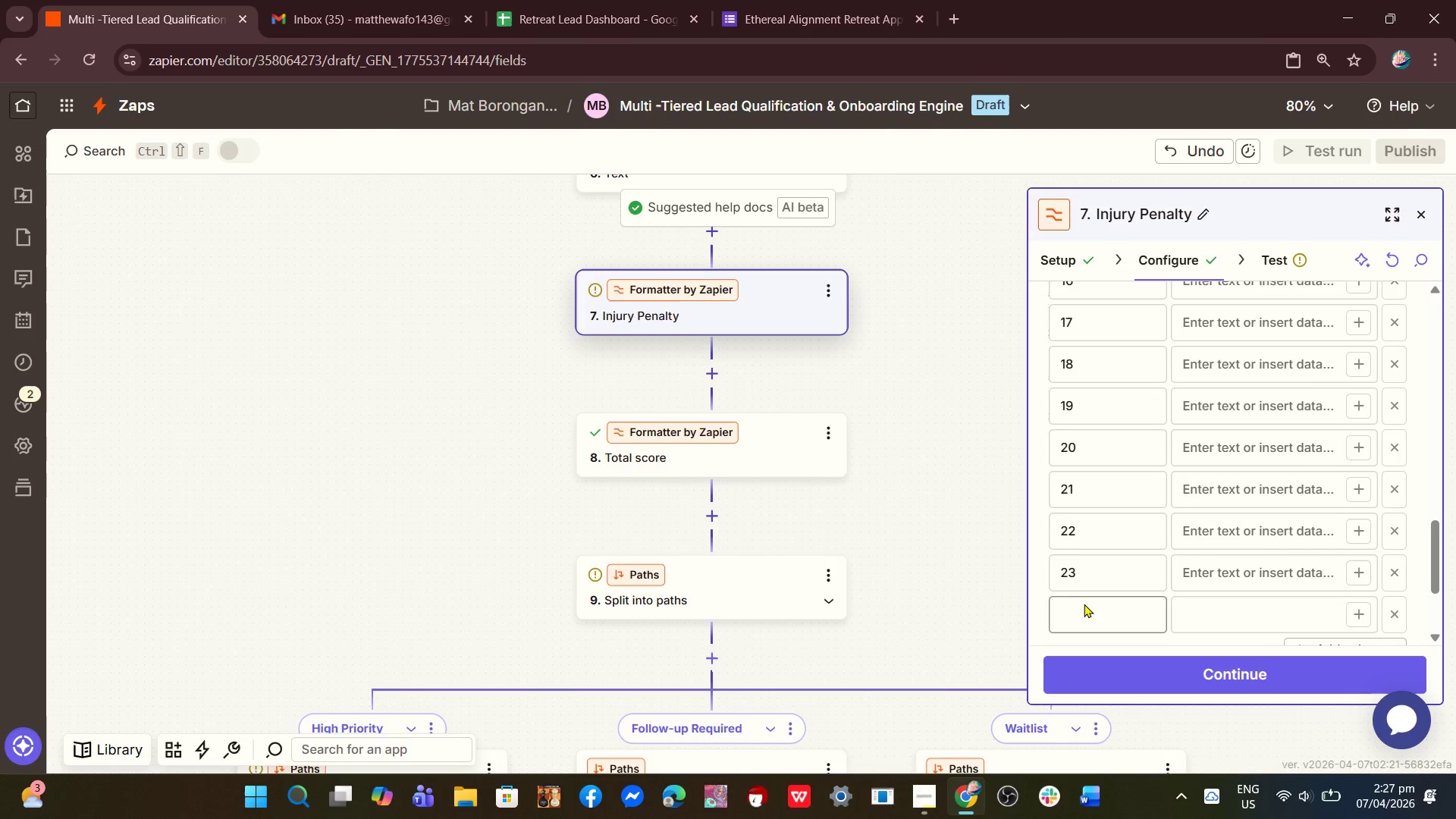 
scroll: coordinate [1083, 604], scroll_direction: down, amount: 2.0
 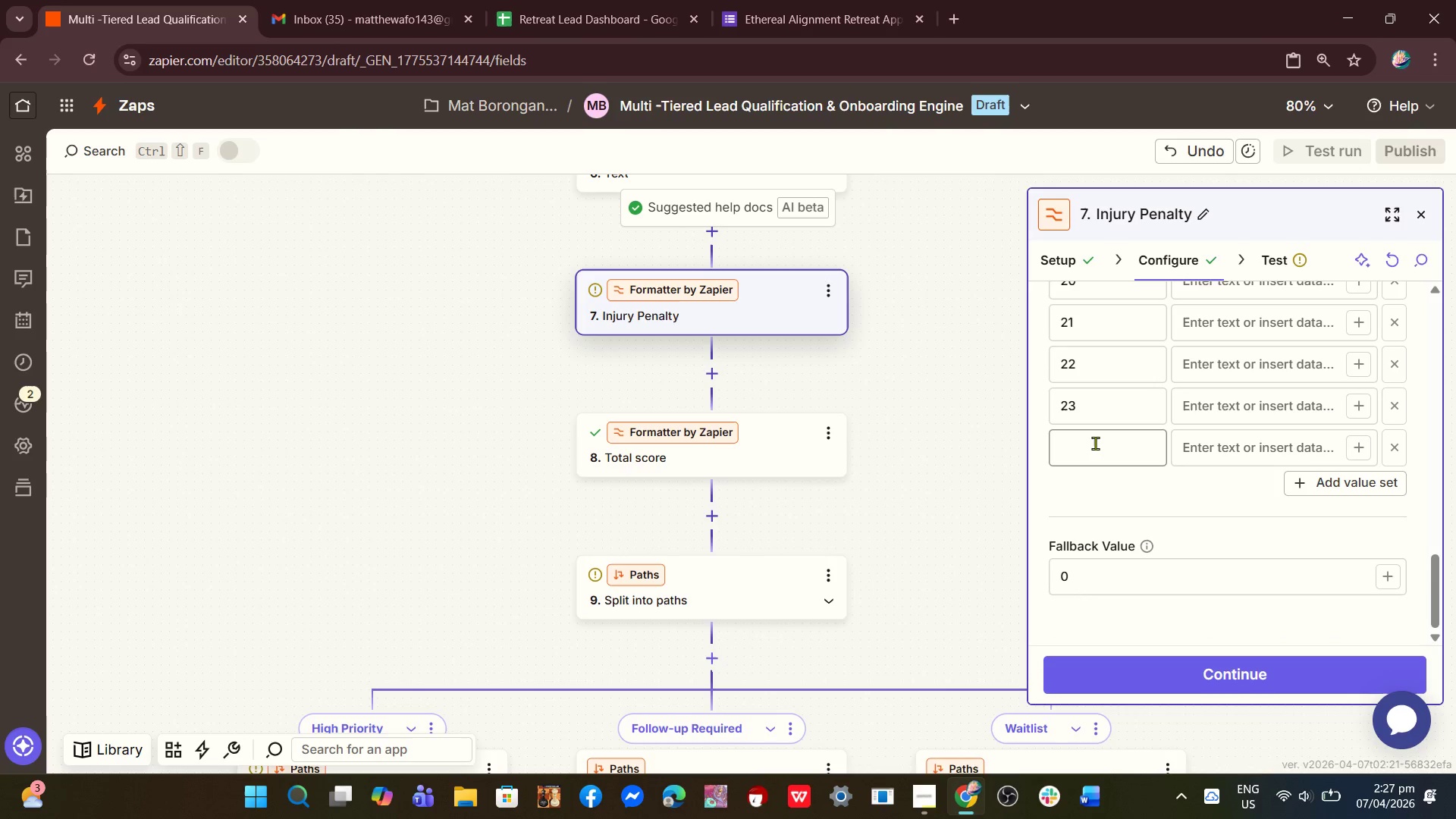 
left_click([1095, 443])
 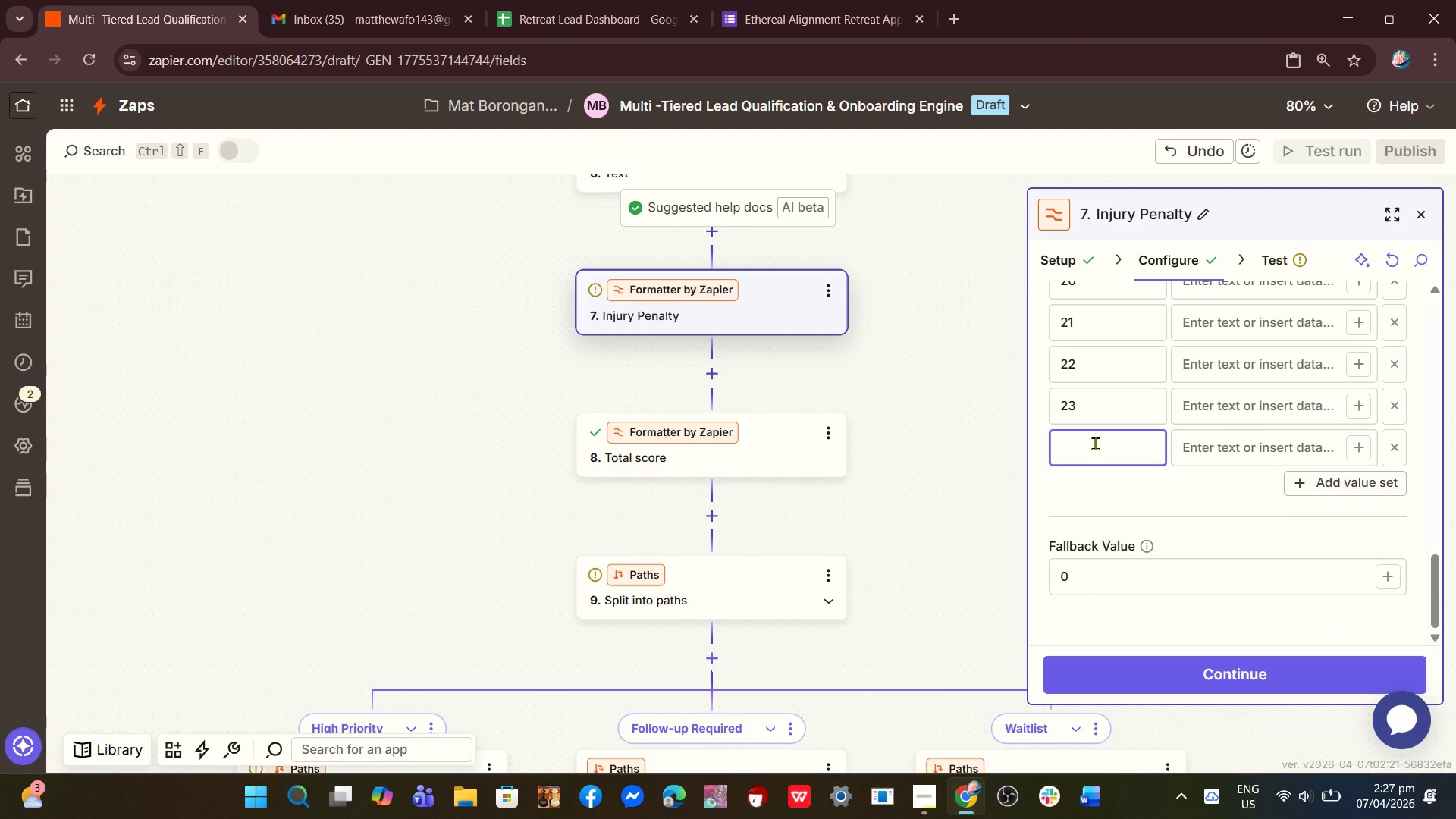 
key(2)
 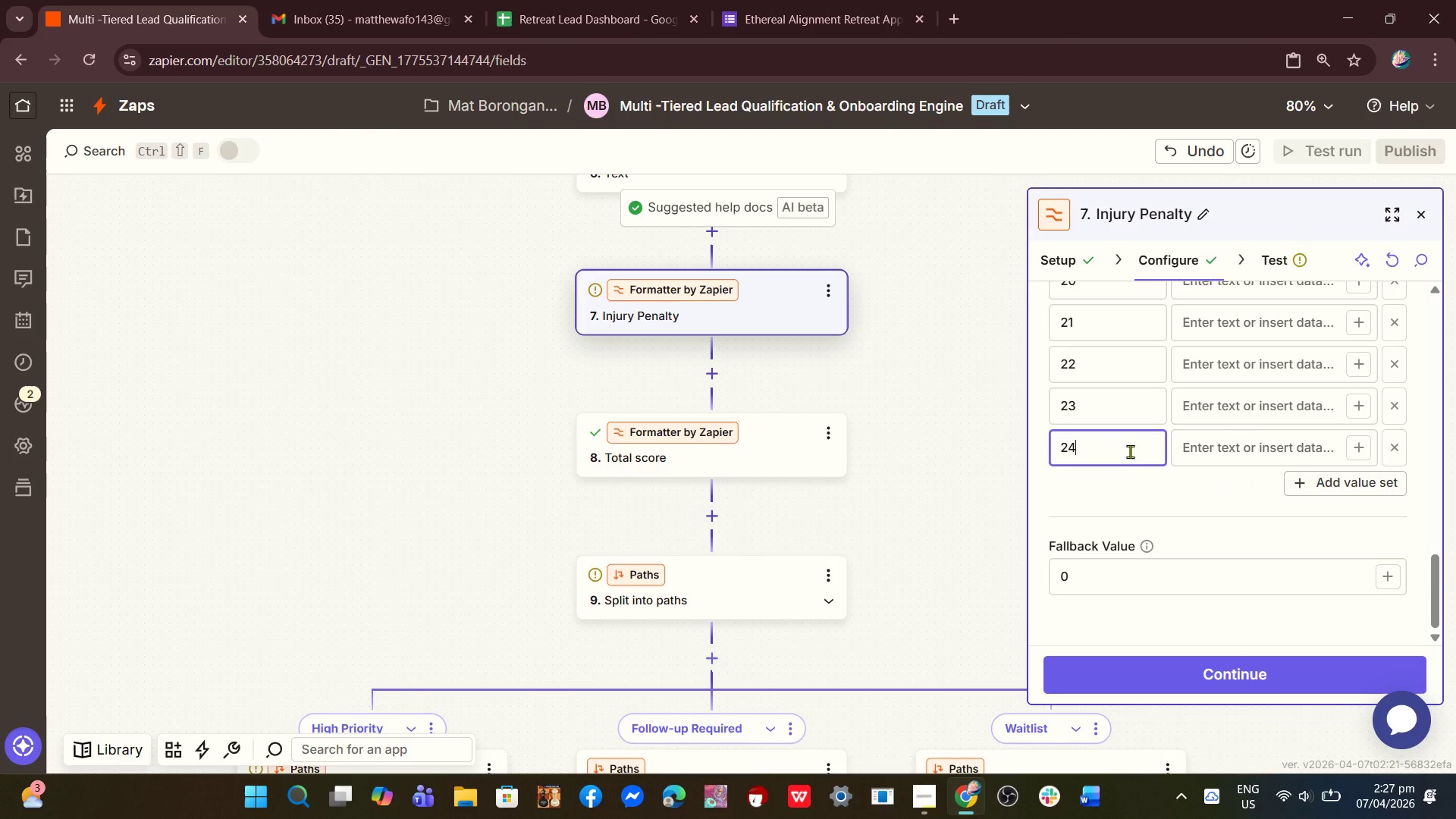 
key(4)
 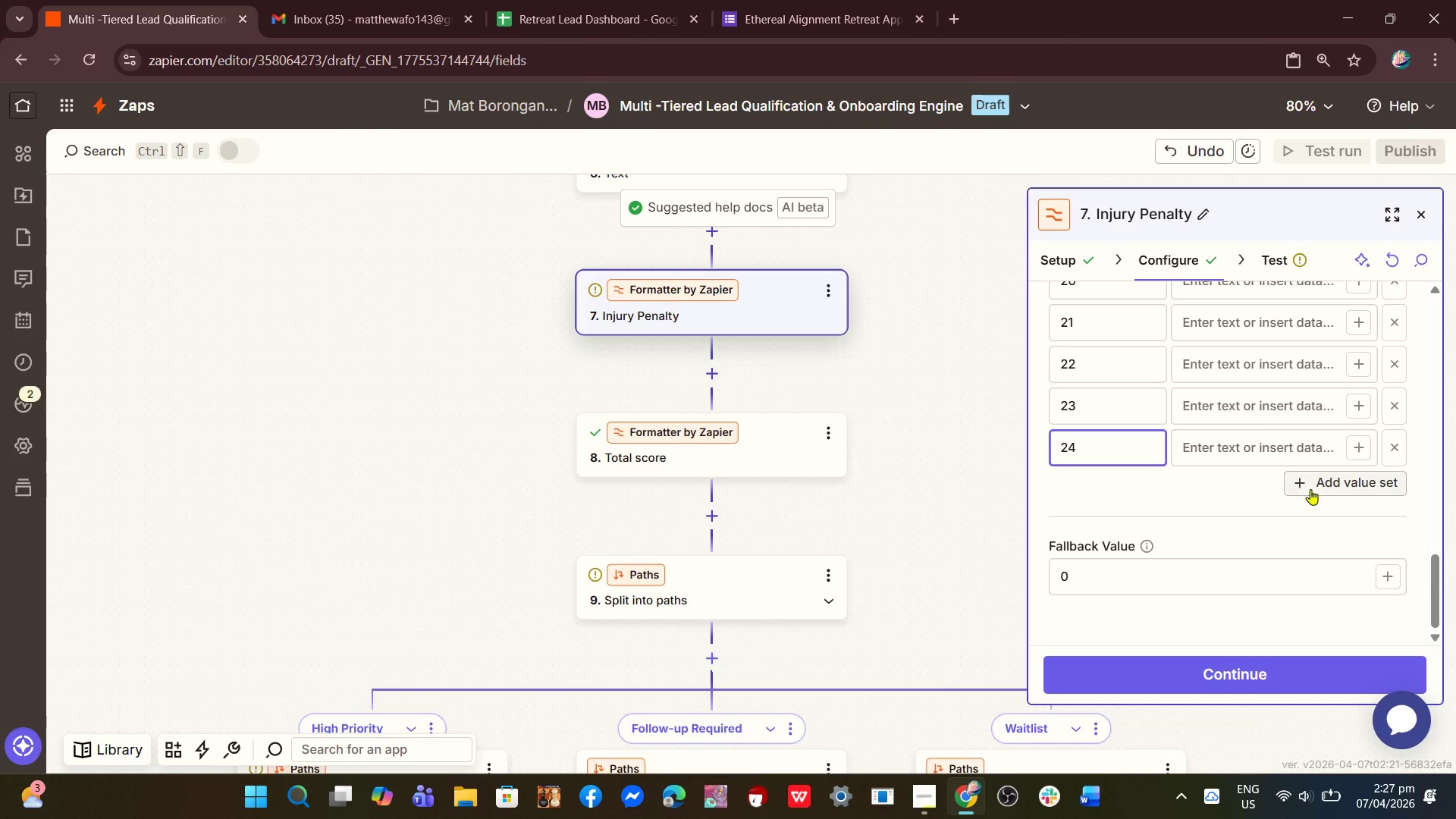 
left_click([1320, 487])
 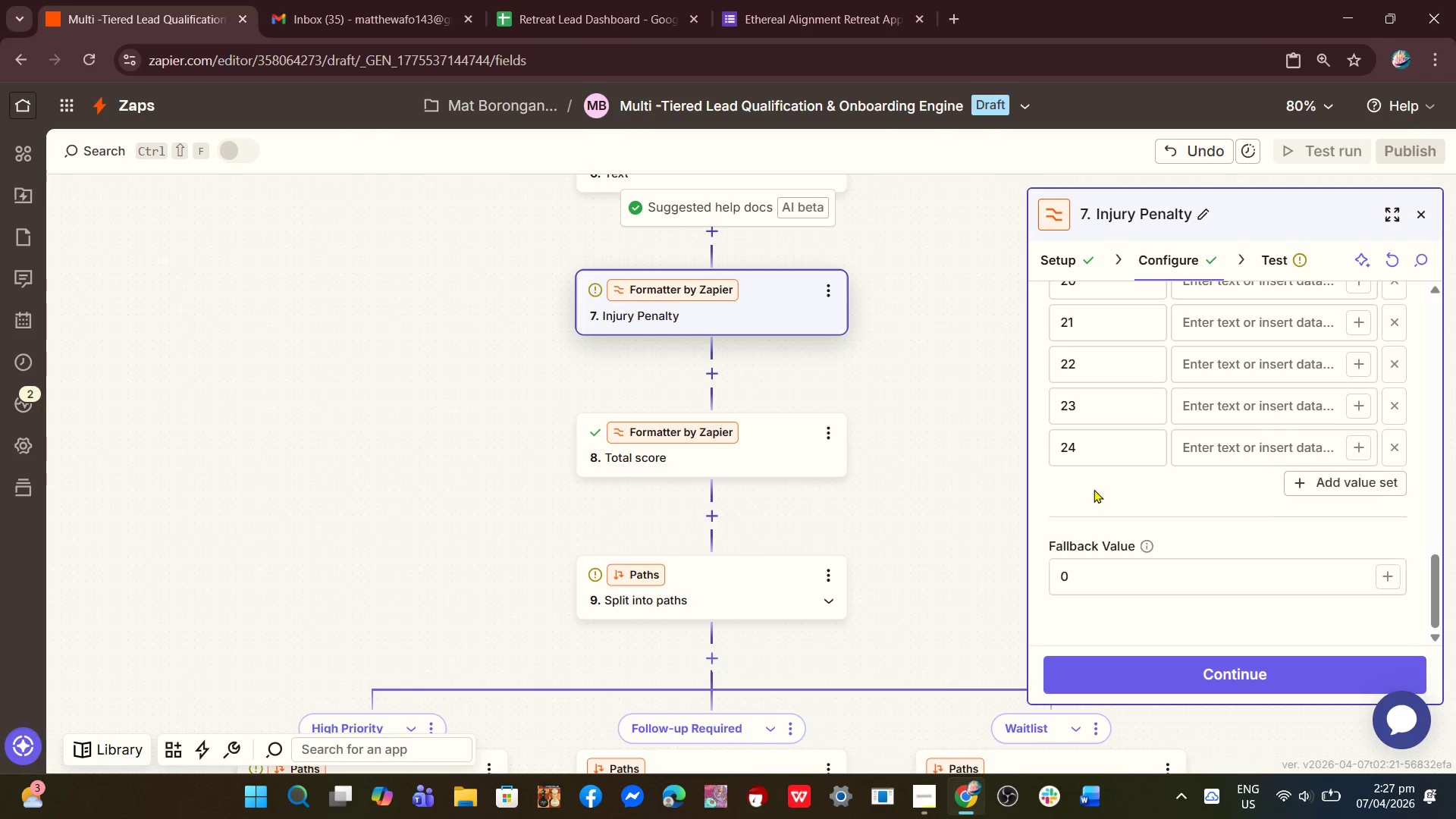 
left_click([1094, 489])
 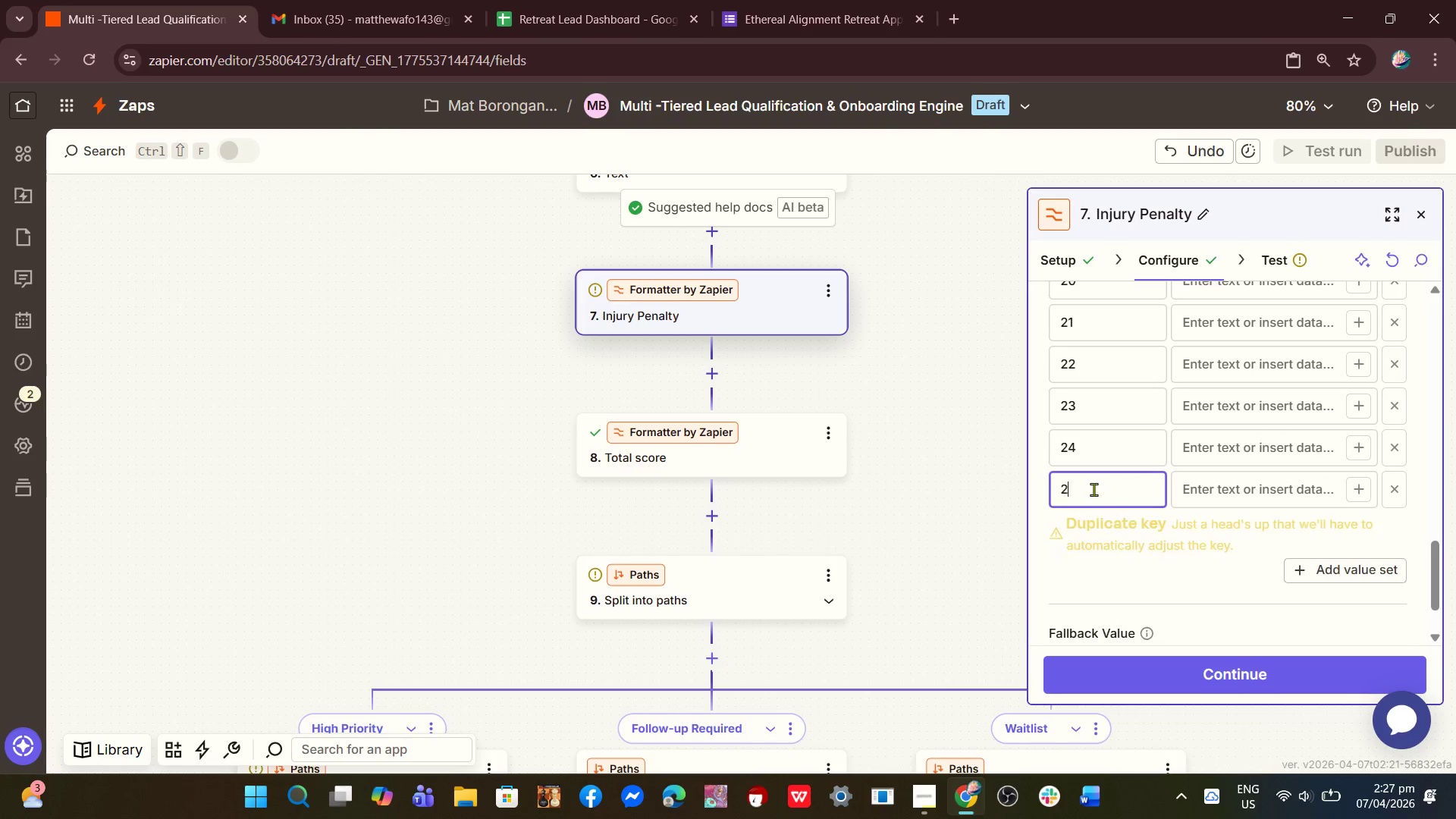 
type(25)
 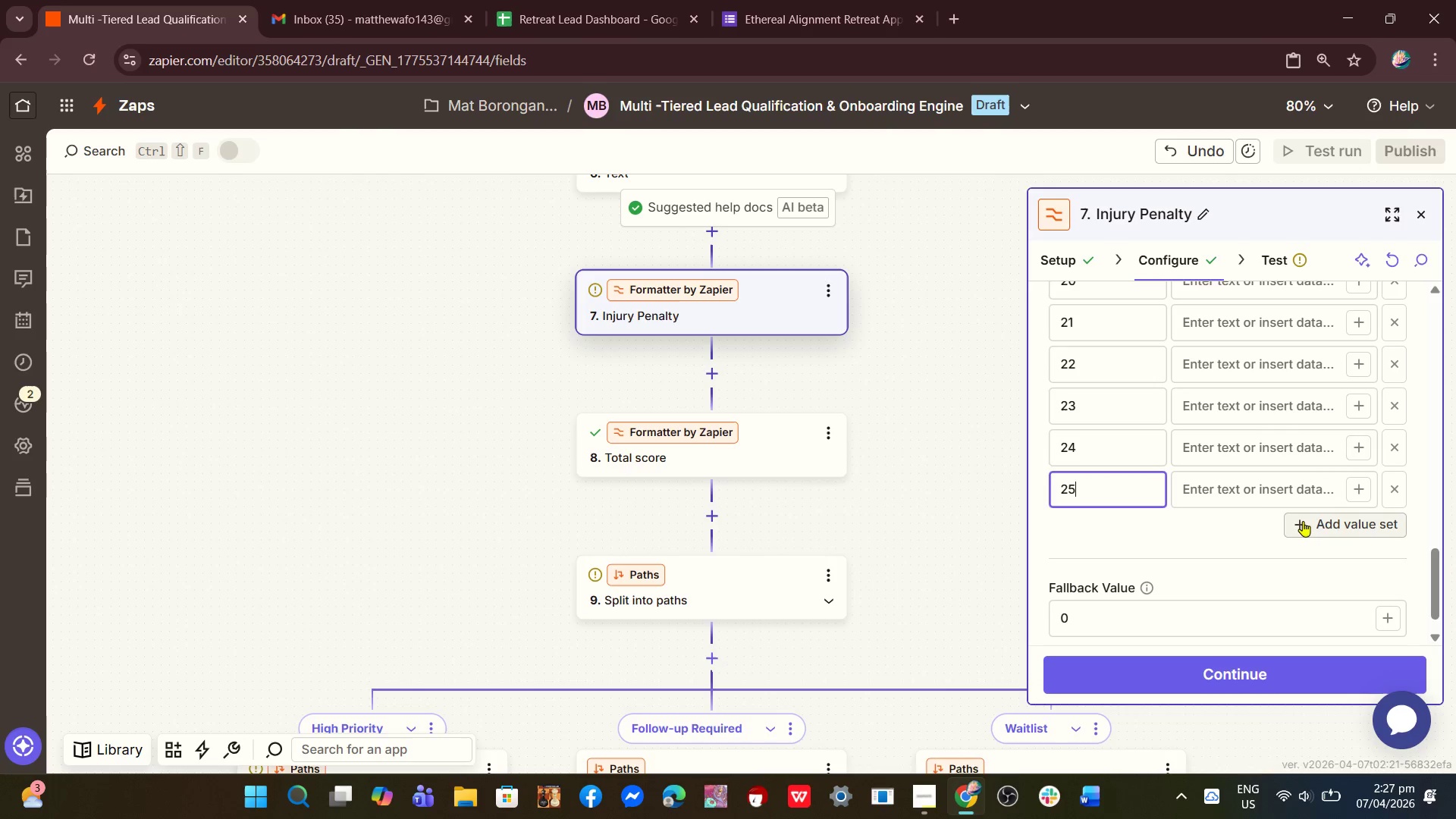 
left_click([1303, 521])
 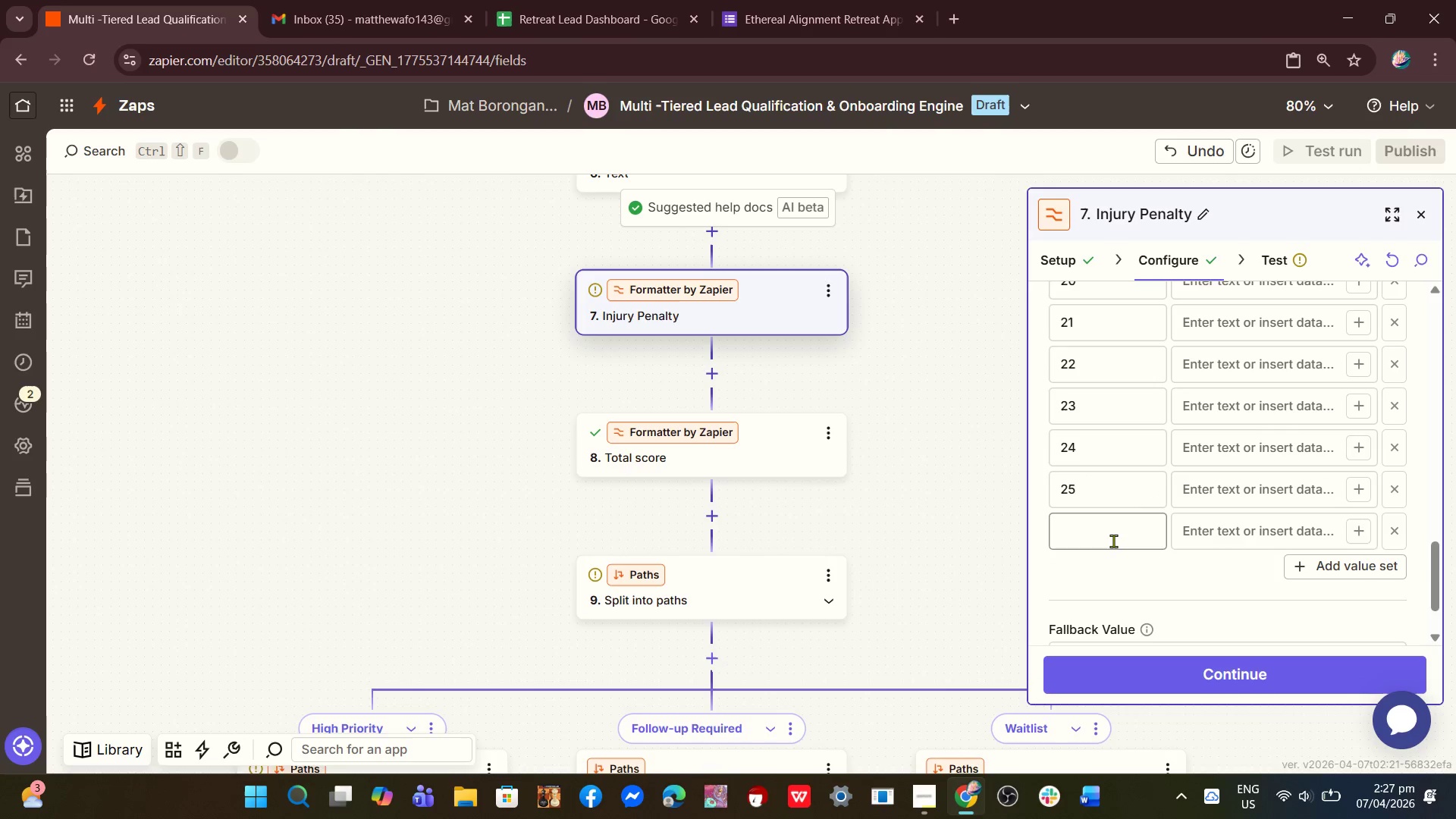 
left_click([1108, 541])
 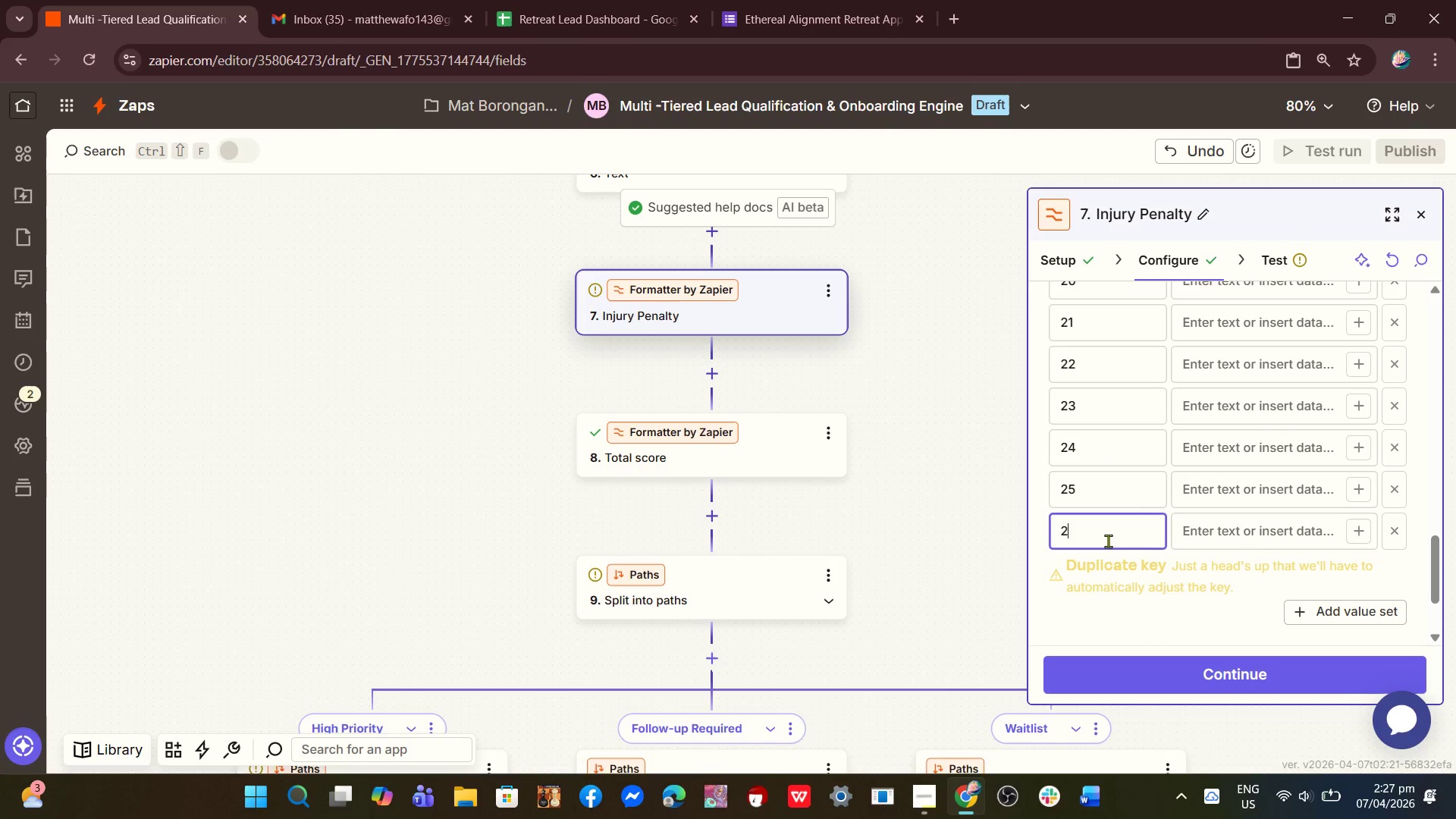 
type(26)
 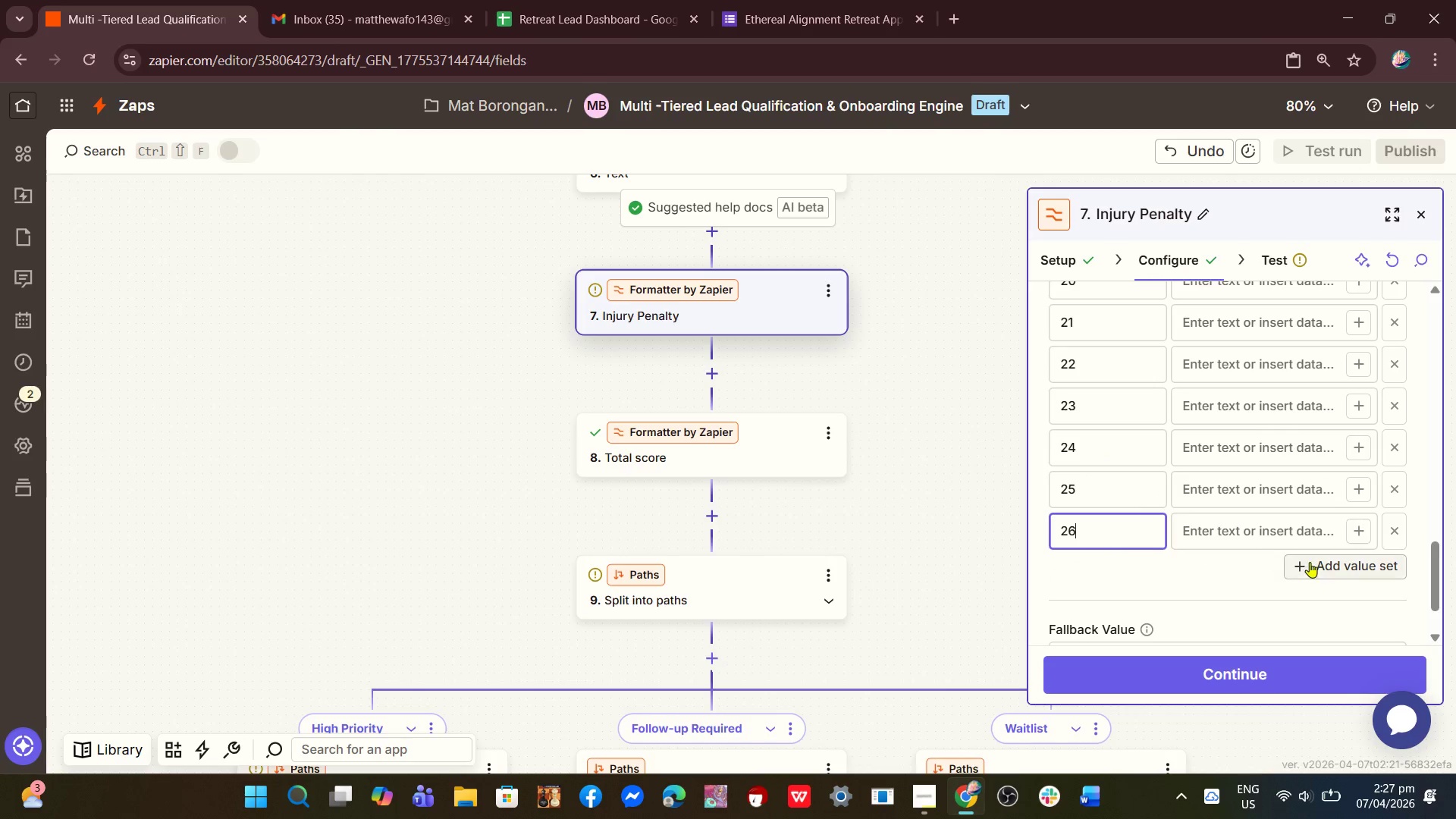 
left_click([1310, 562])
 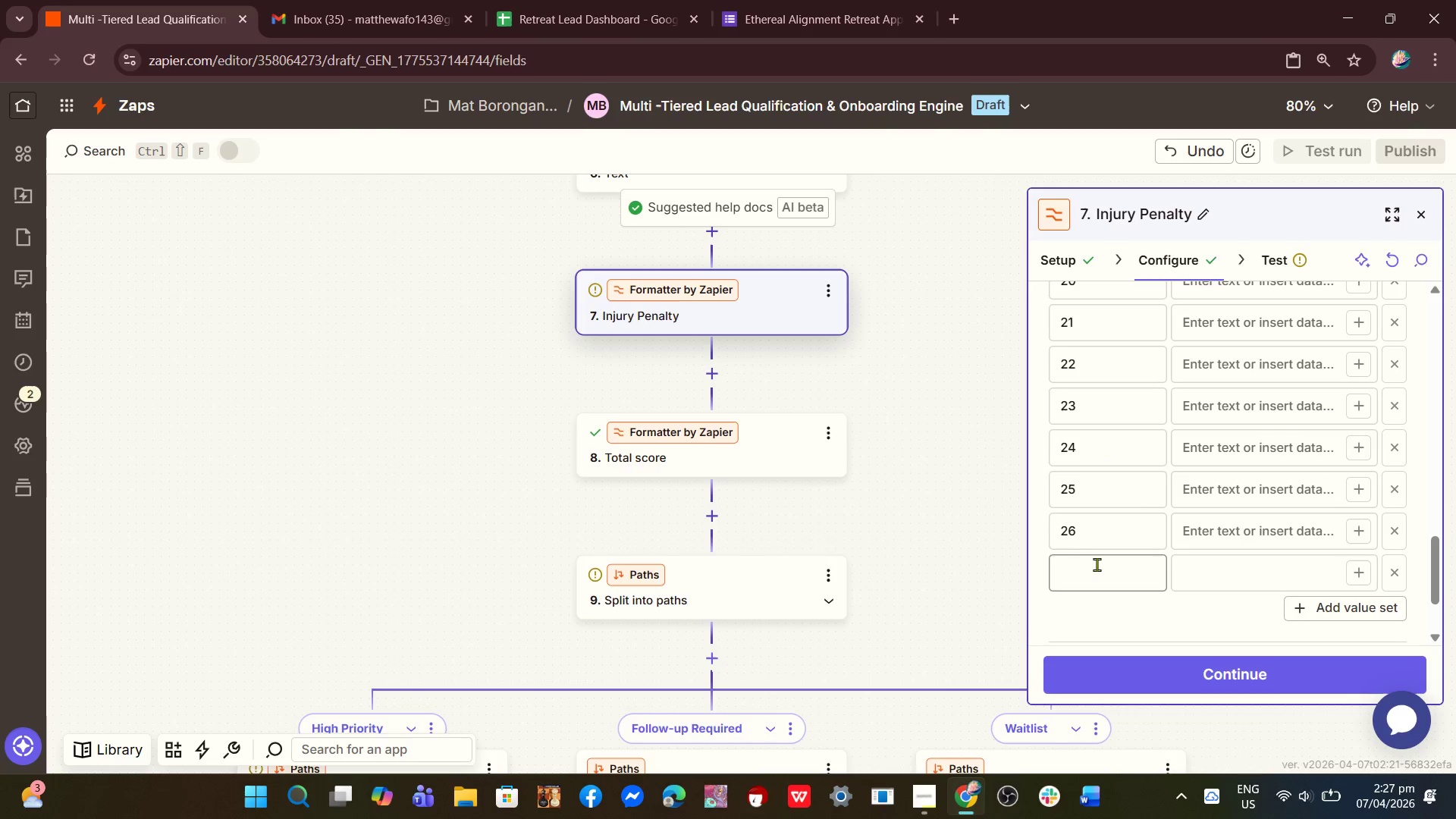 
left_click([1097, 566])
 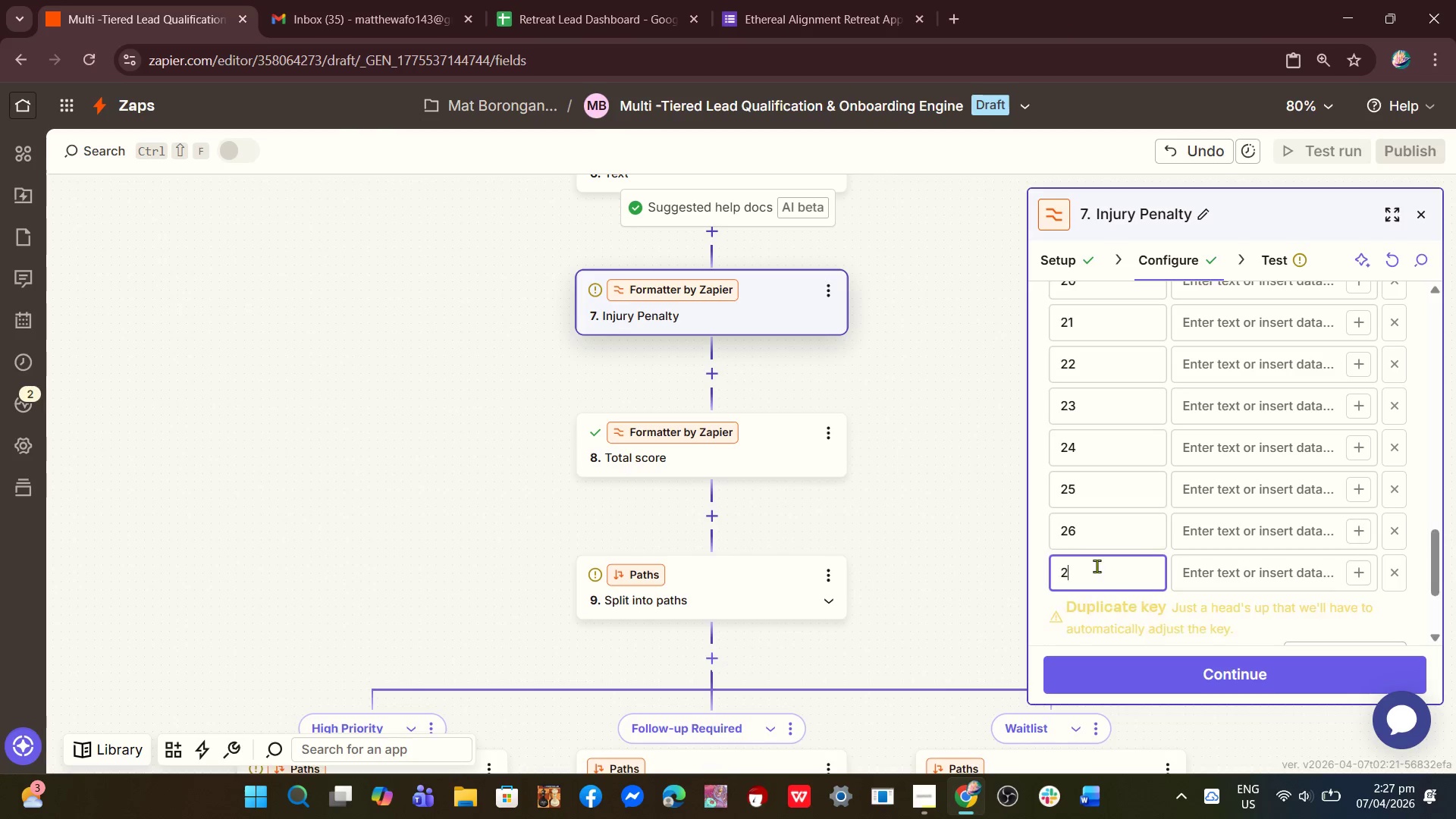 
type(27)
 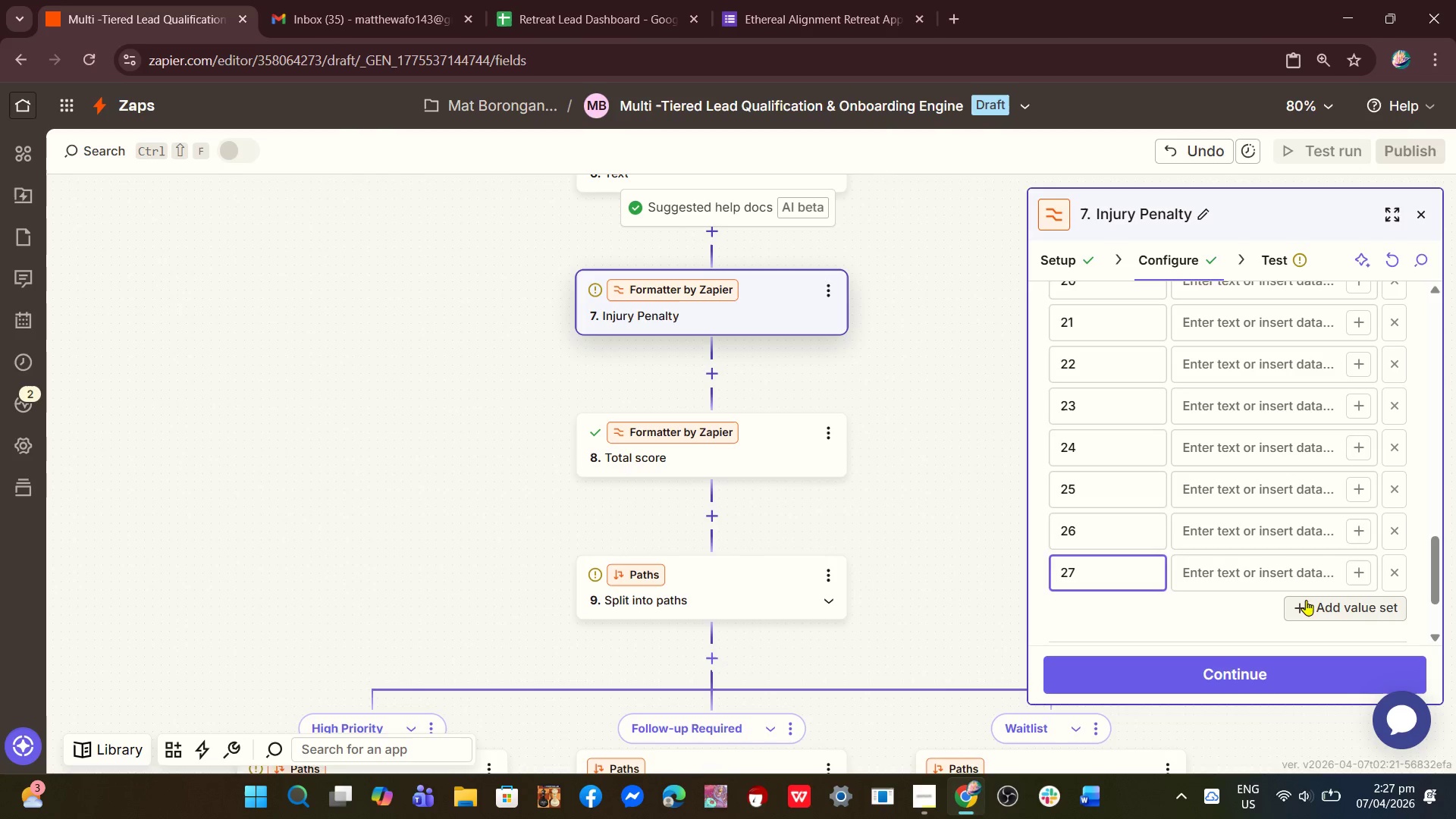 
left_click([1306, 600])
 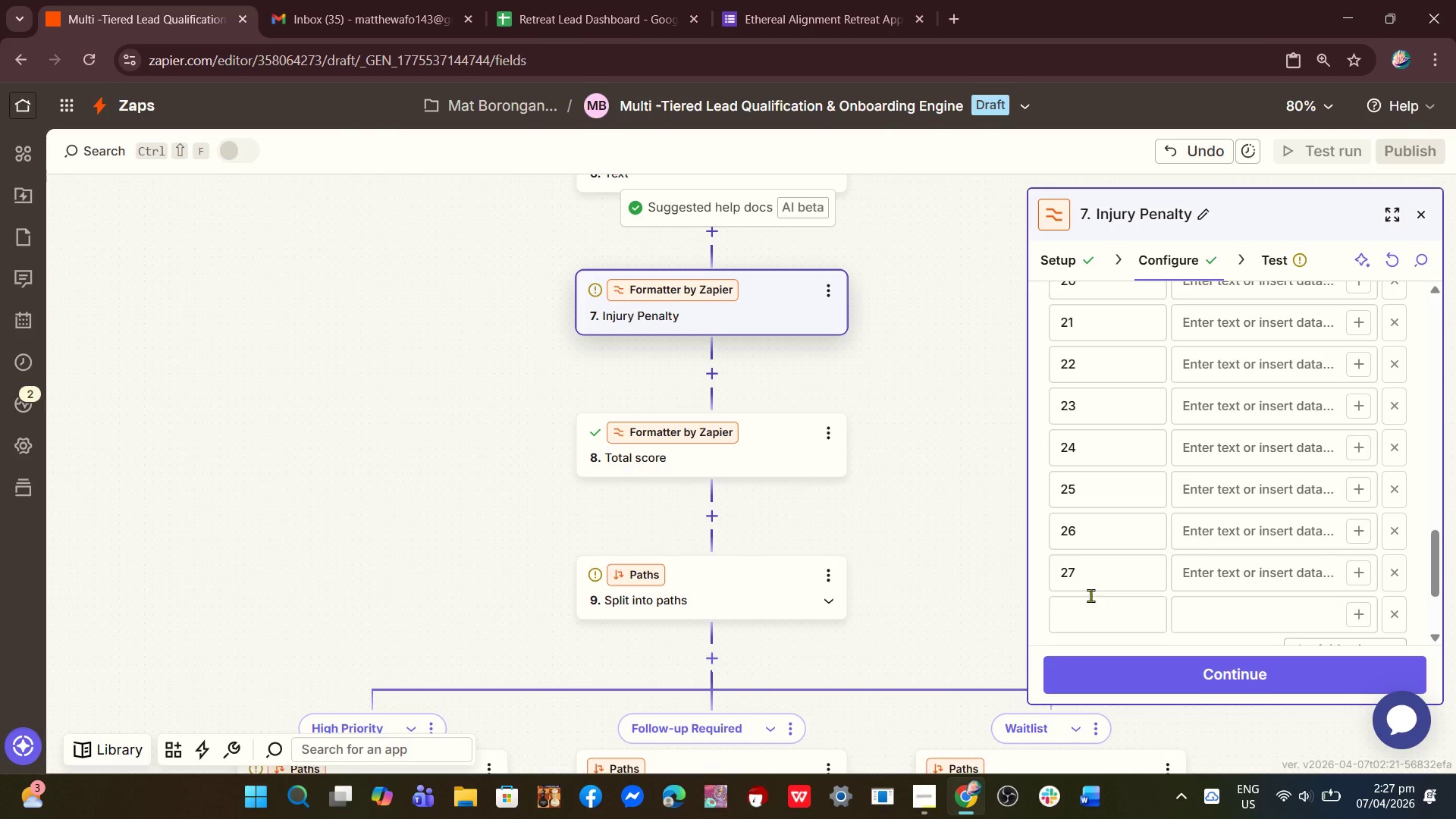 
left_click([1092, 611])
 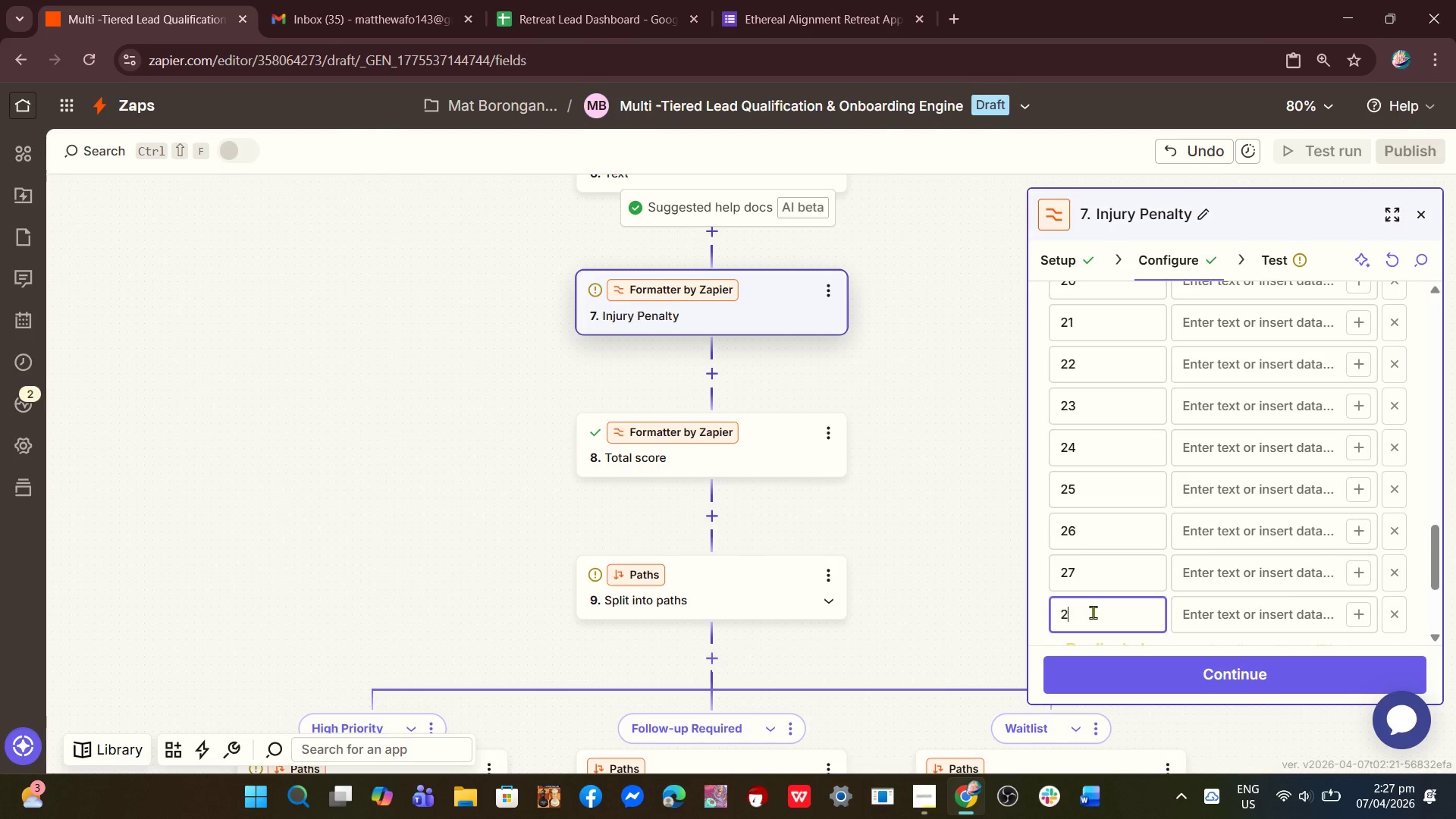 
key(2)
 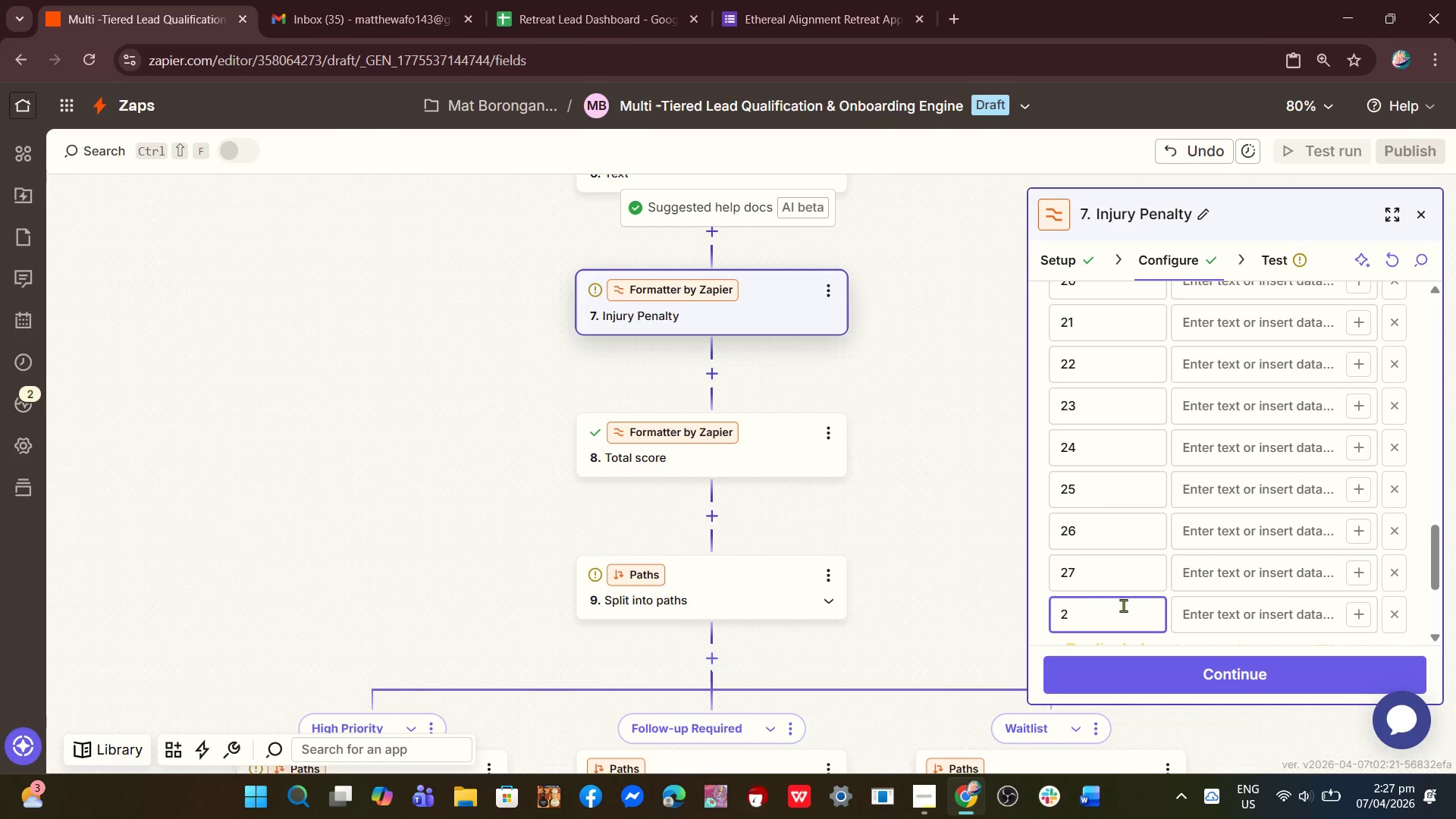 
key(8)
 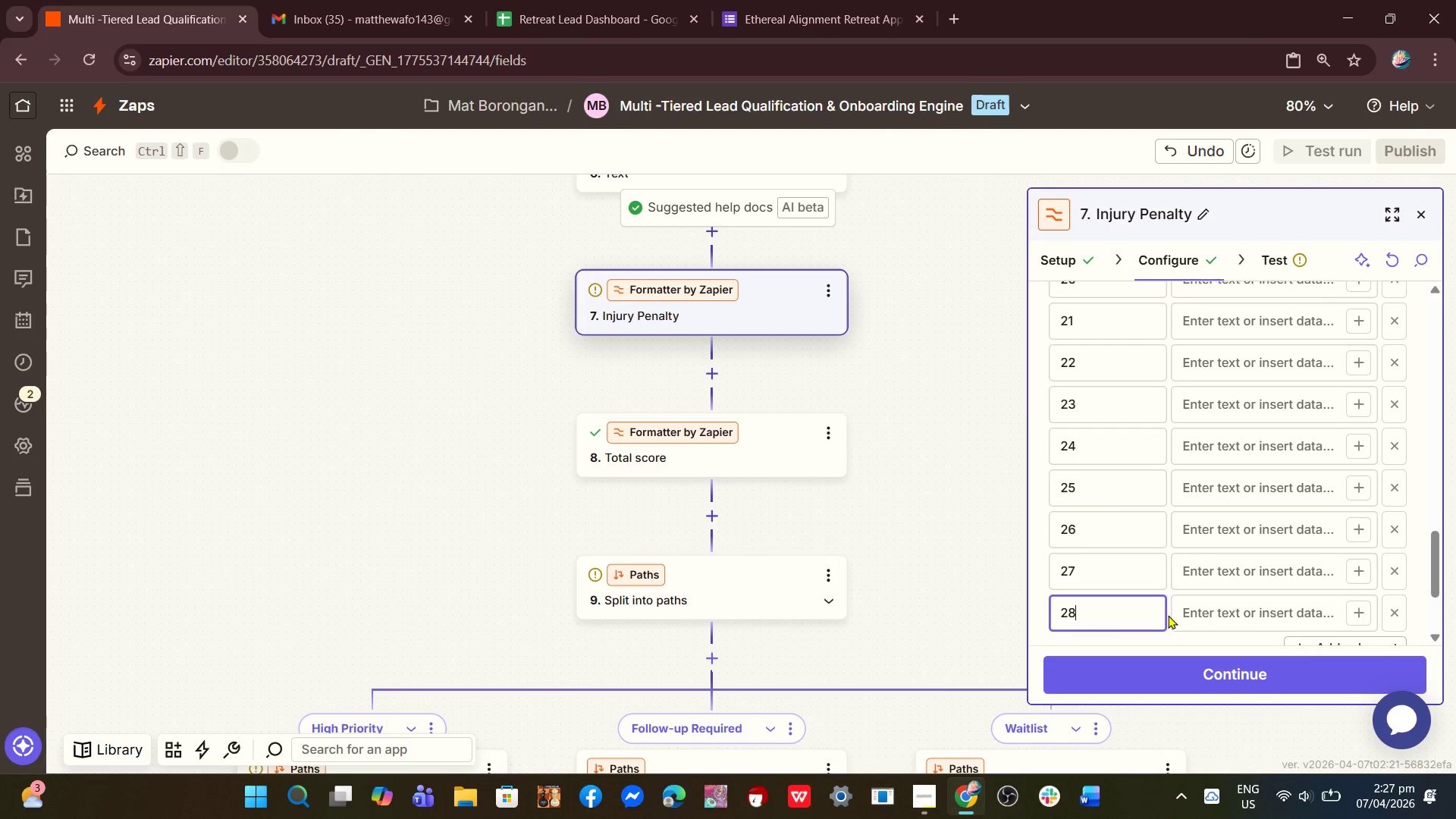 
scroll: coordinate [1168, 615], scroll_direction: down, amount: 2.0
 